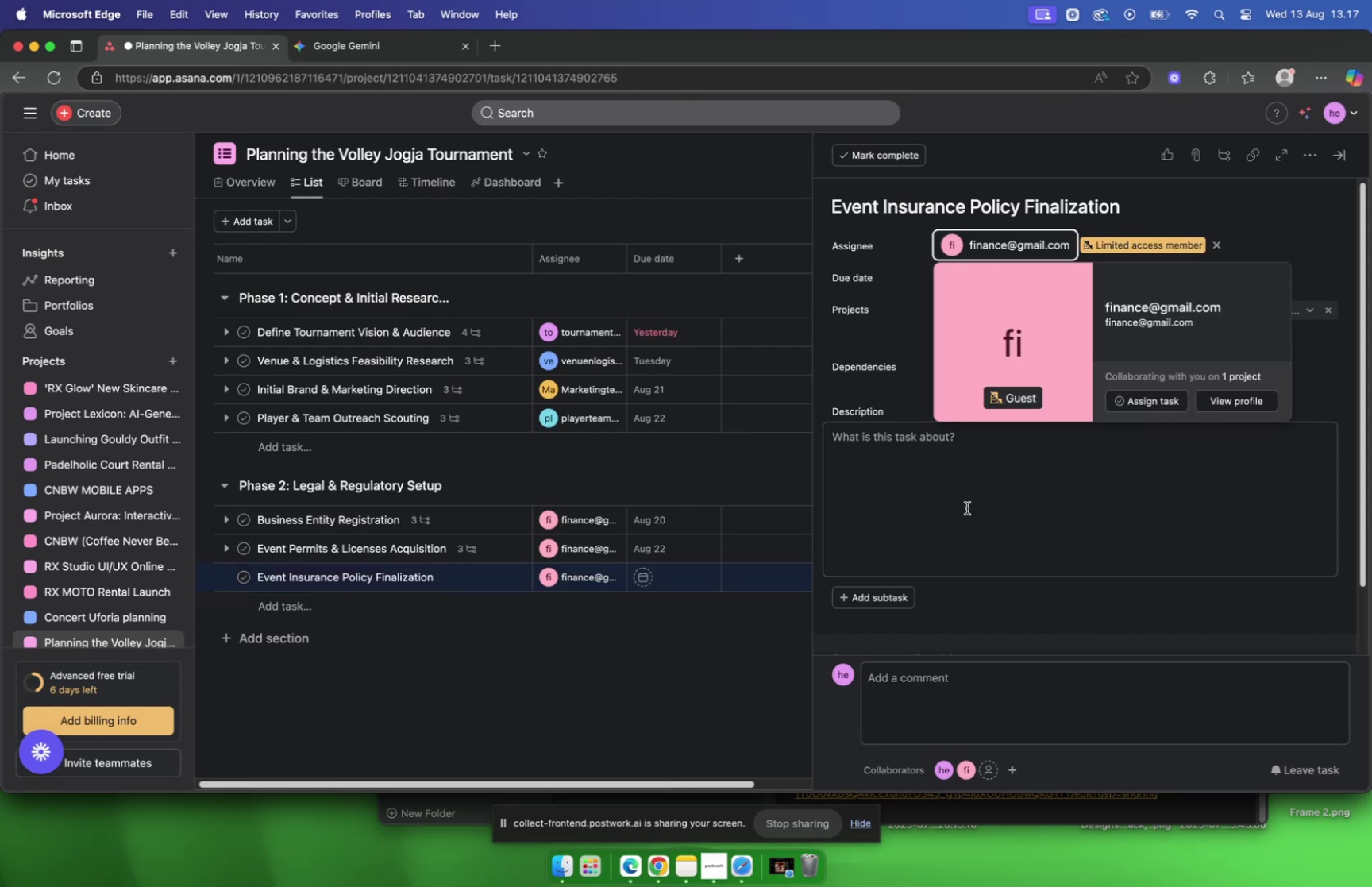 
left_click([962, 496])
 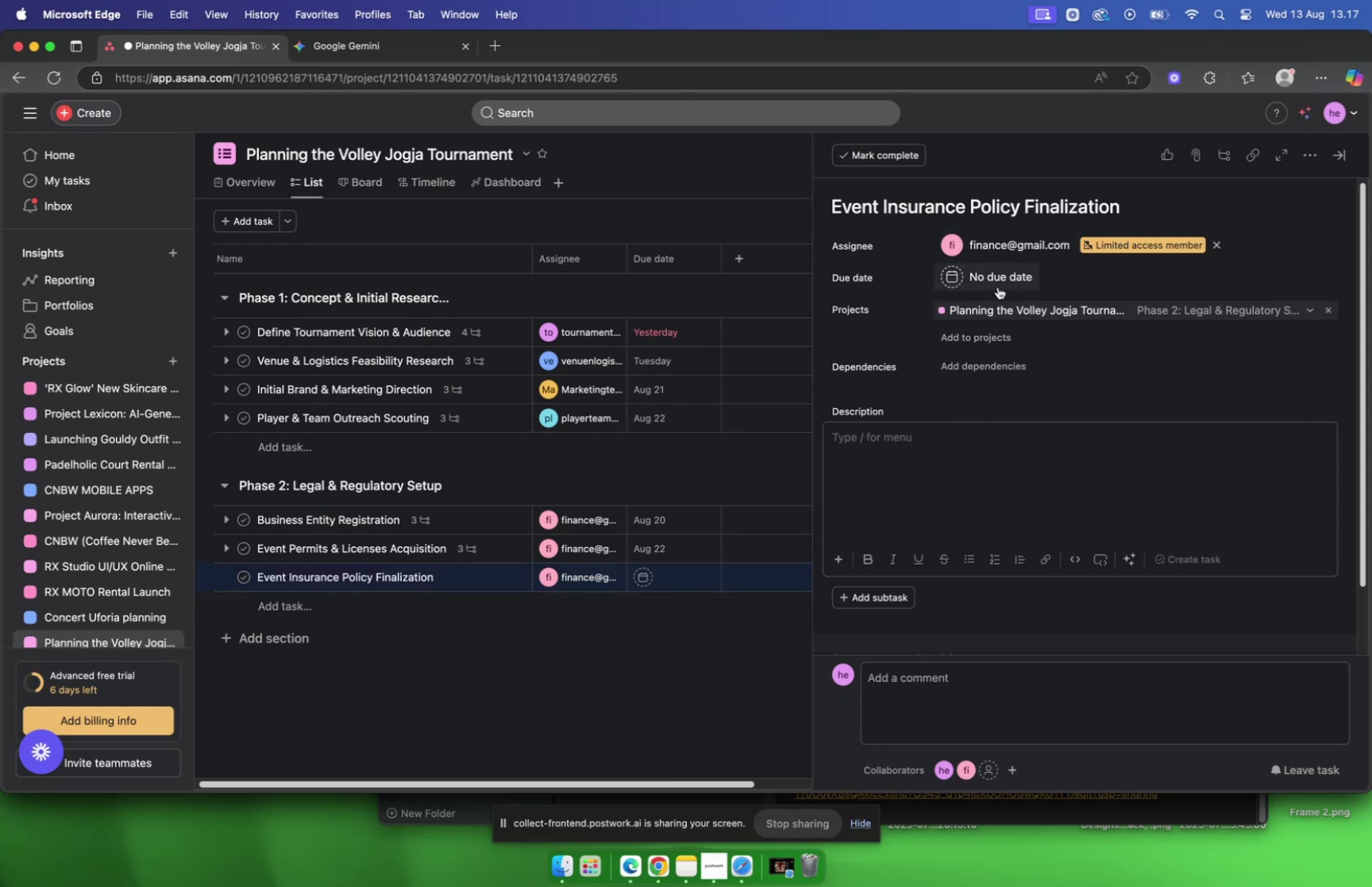 
left_click([998, 287])
 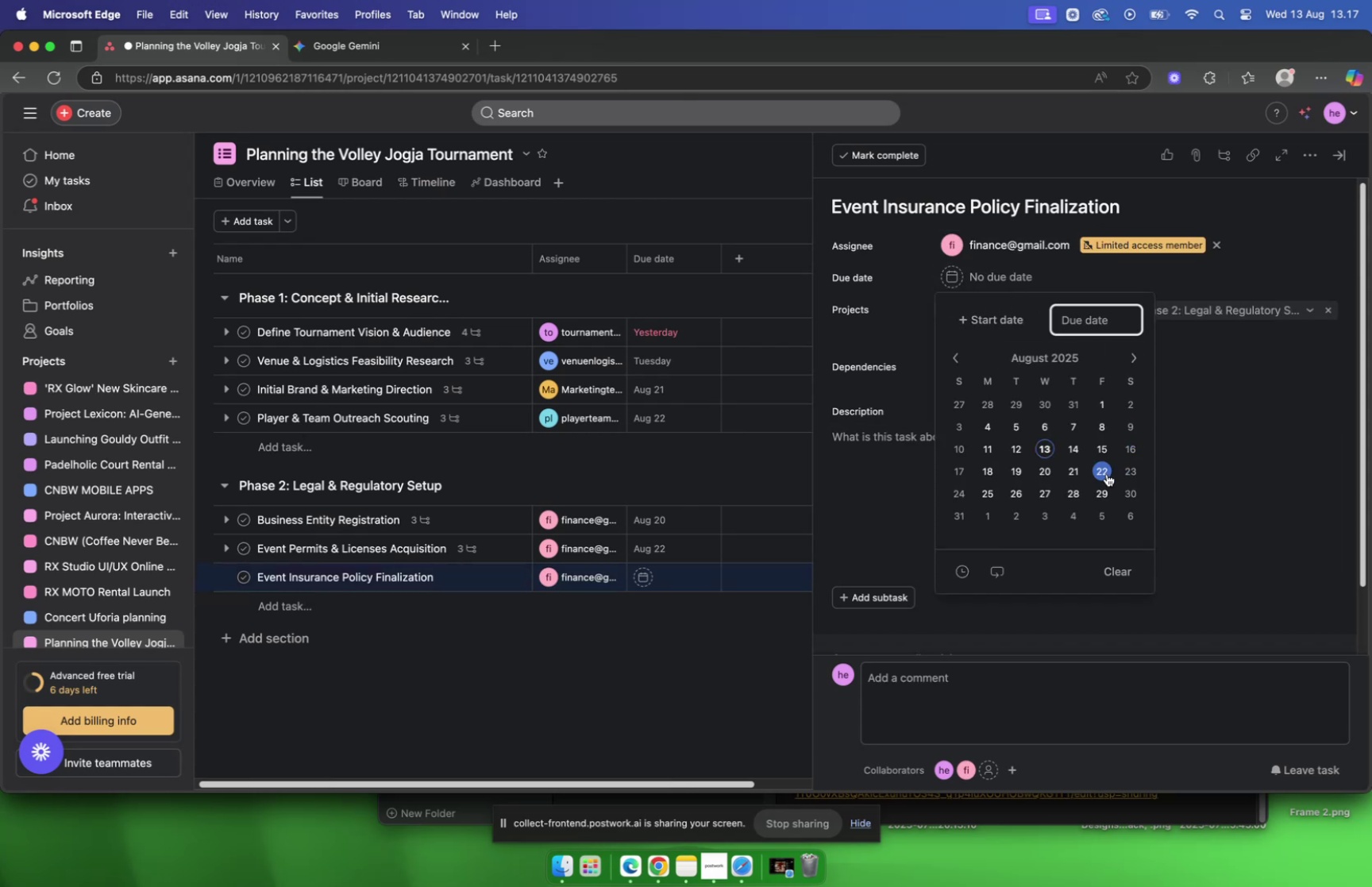 
left_click([1104, 474])
 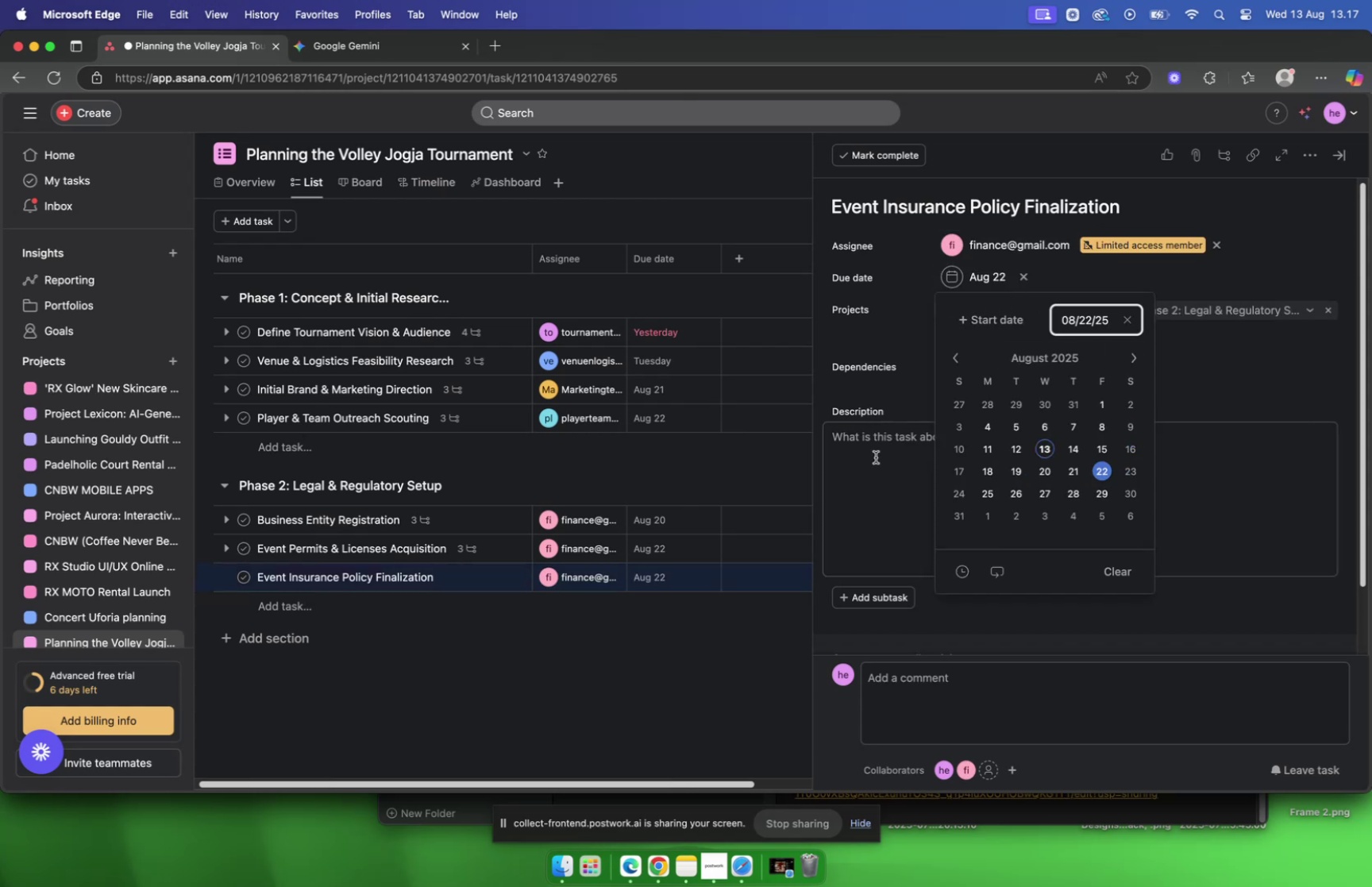 
left_click([876, 457])
 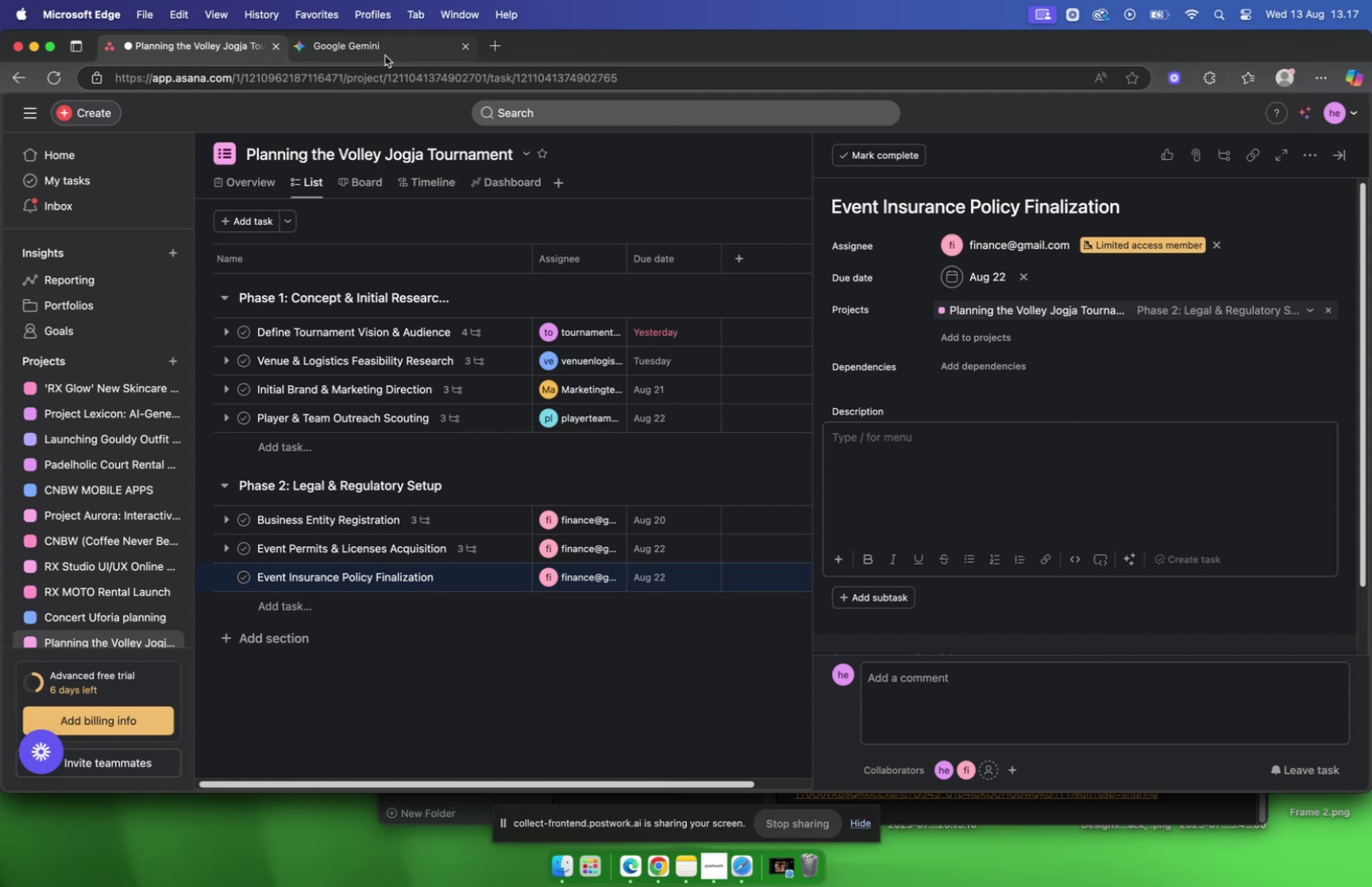 
left_click([385, 56])
 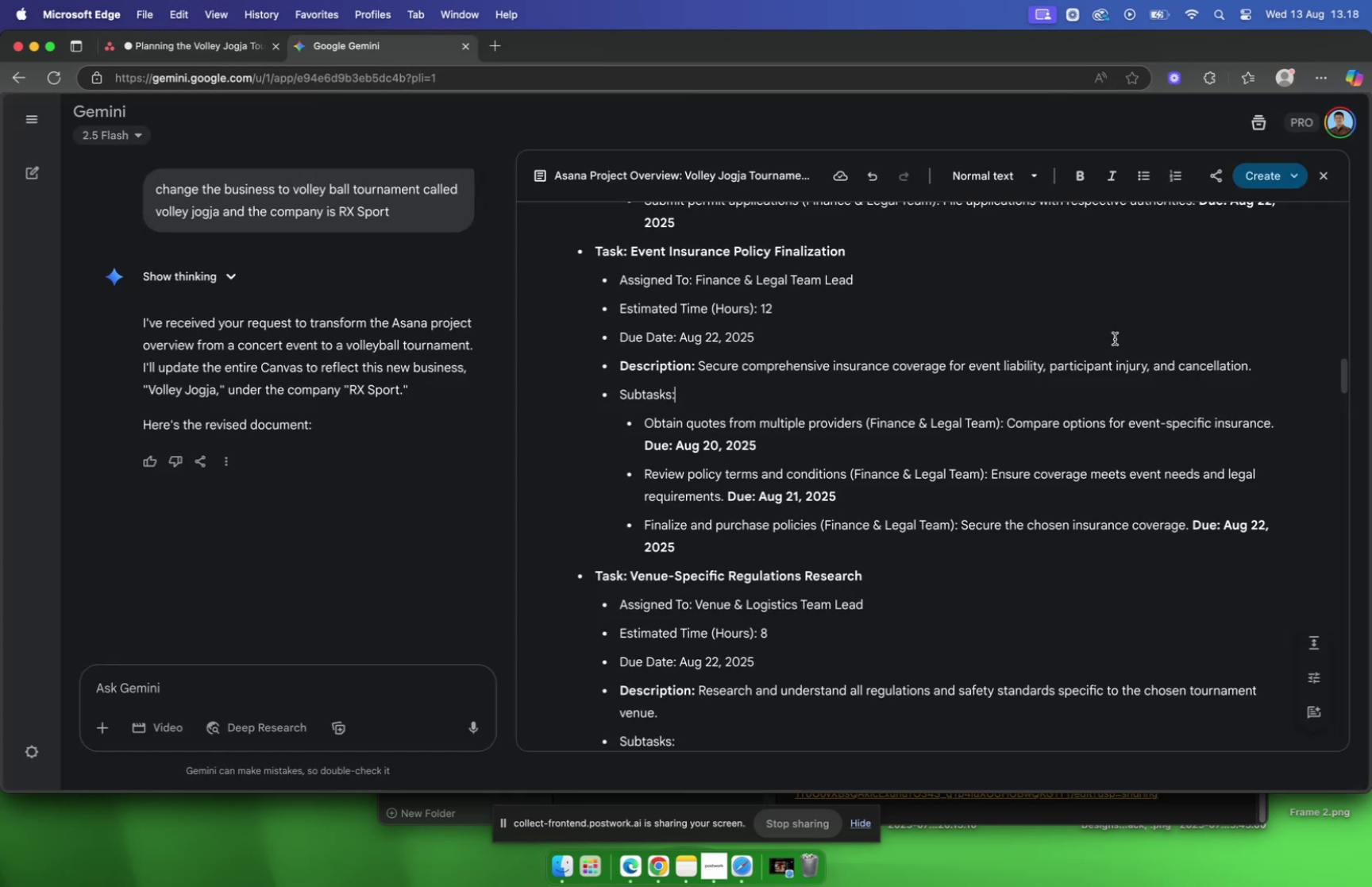 
left_click_drag(start_coordinate=[1262, 367], to_coordinate=[699, 372])
 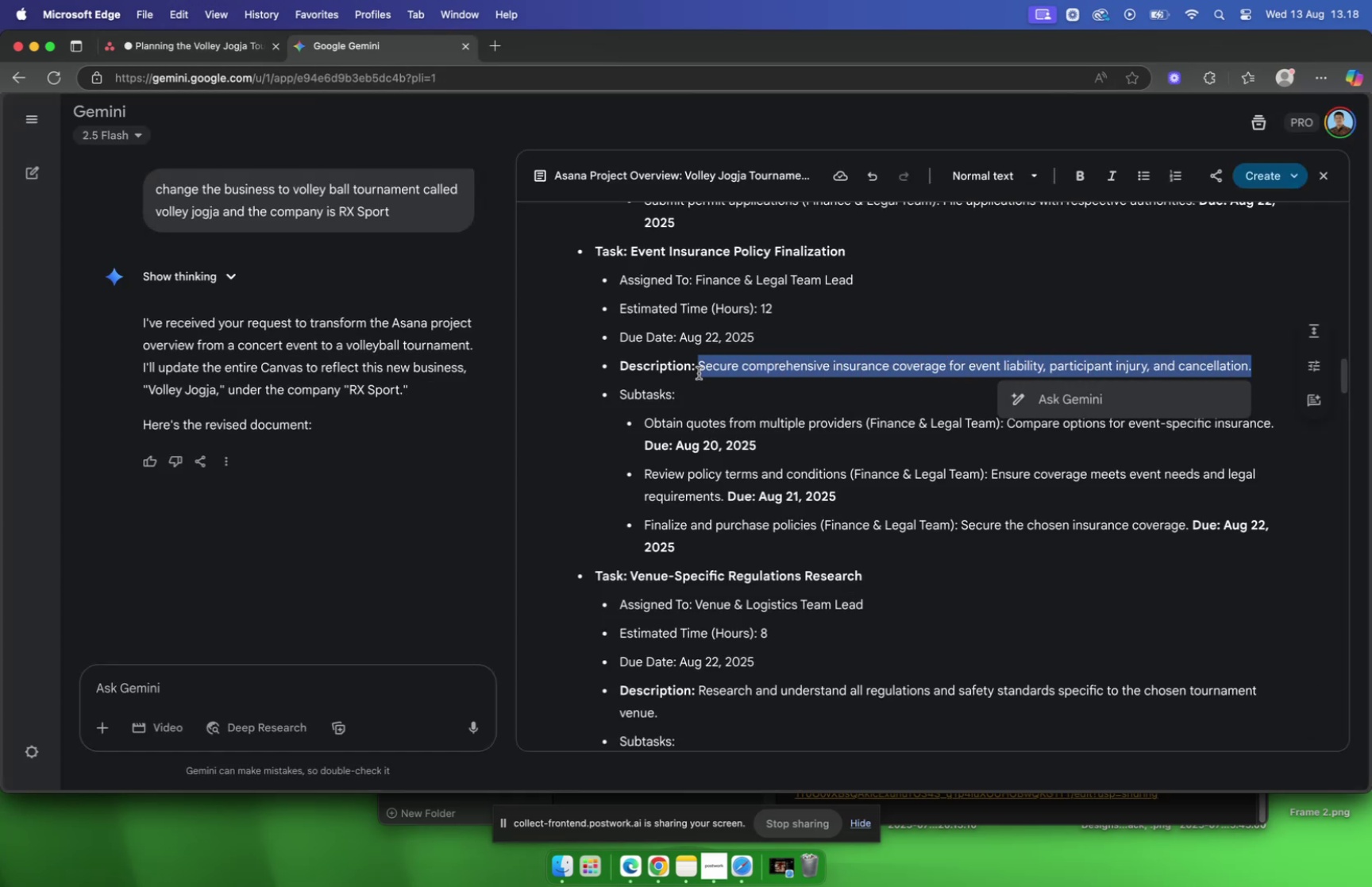 
key(Meta+C)
 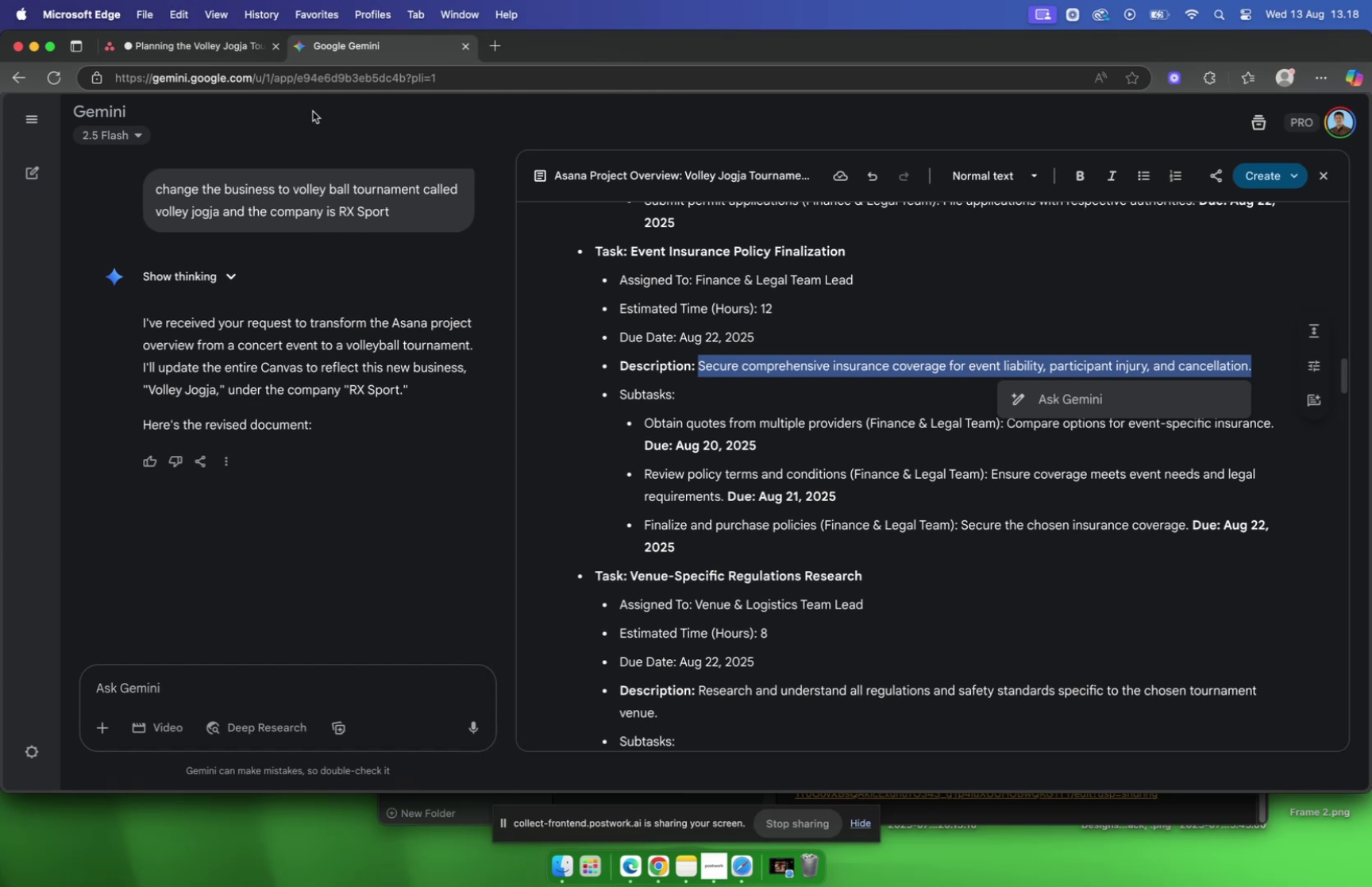 
left_click([186, 54])
 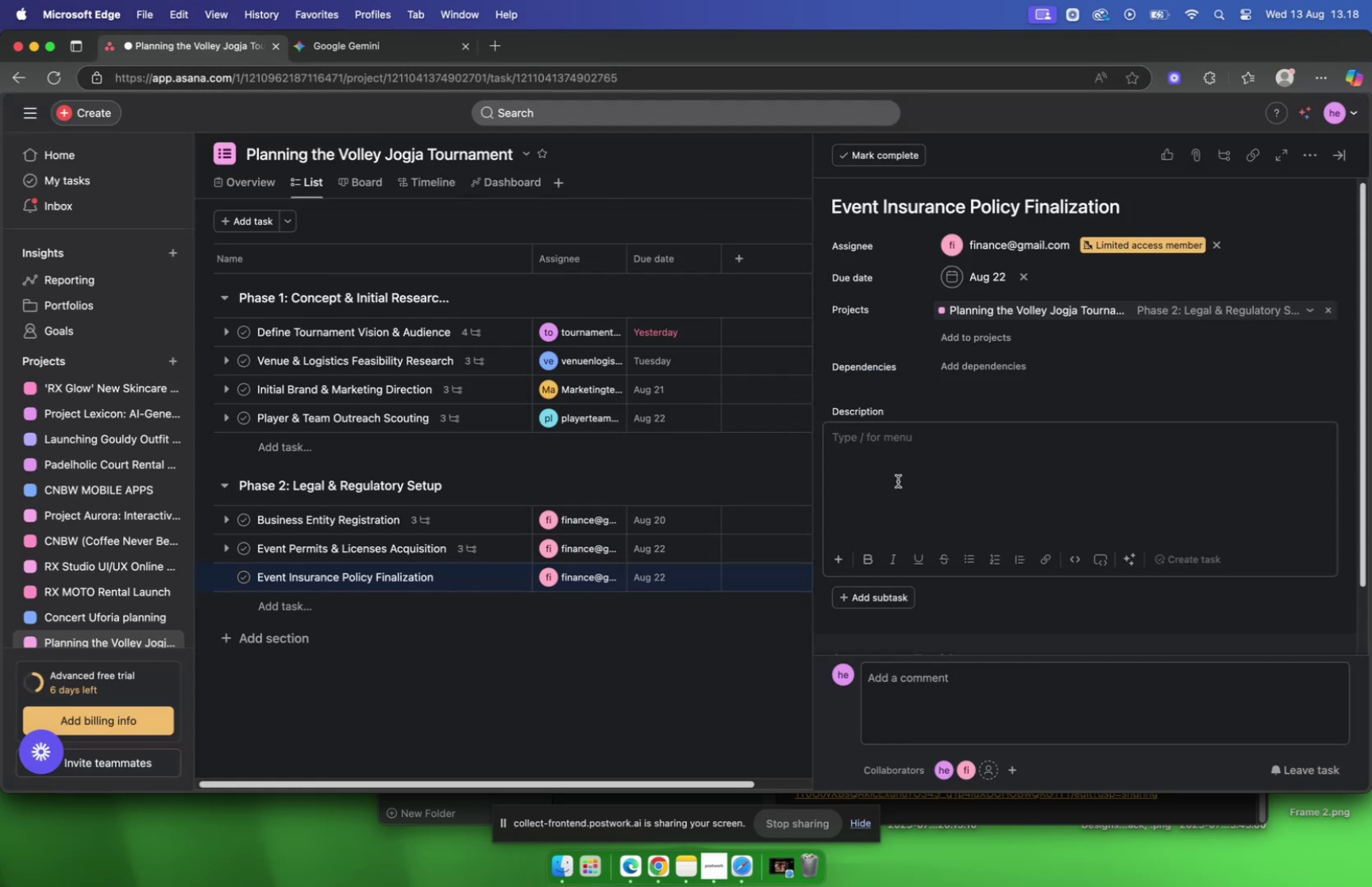 
key(Meta+V)
 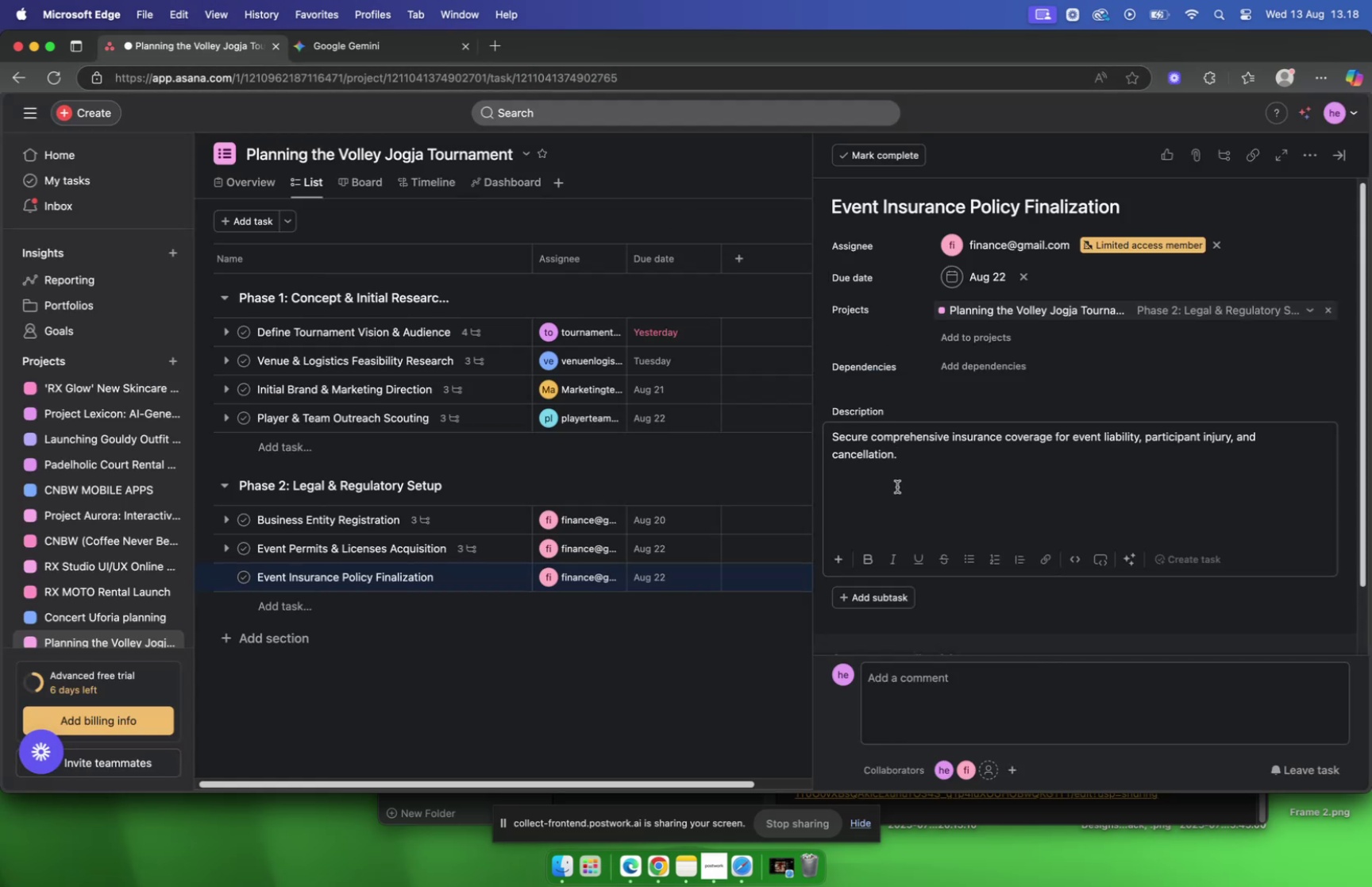 
left_click([957, 592])
 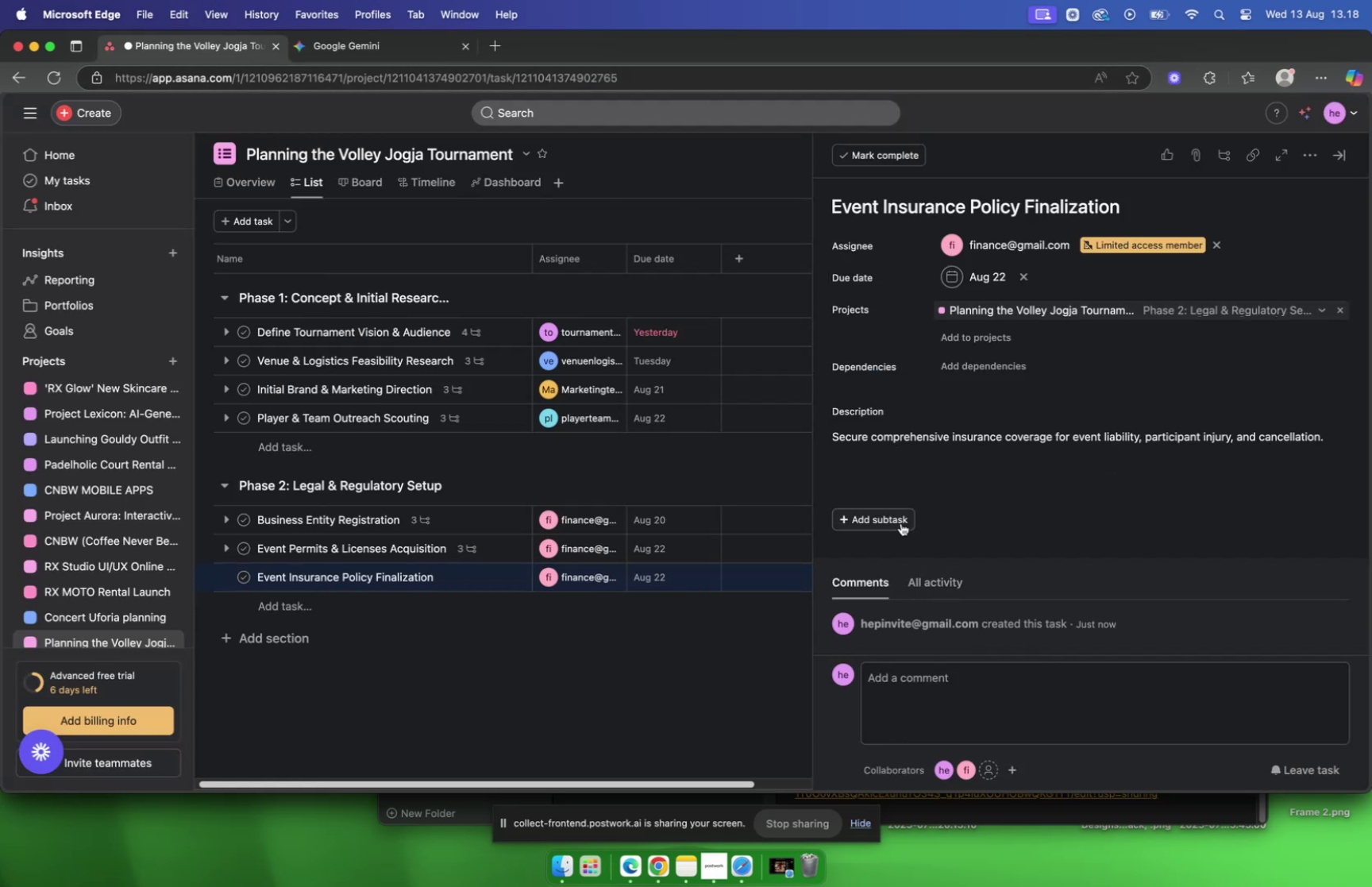 
left_click([901, 523])
 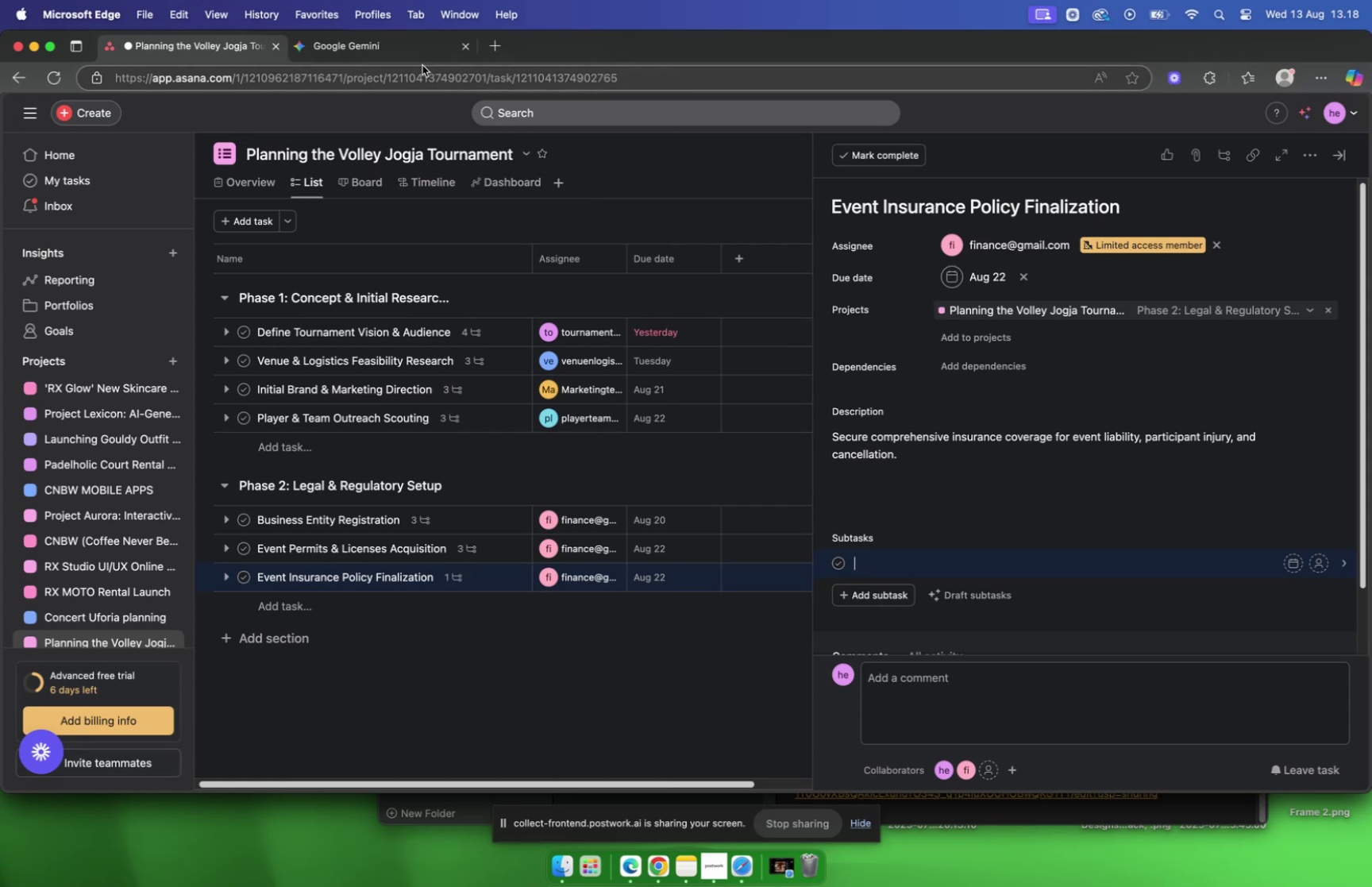 
left_click([408, 52])
 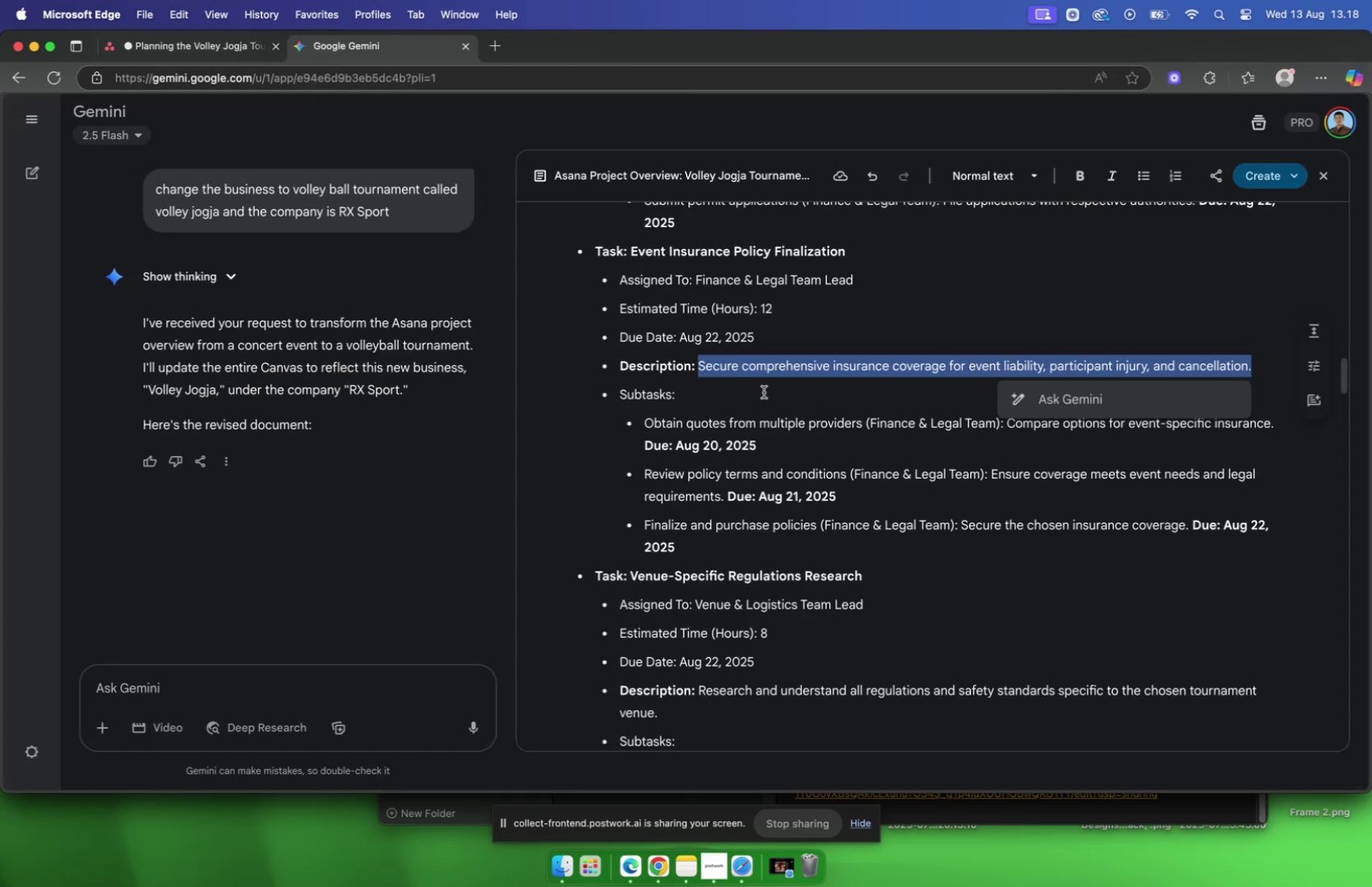 
left_click([764, 391])
 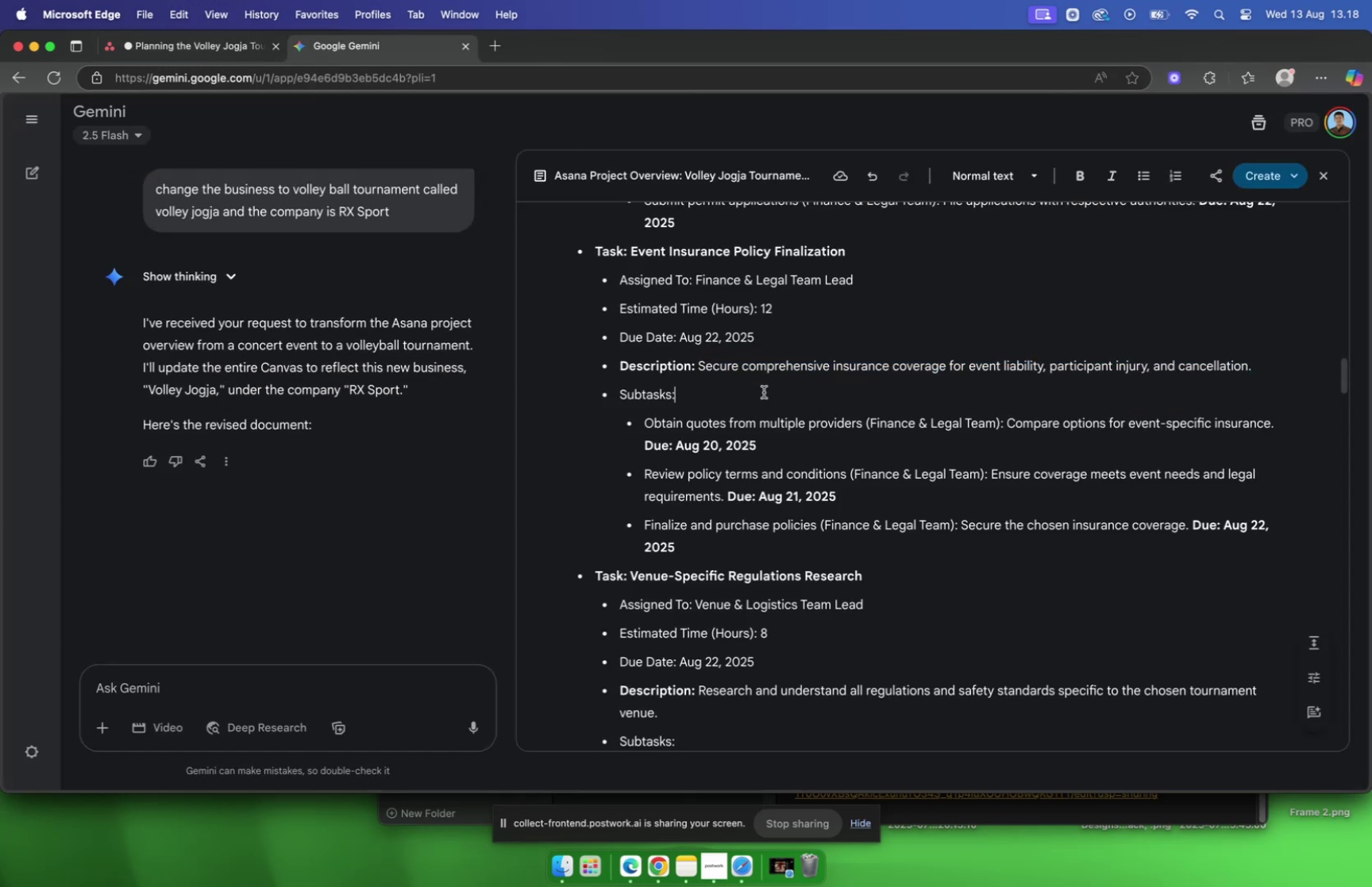 
scroll: coordinate [764, 391], scroll_direction: down, amount: 2.0
 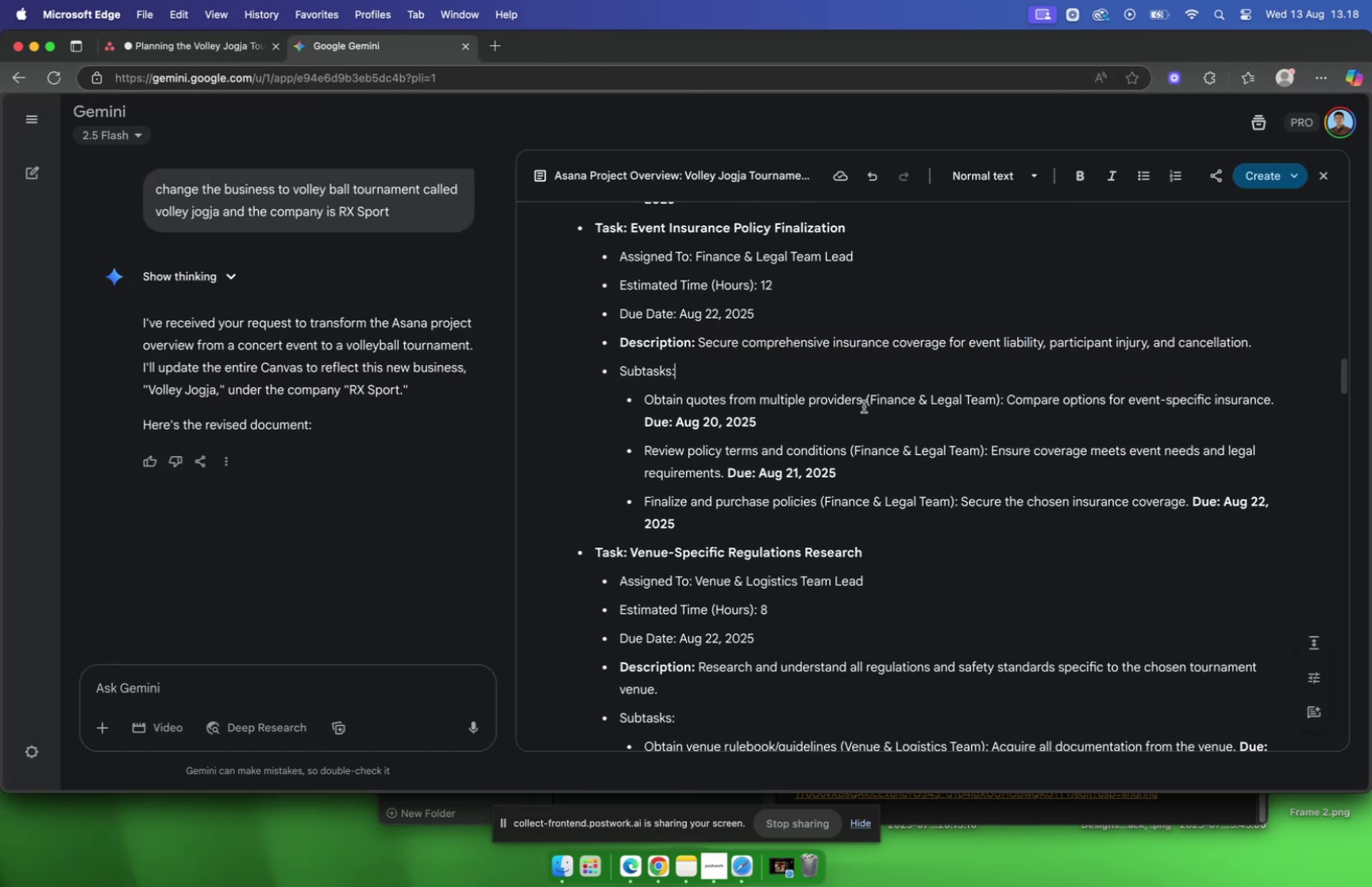 
left_click_drag(start_coordinate=[862, 406], to_coordinate=[646, 407])
 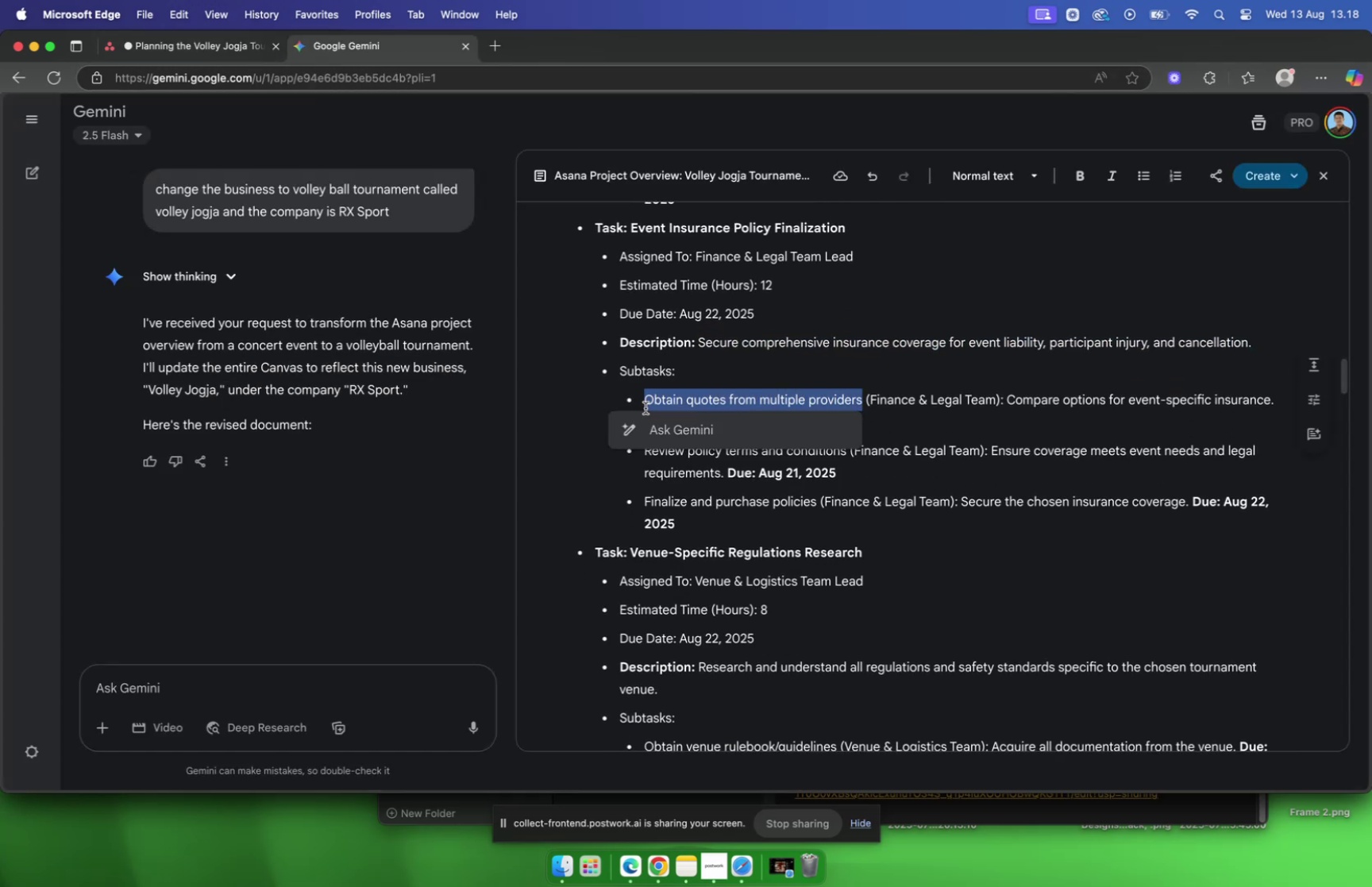 
key(Meta+C)
 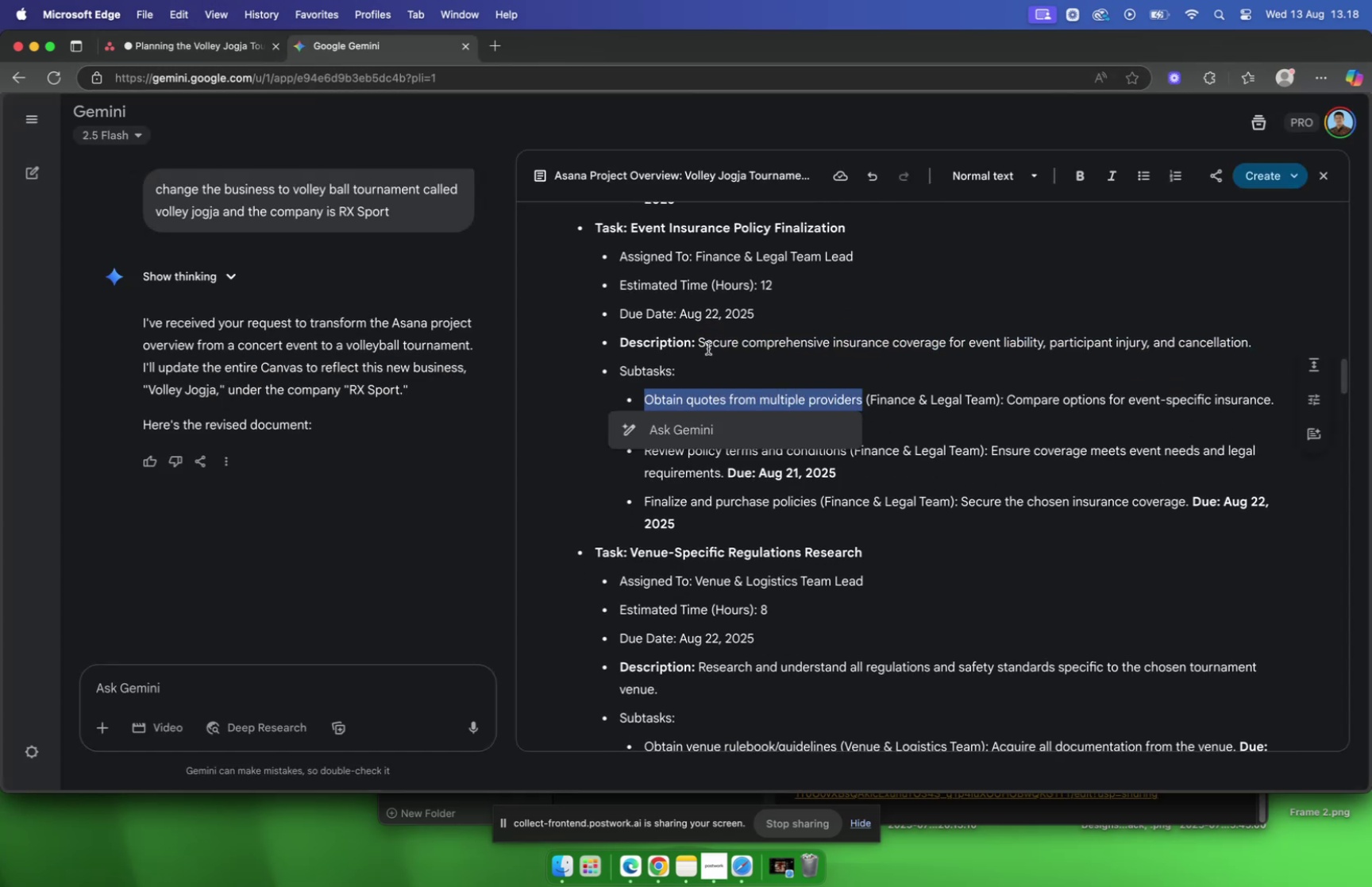 
left_click([708, 348])
 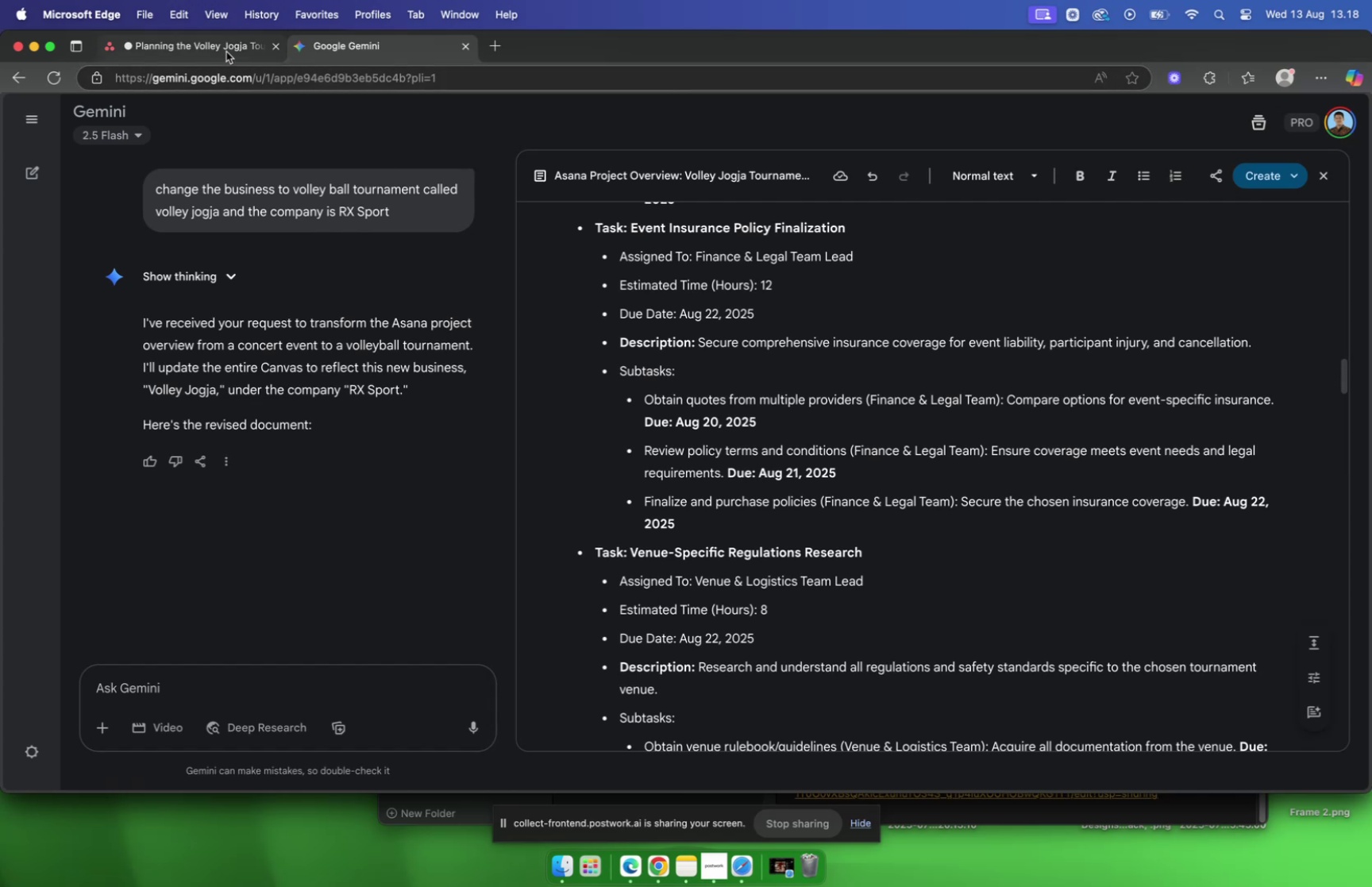 
key(Meta+V)
 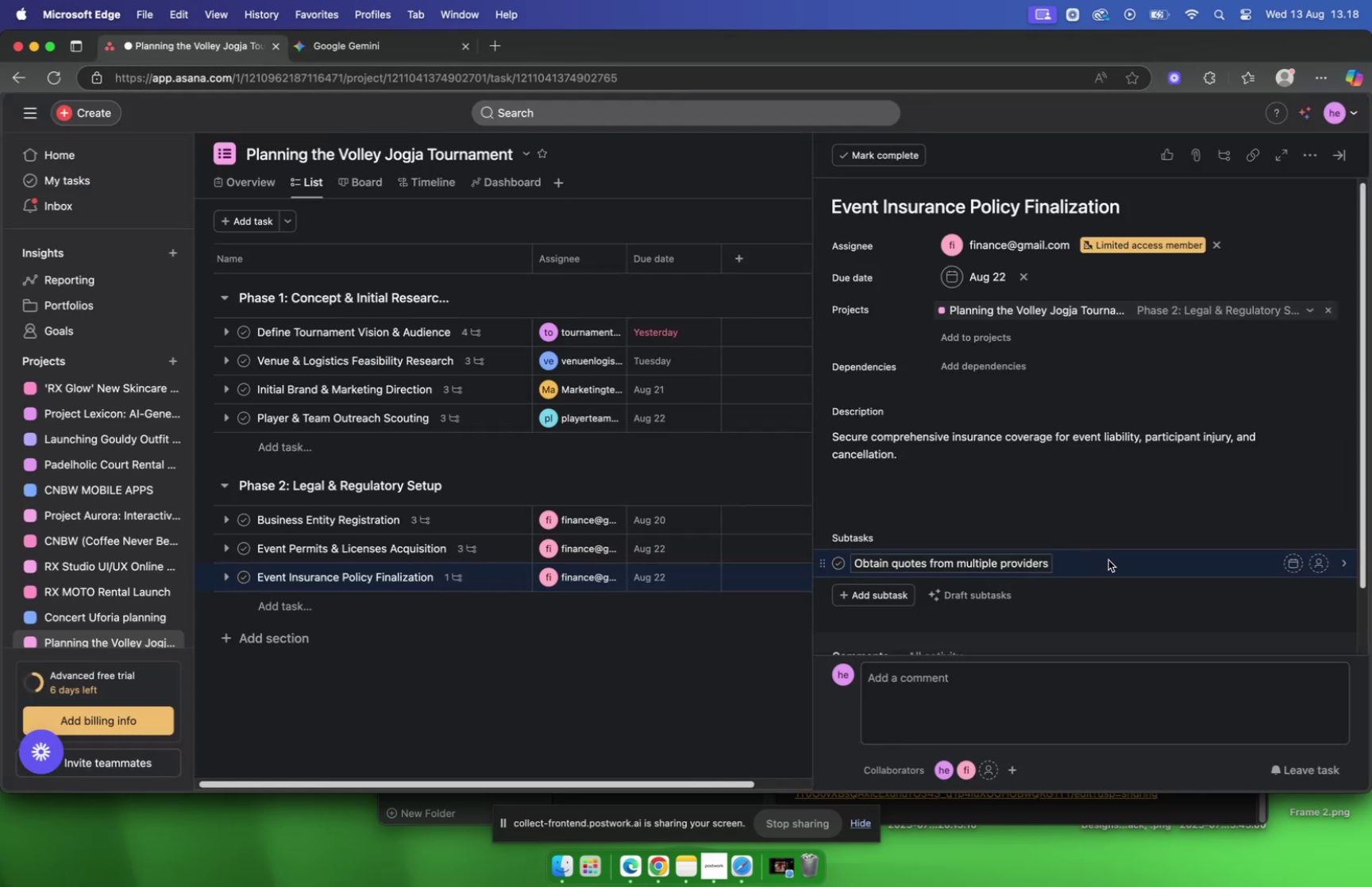 
left_click([1108, 559])
 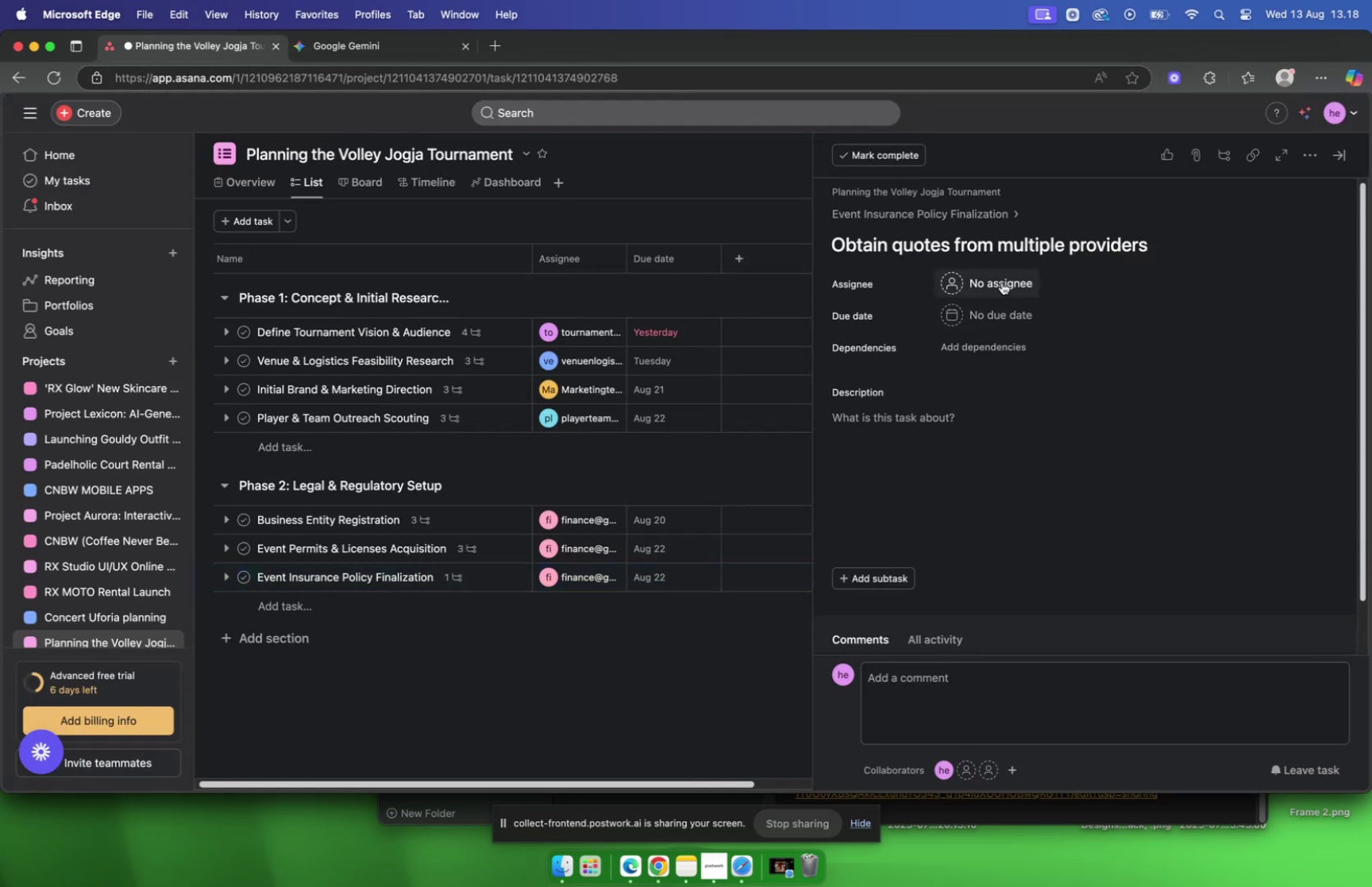 
left_click([1002, 282])
 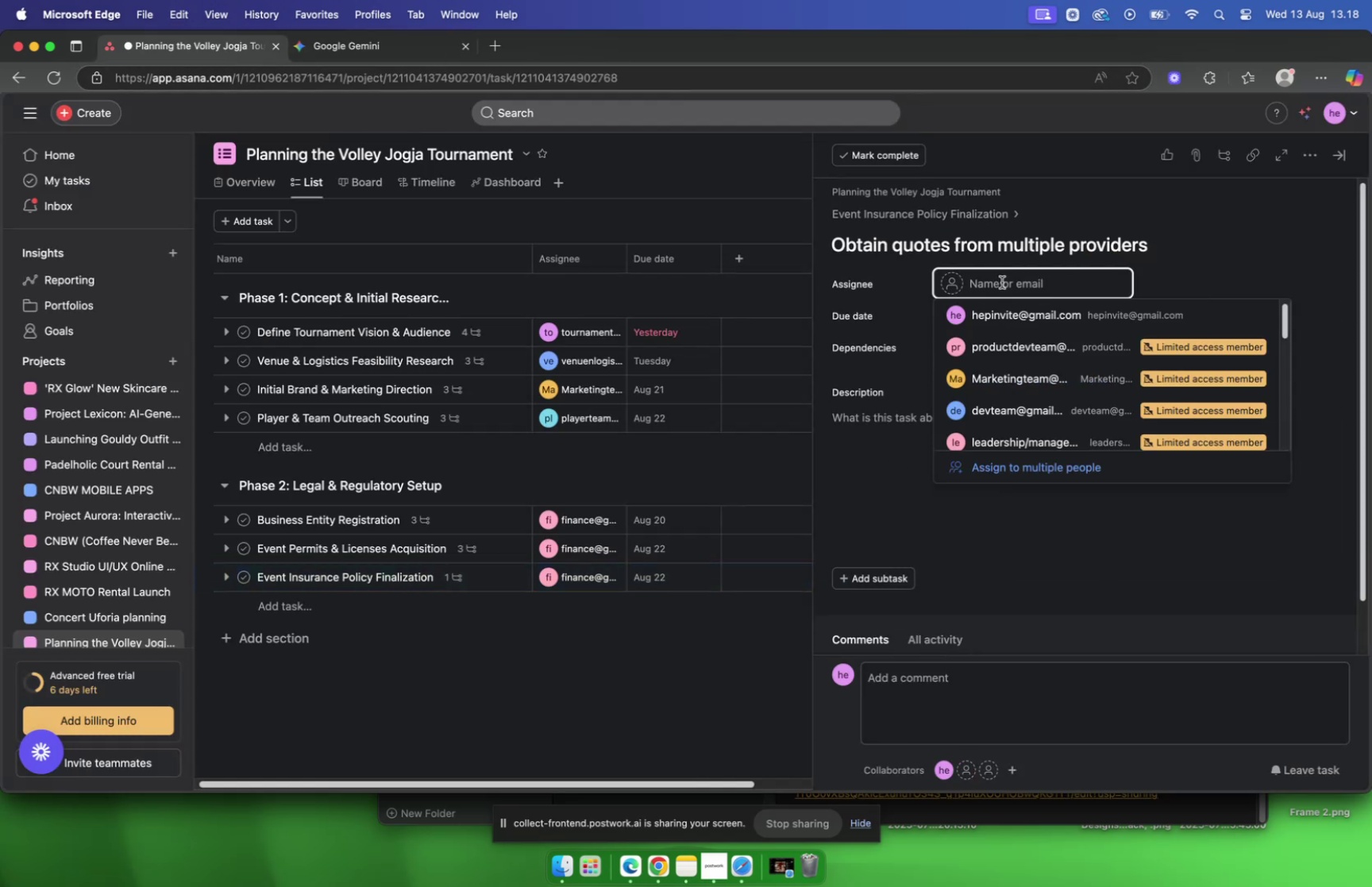 
type(finan)
 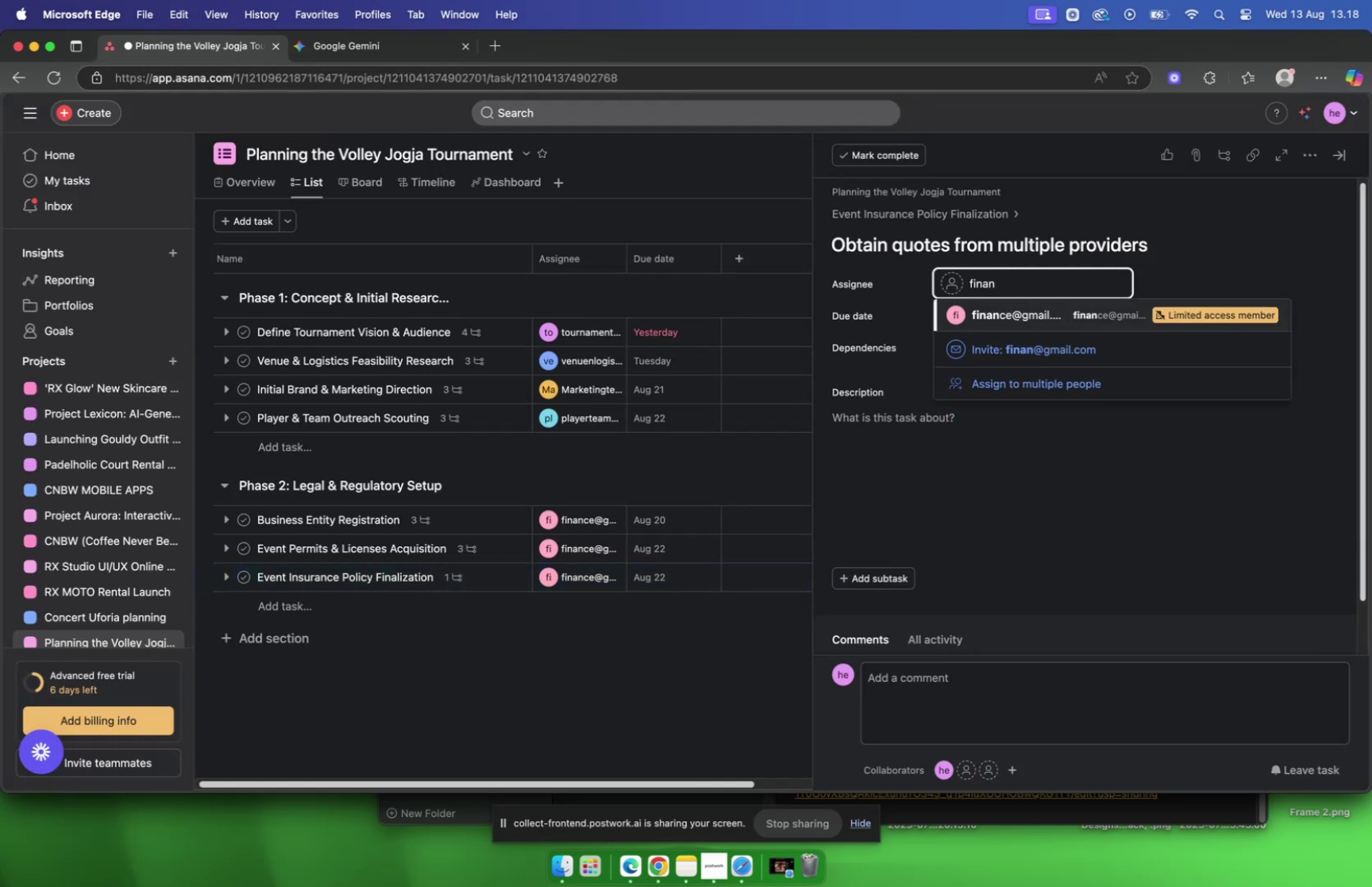 
key(Enter)
 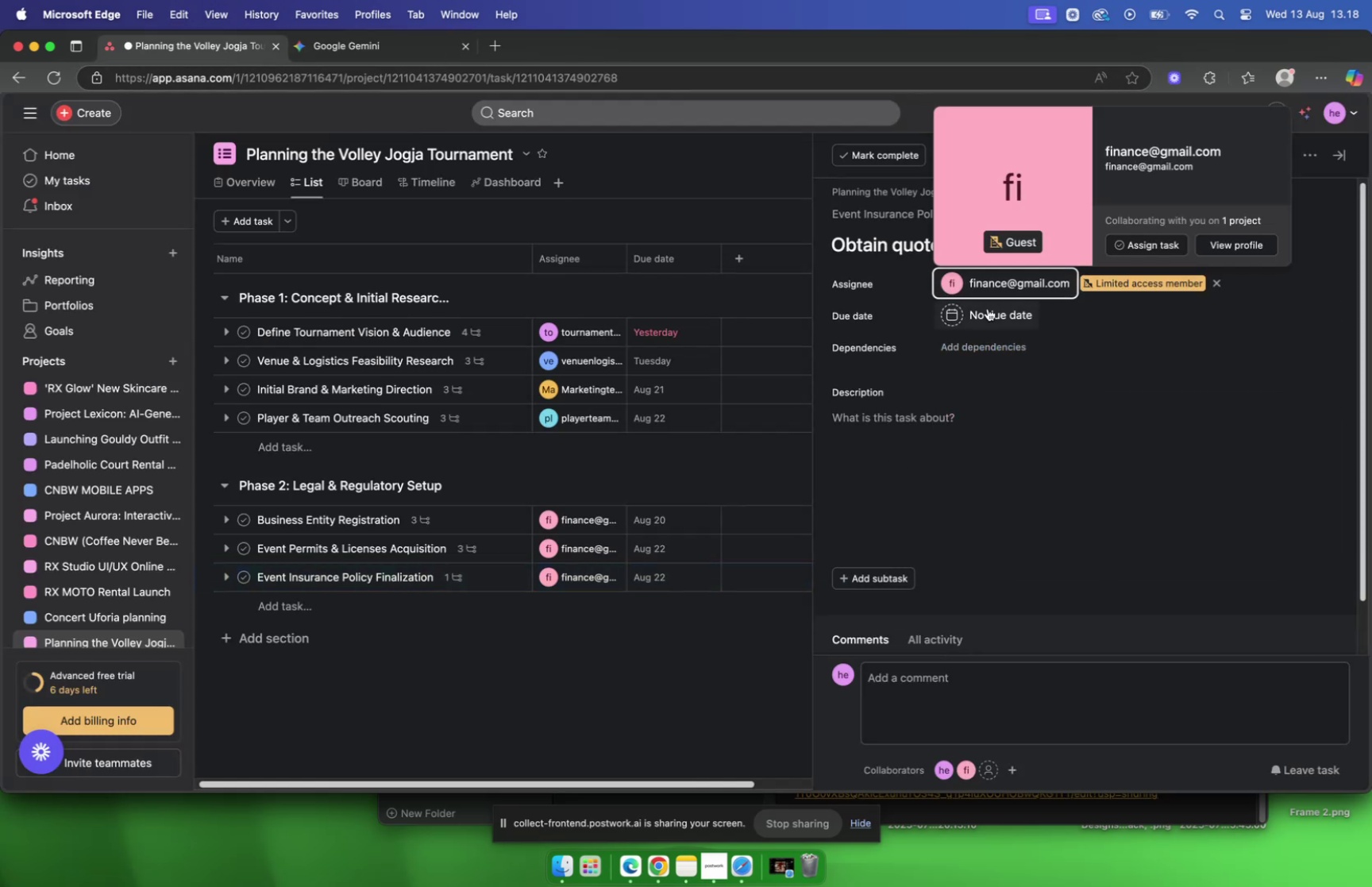 
left_click([988, 309])
 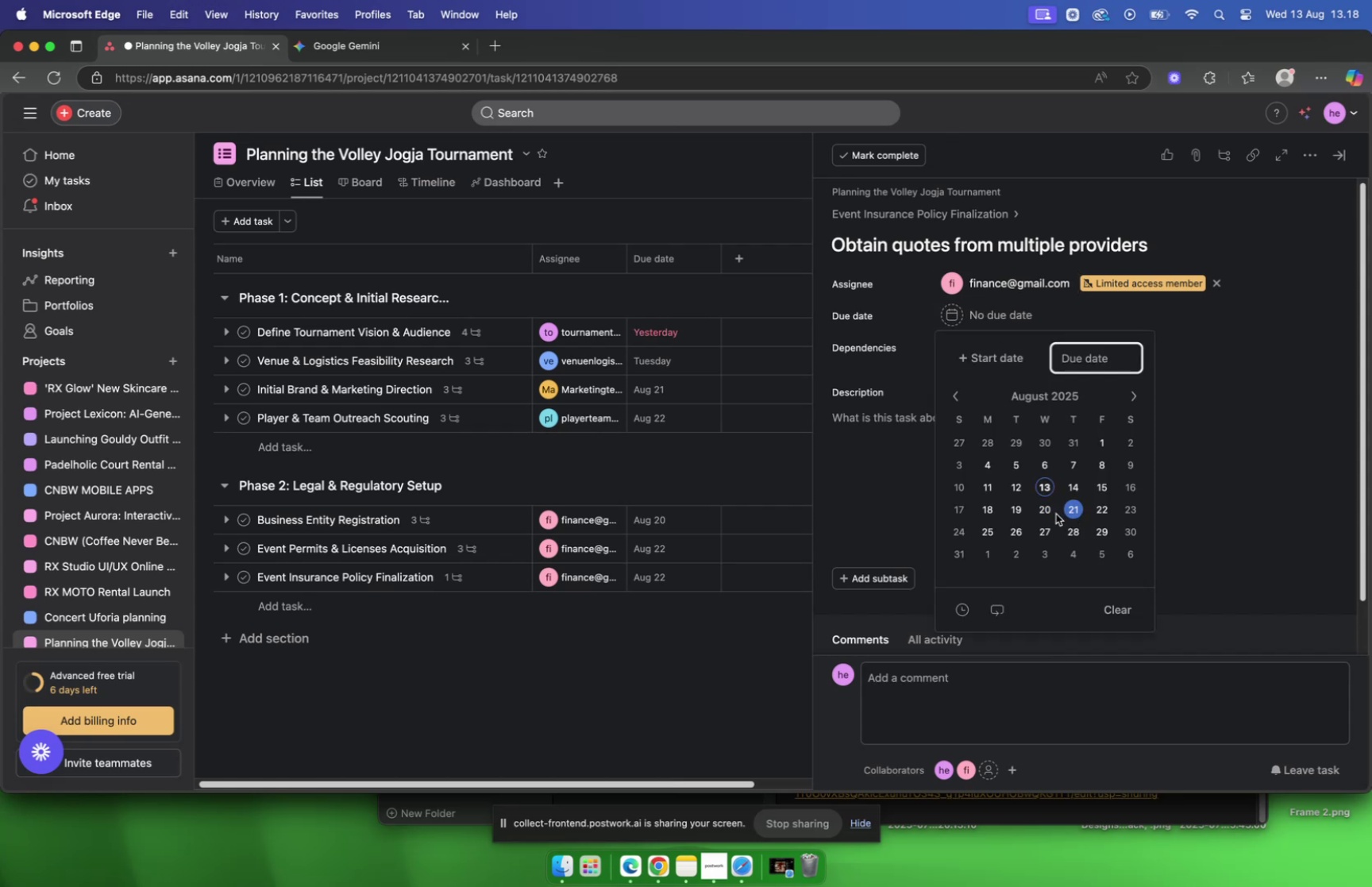 
left_click([1052, 513])
 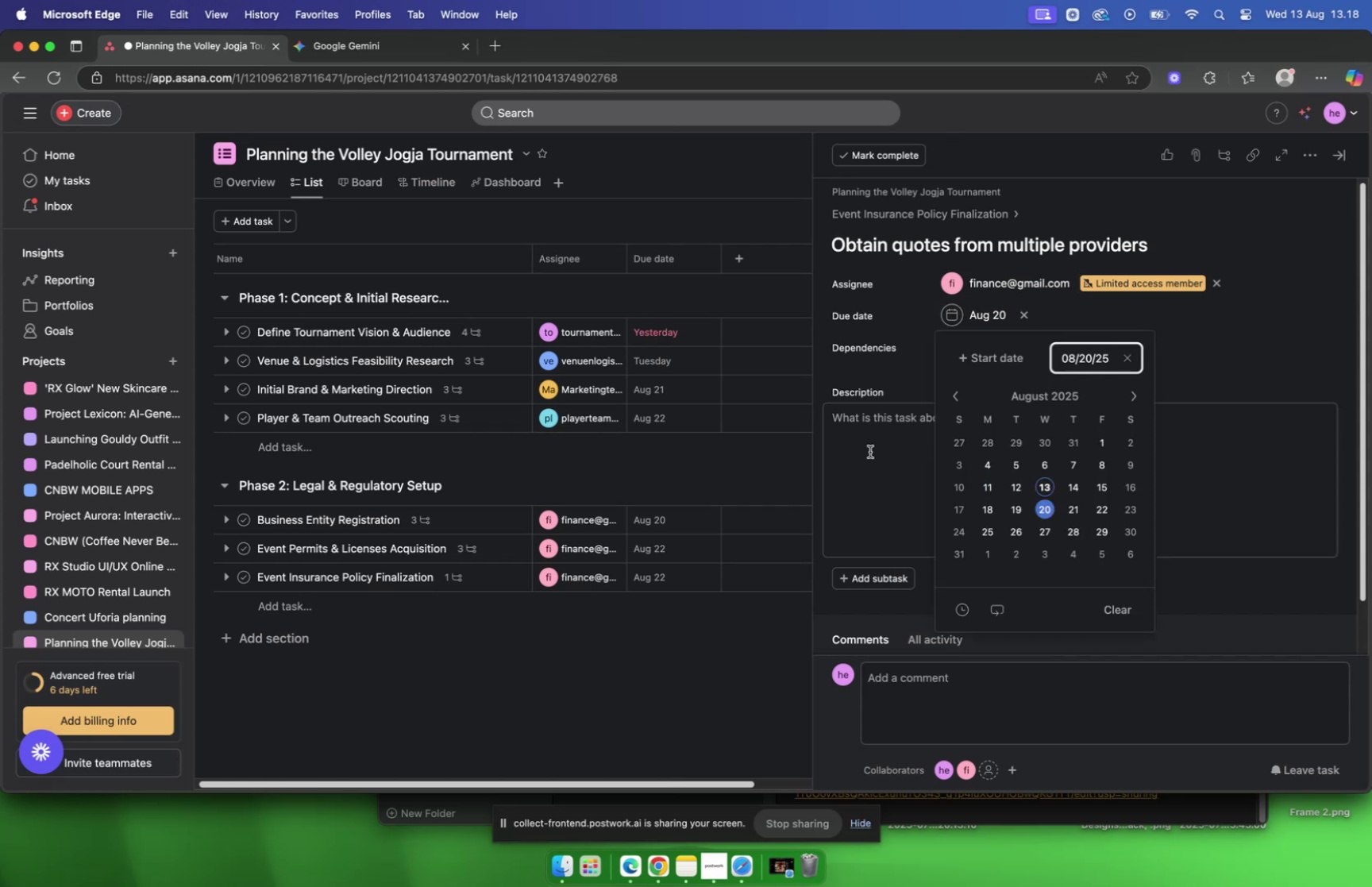 
left_click([870, 451])
 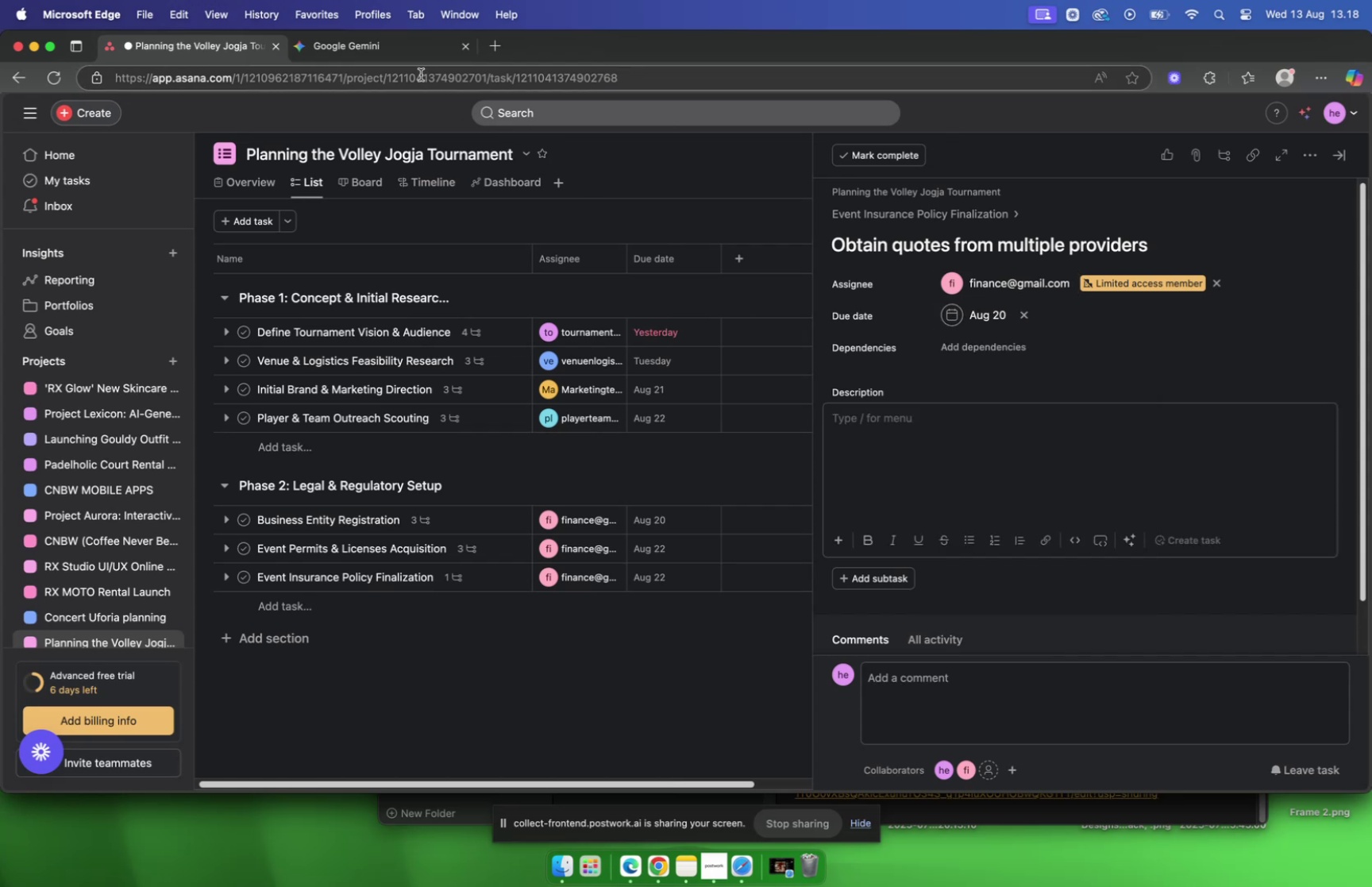 
left_click([401, 55])
 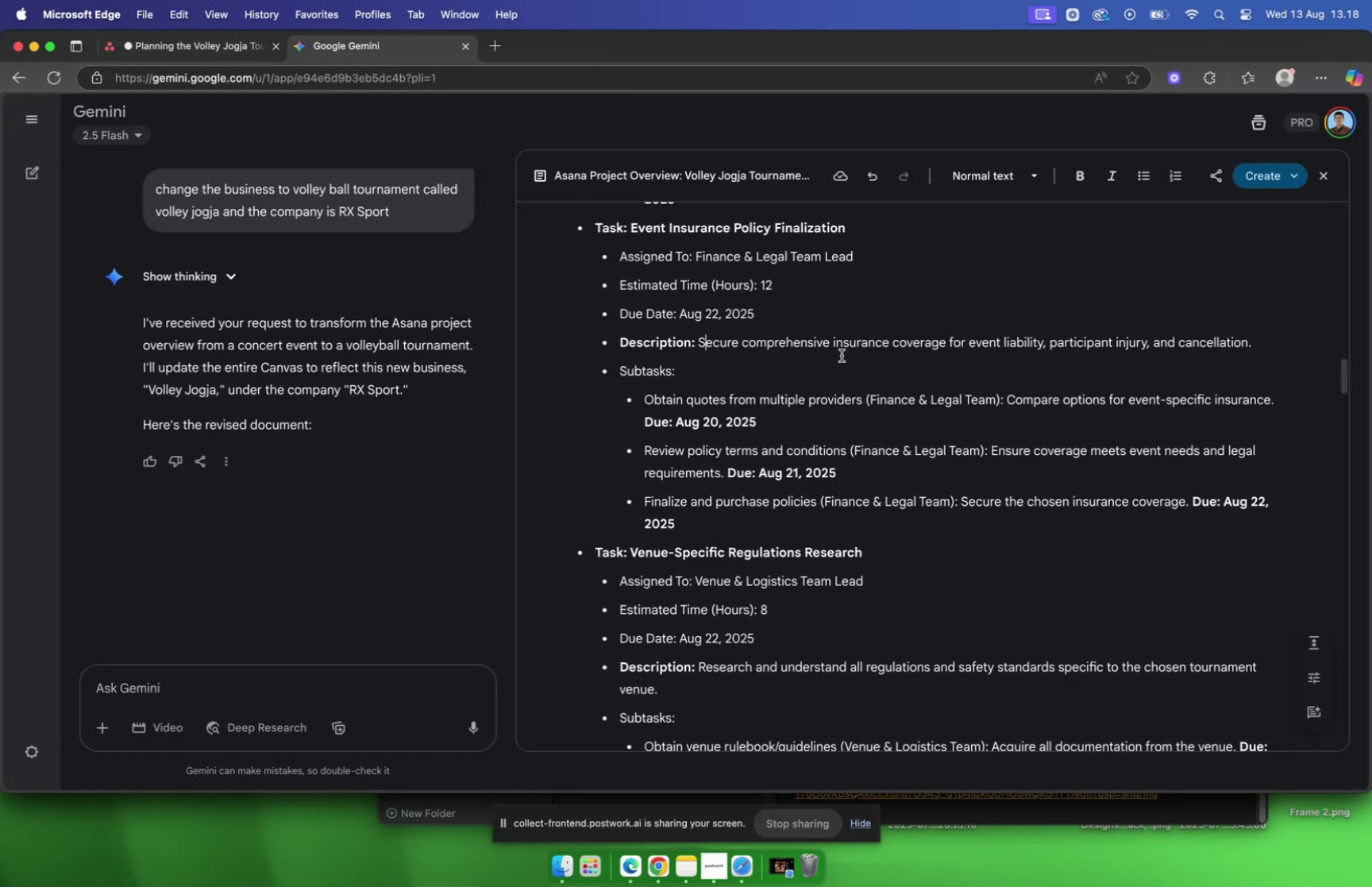 
wait(6.55)
 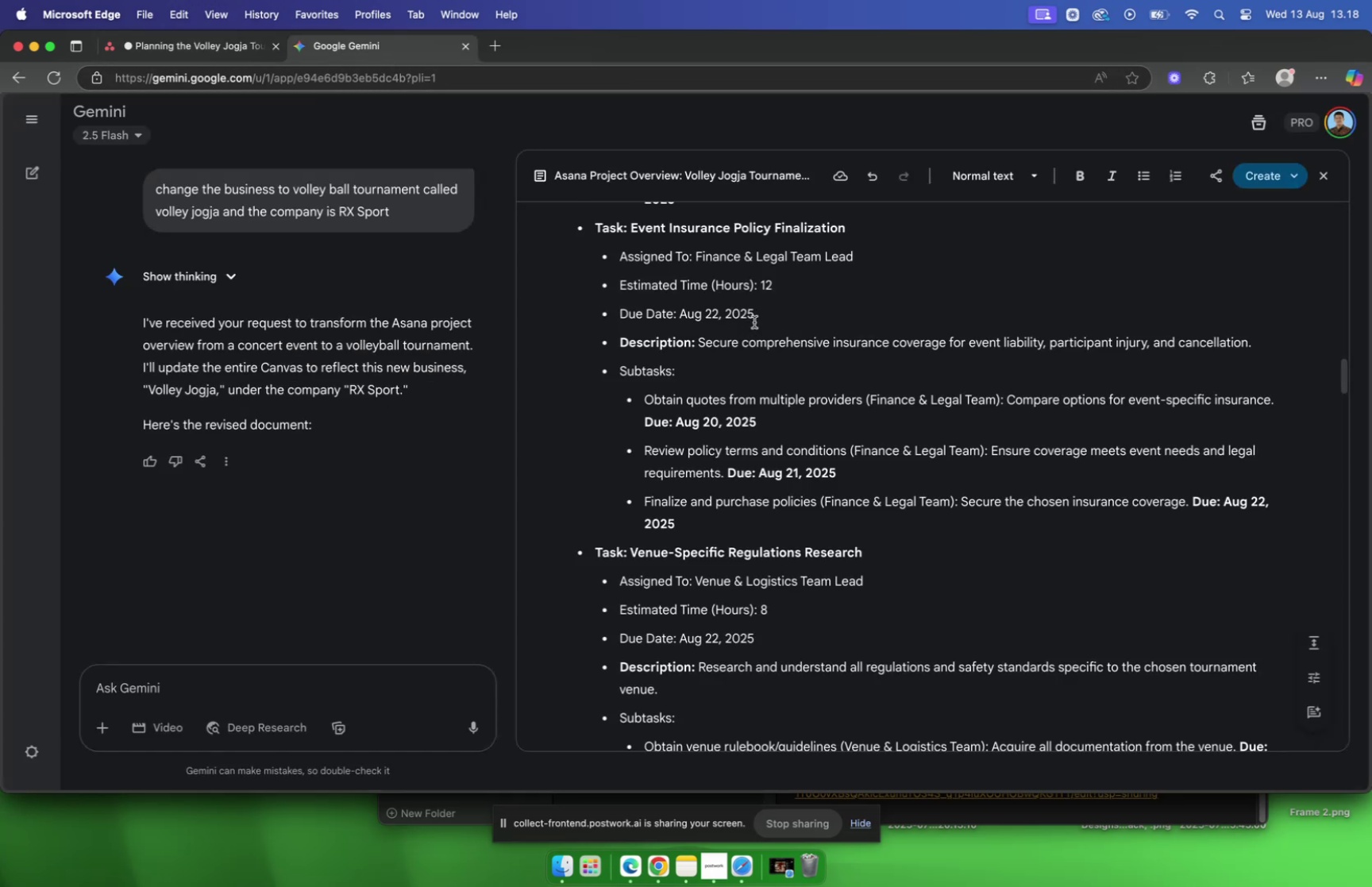 
left_click_drag(start_coordinate=[1279, 403], to_coordinate=[1008, 406])
 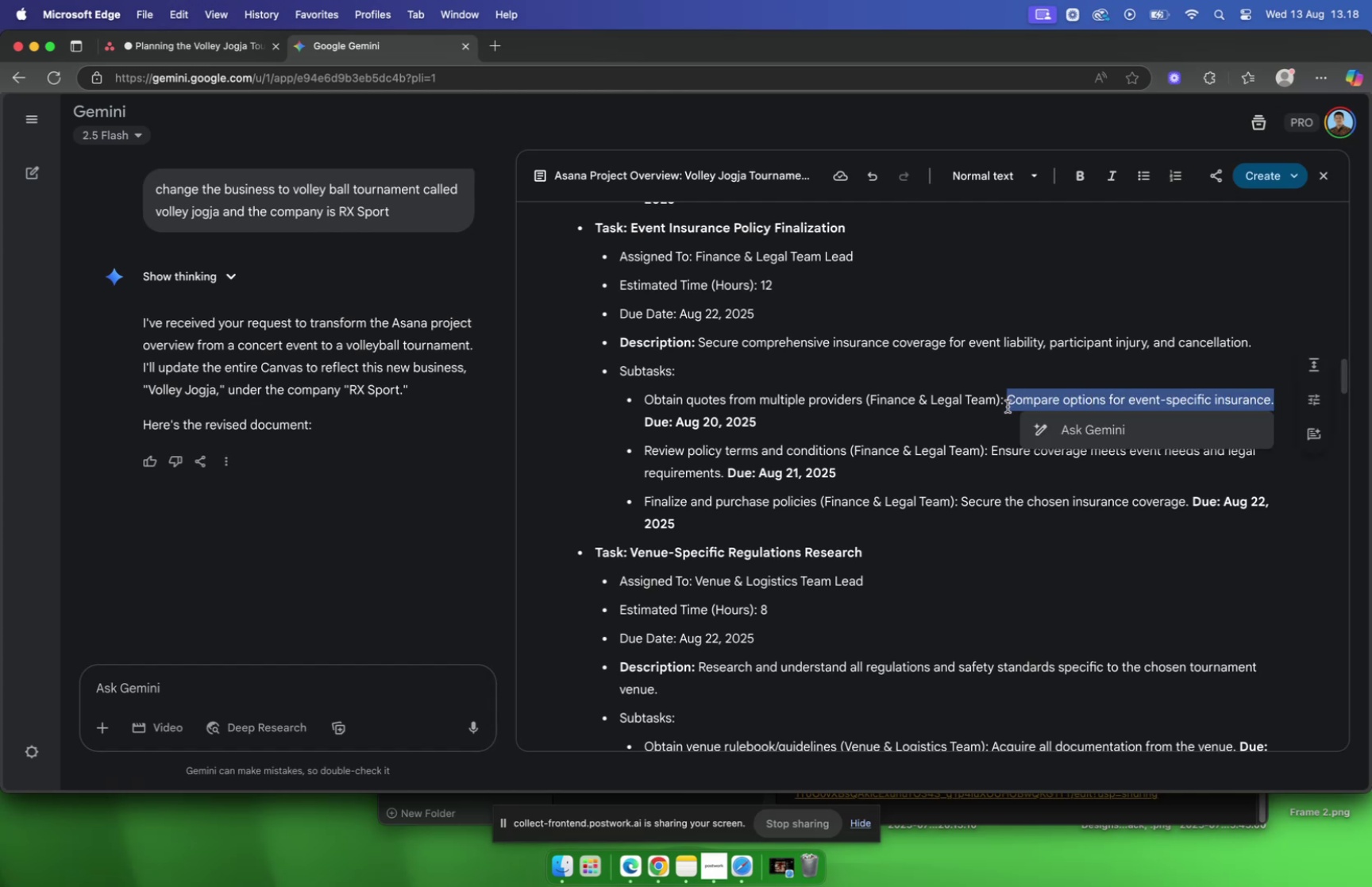 
key(Meta+C)
 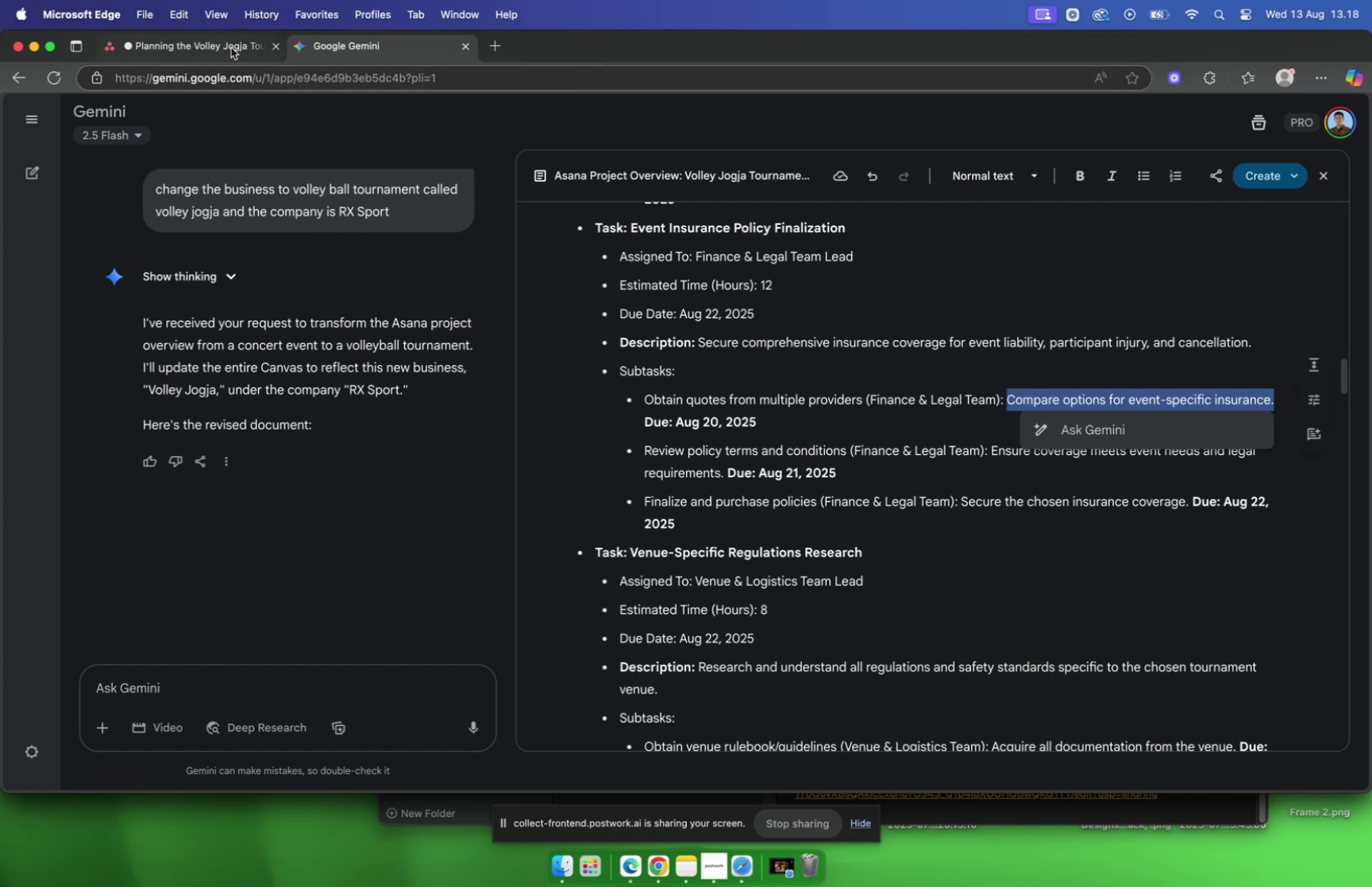 
left_click([231, 48])
 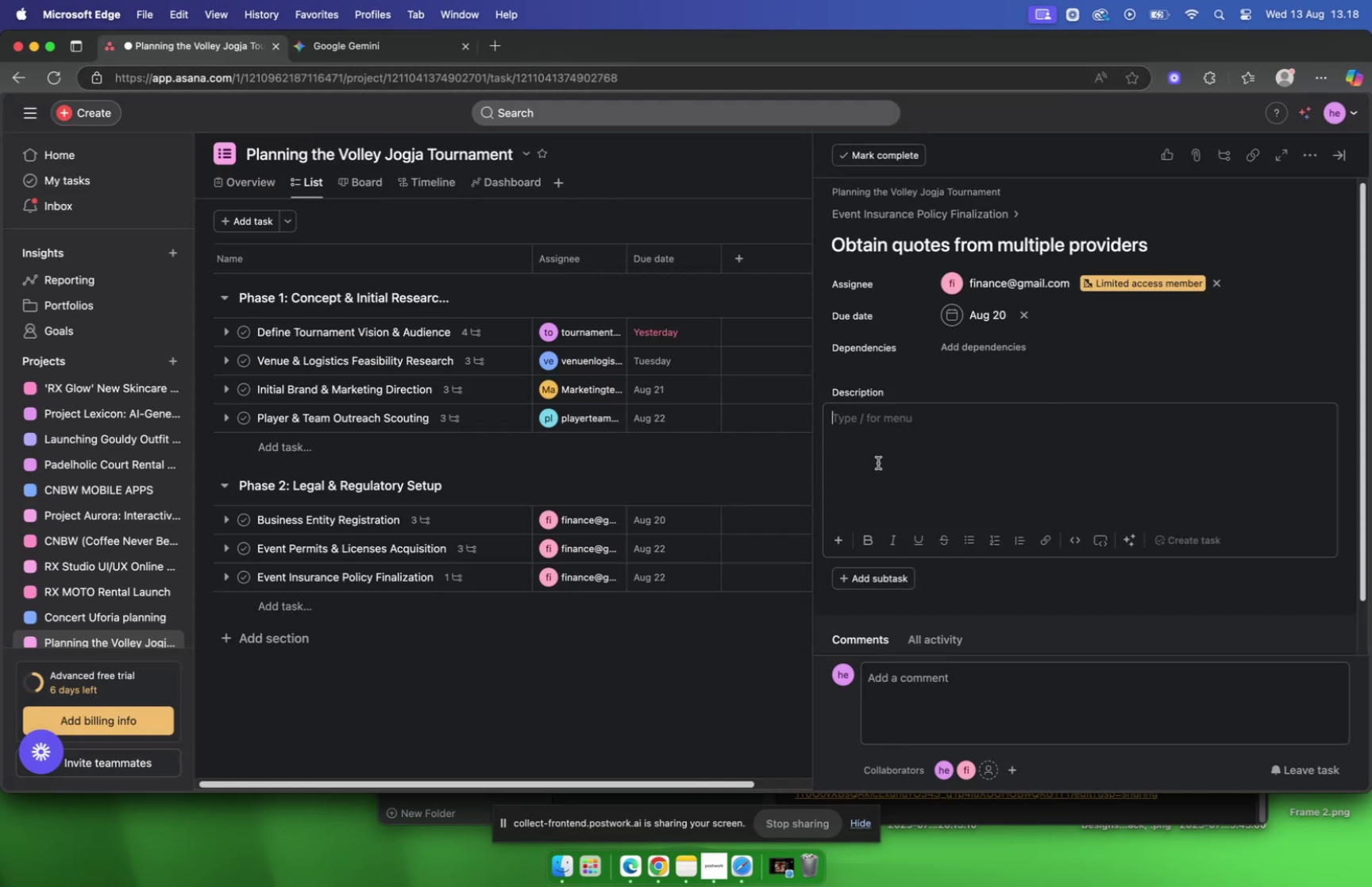 
left_click([878, 462])
 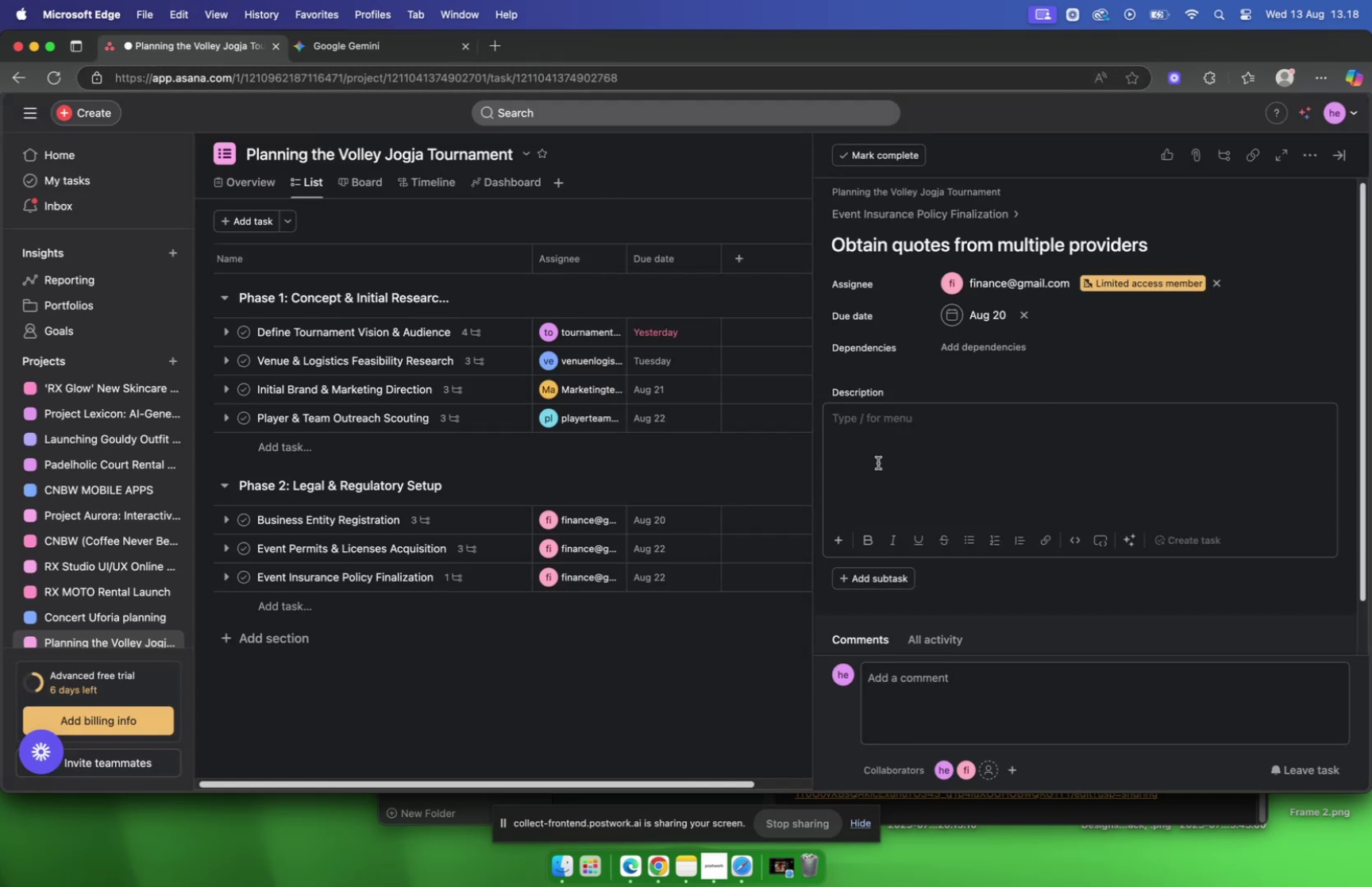 
key(Meta+V)
 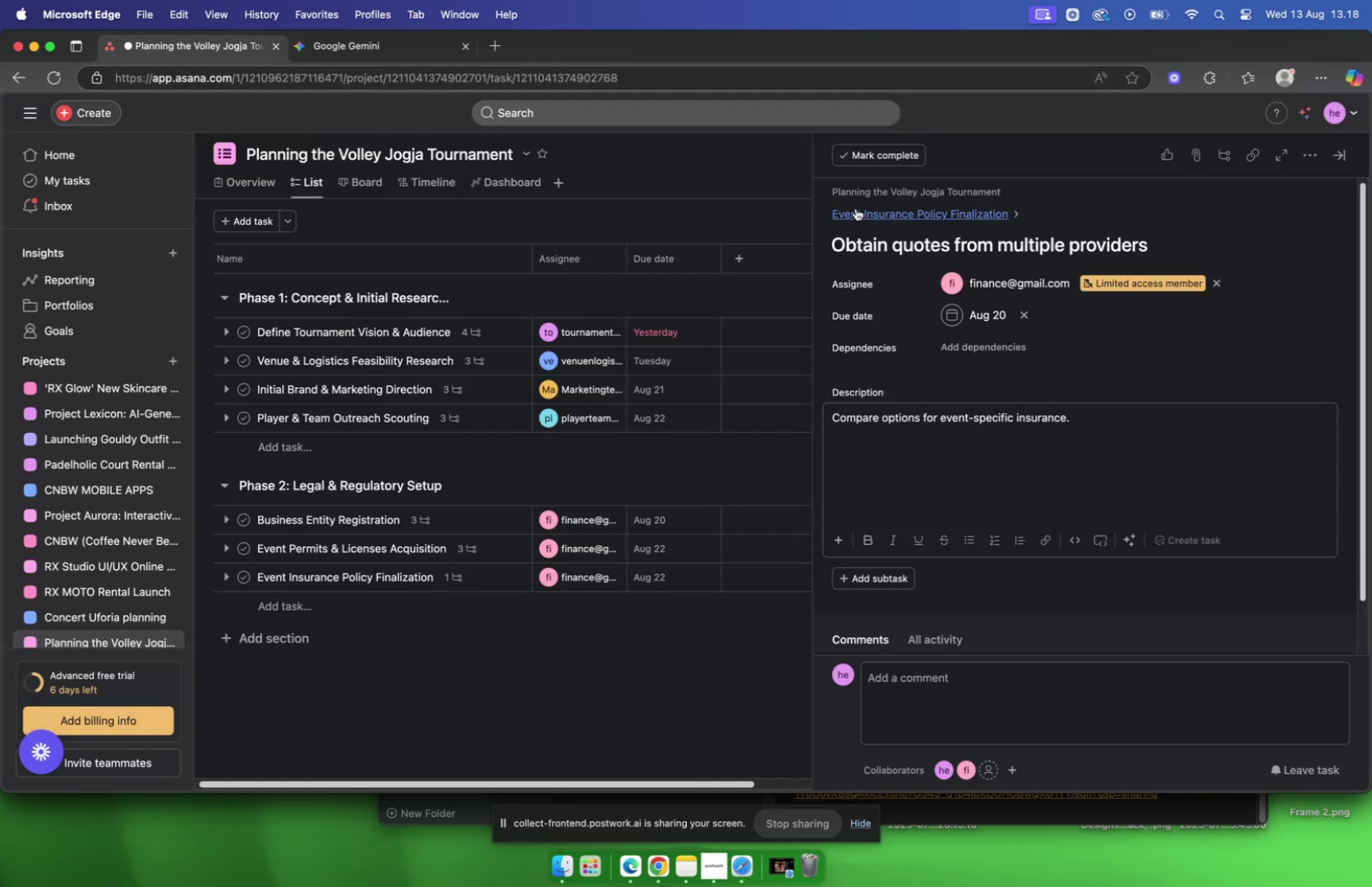 
left_click([857, 206])
 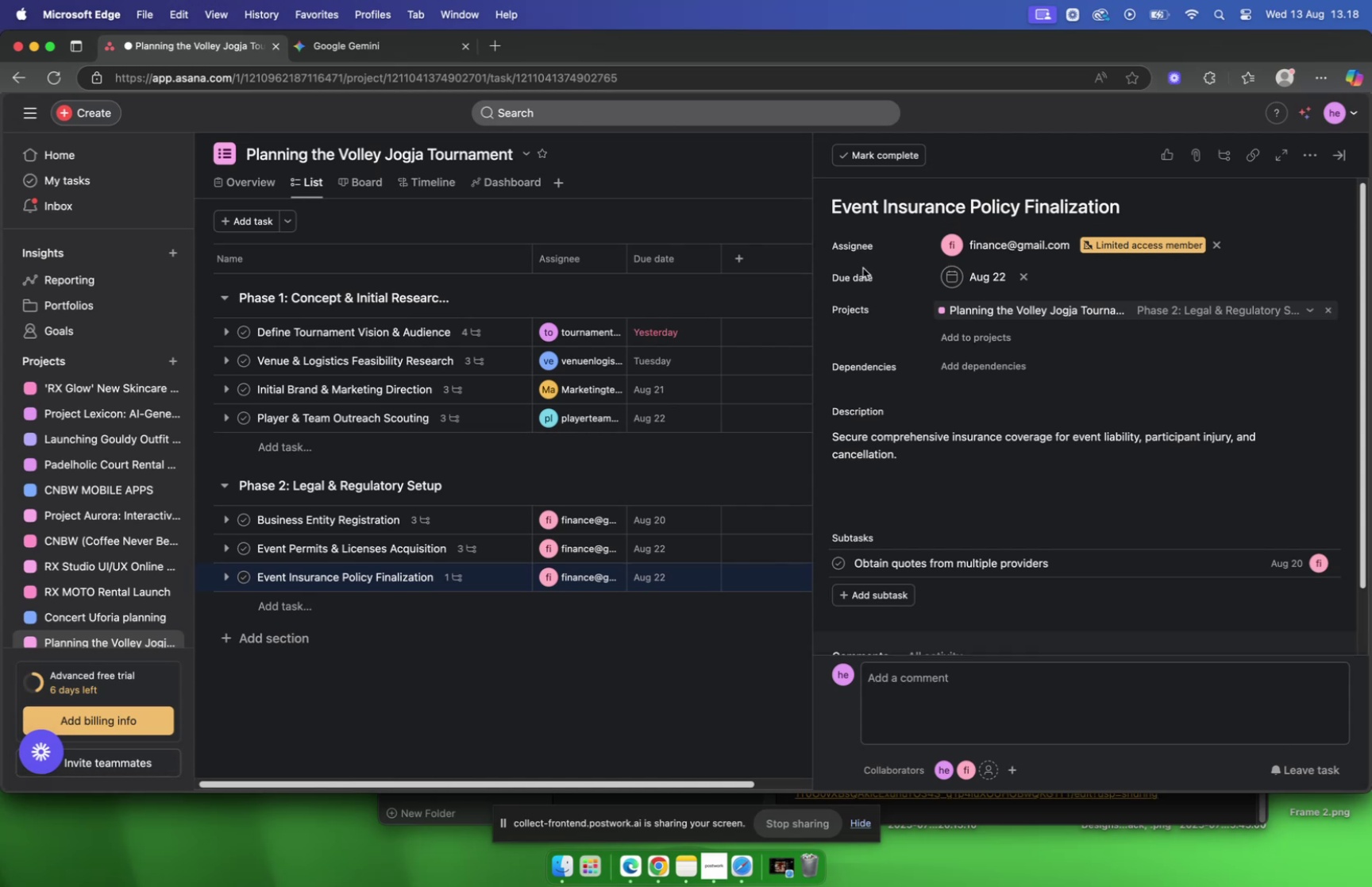 
scroll: coordinate [904, 420], scroll_direction: down, amount: 4.0
 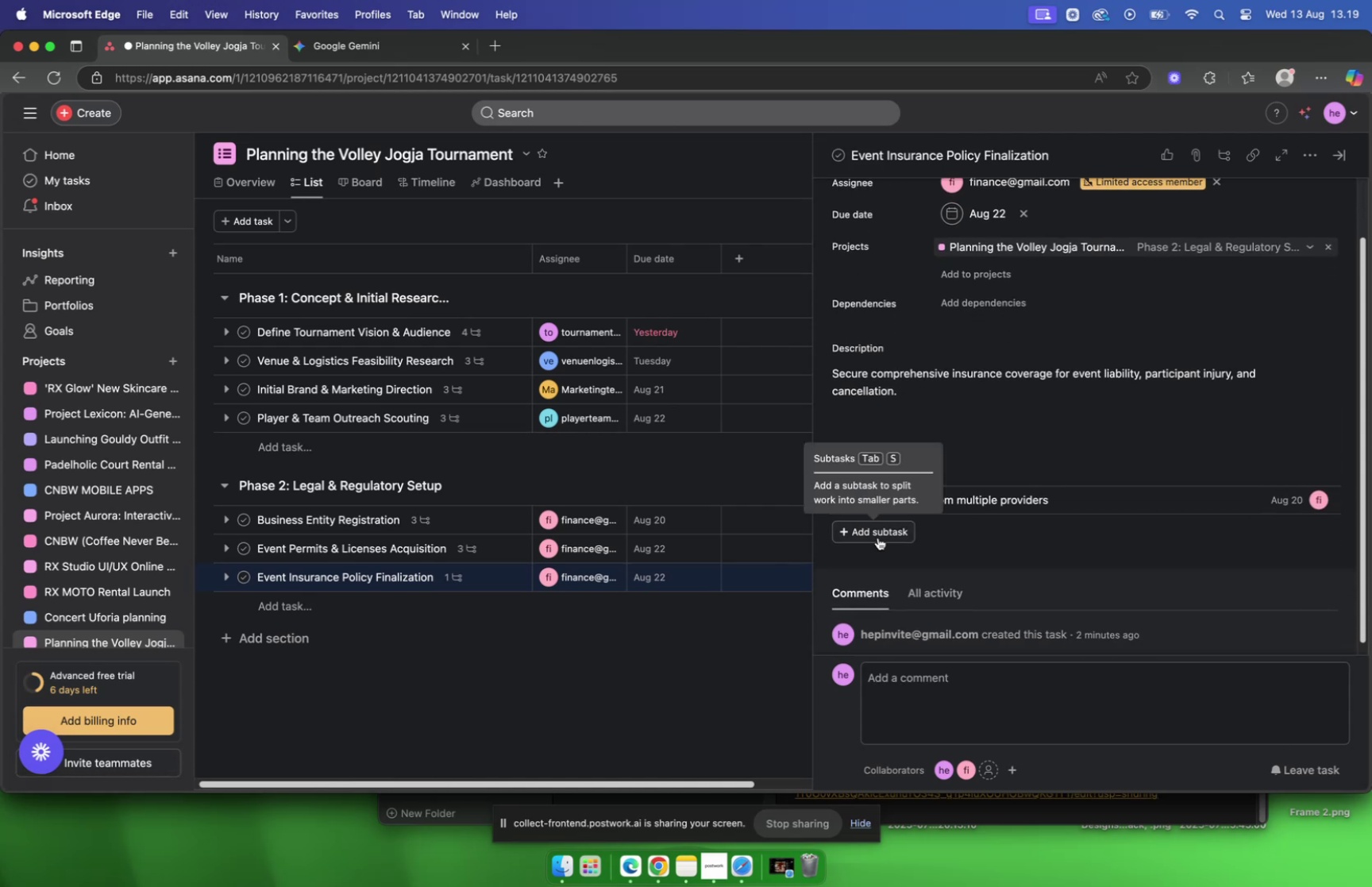 
left_click([878, 537])
 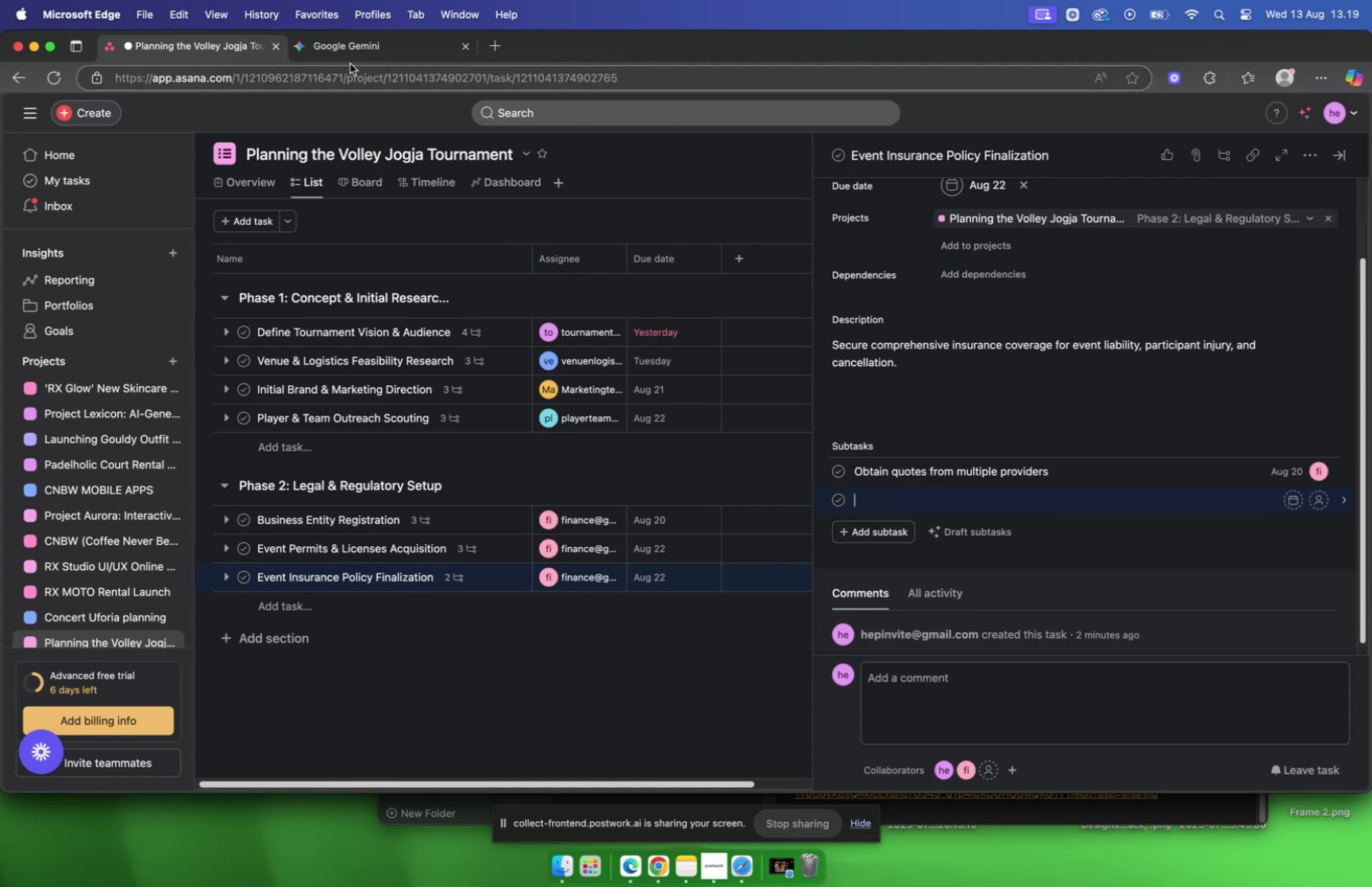 
left_click([348, 56])
 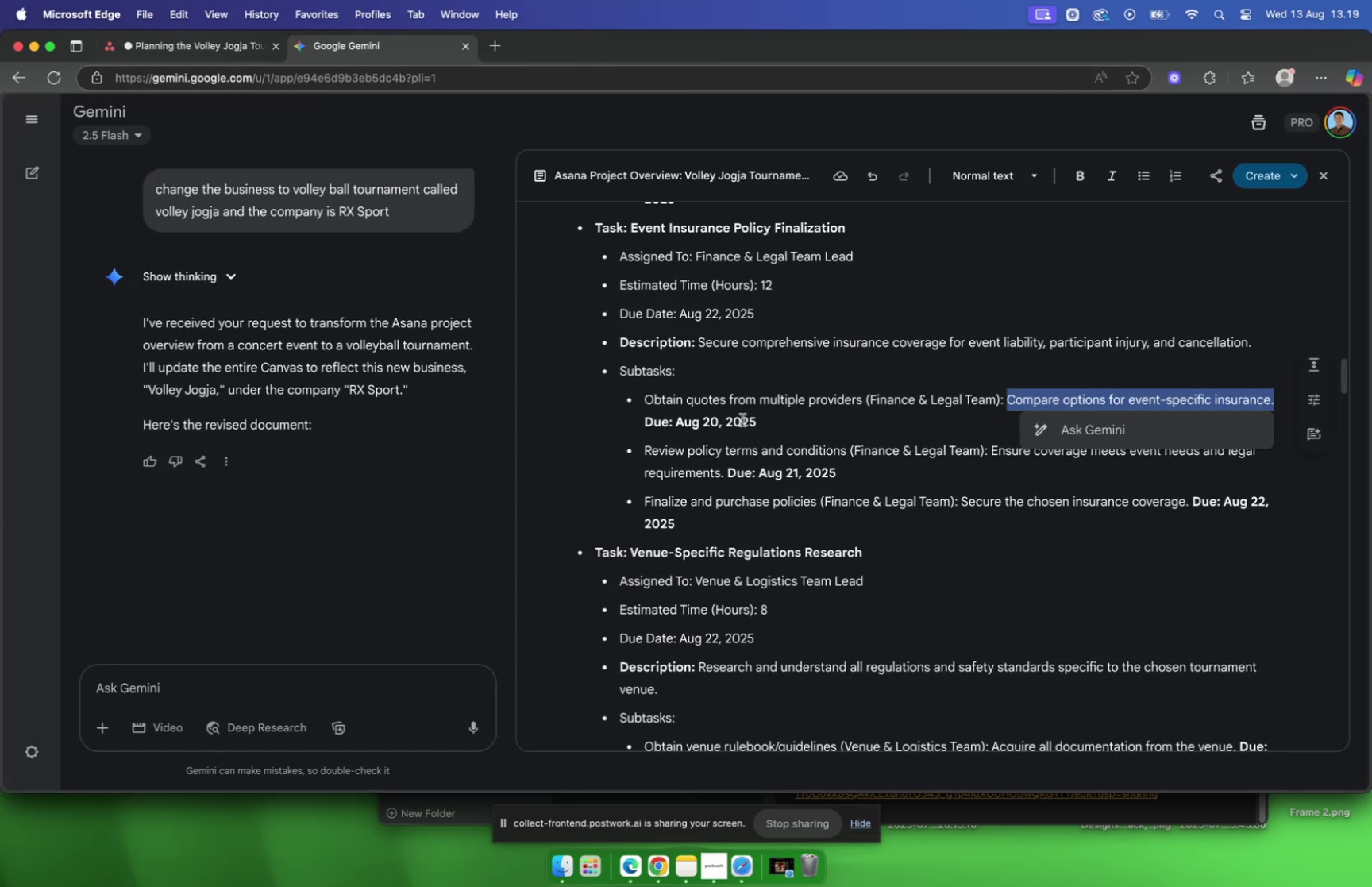 
left_click([742, 420])
 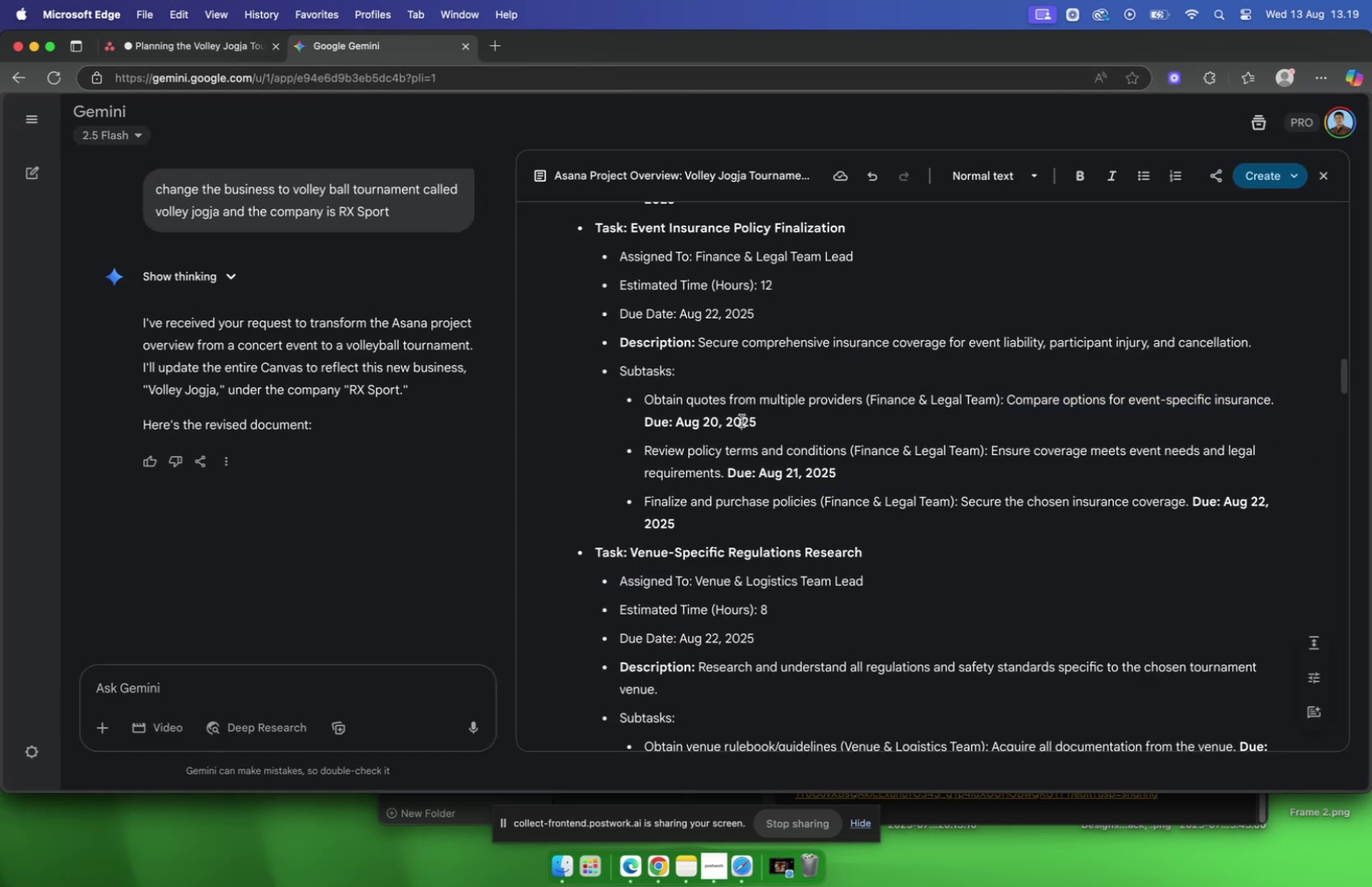 
scroll: coordinate [742, 420], scroll_direction: down, amount: 2.0
 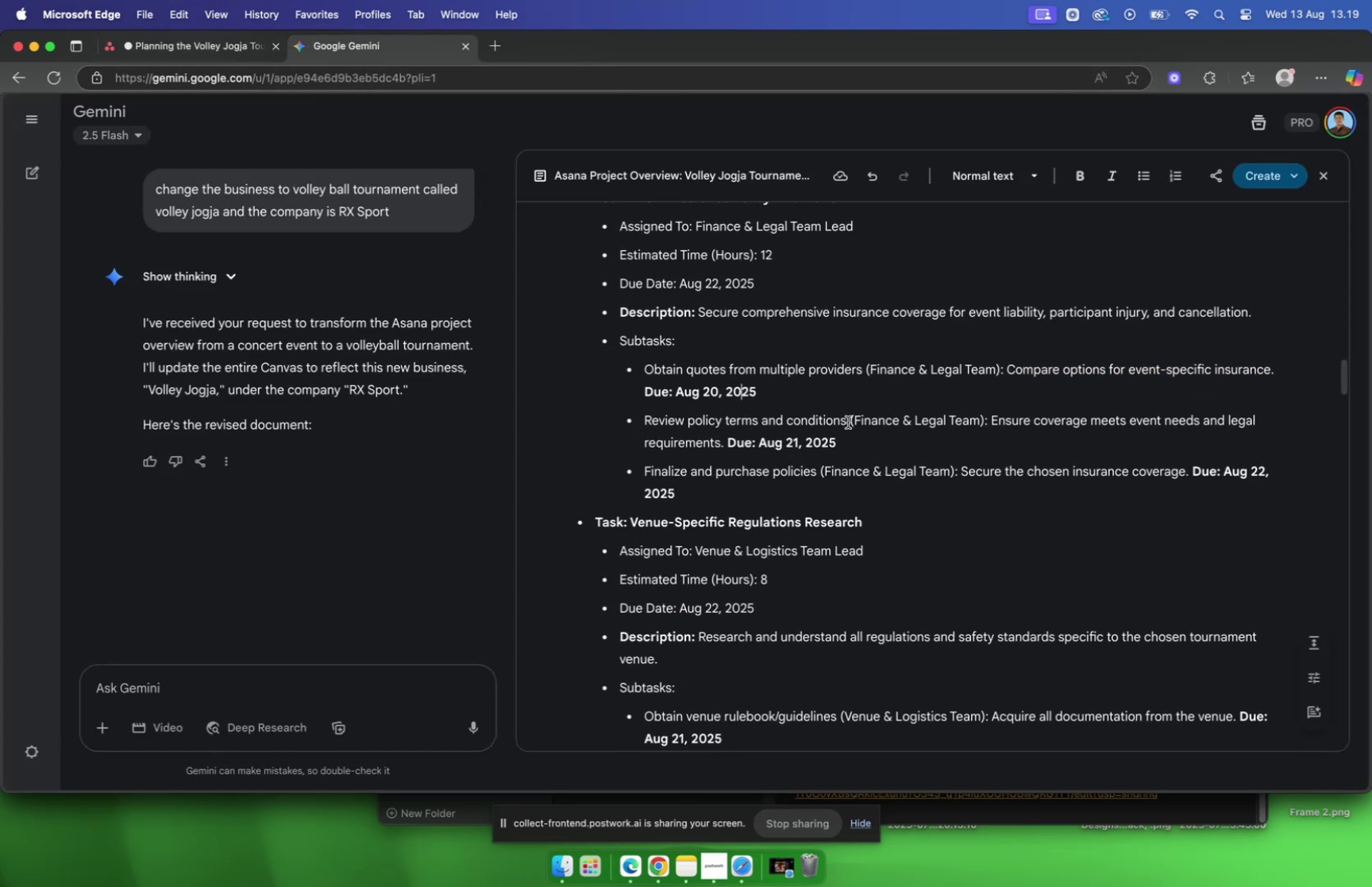 
left_click_drag(start_coordinate=[848, 422], to_coordinate=[646, 426])
 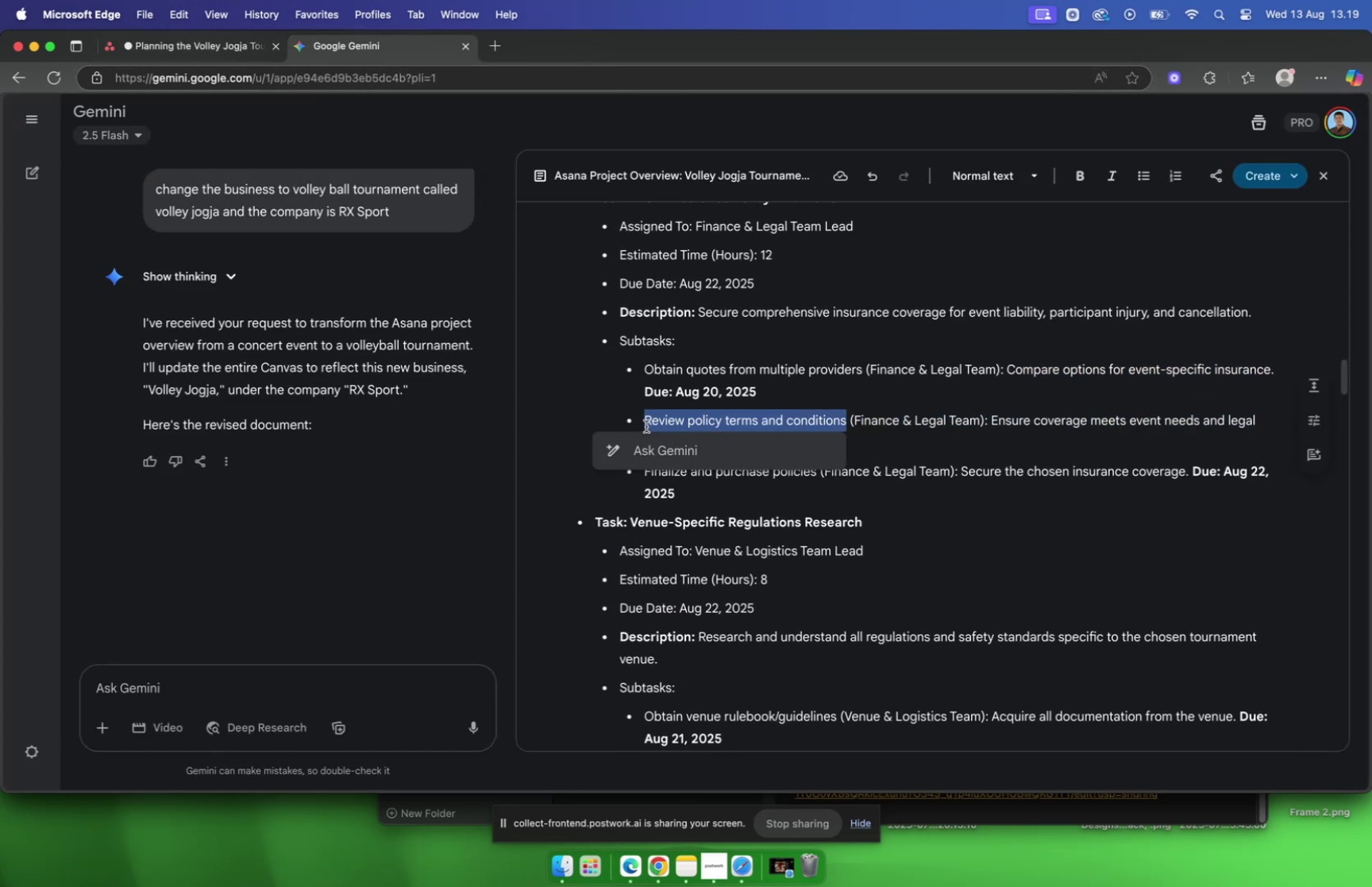 
key(Meta+C)
 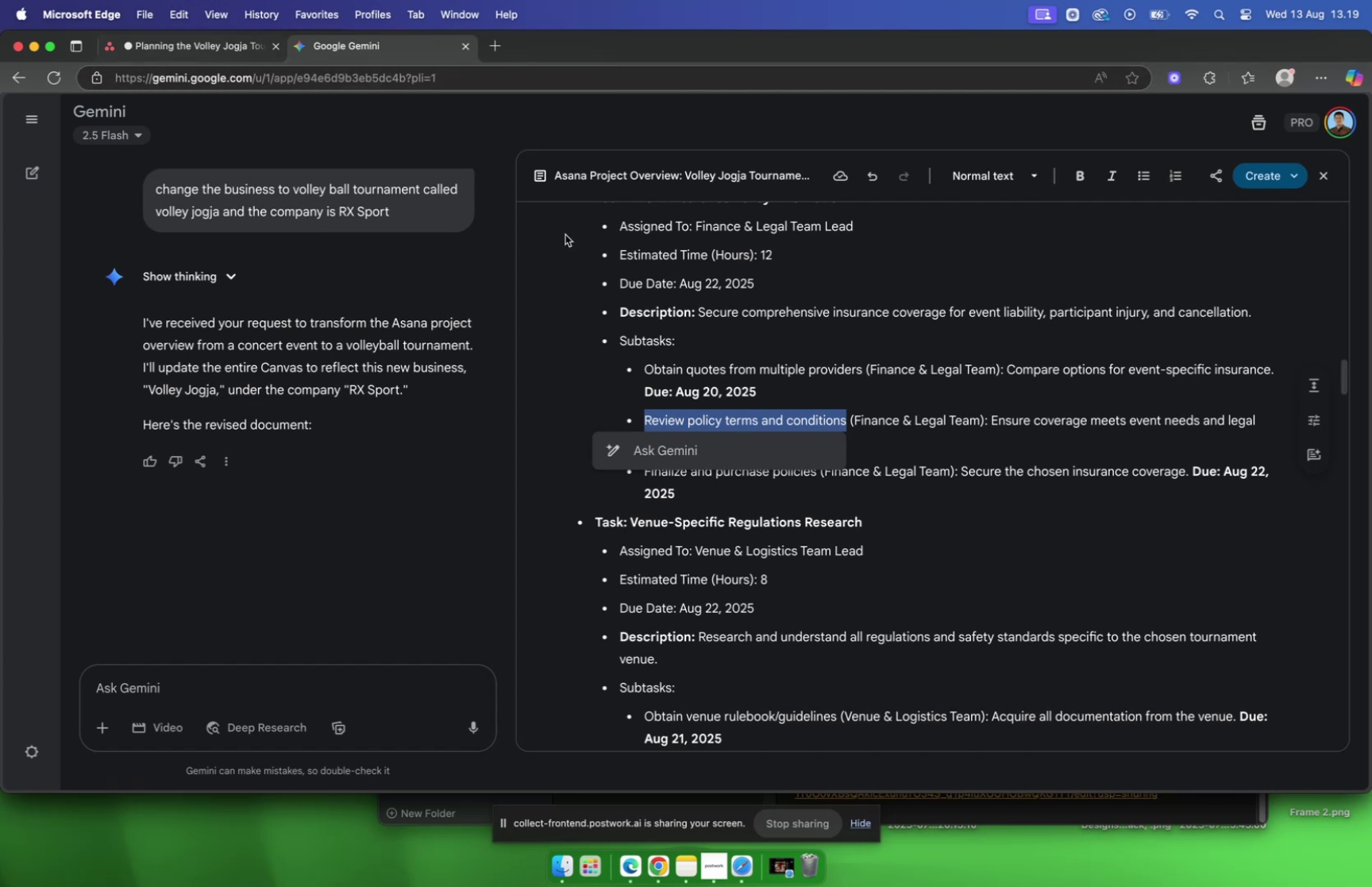 
left_click([691, 348])
 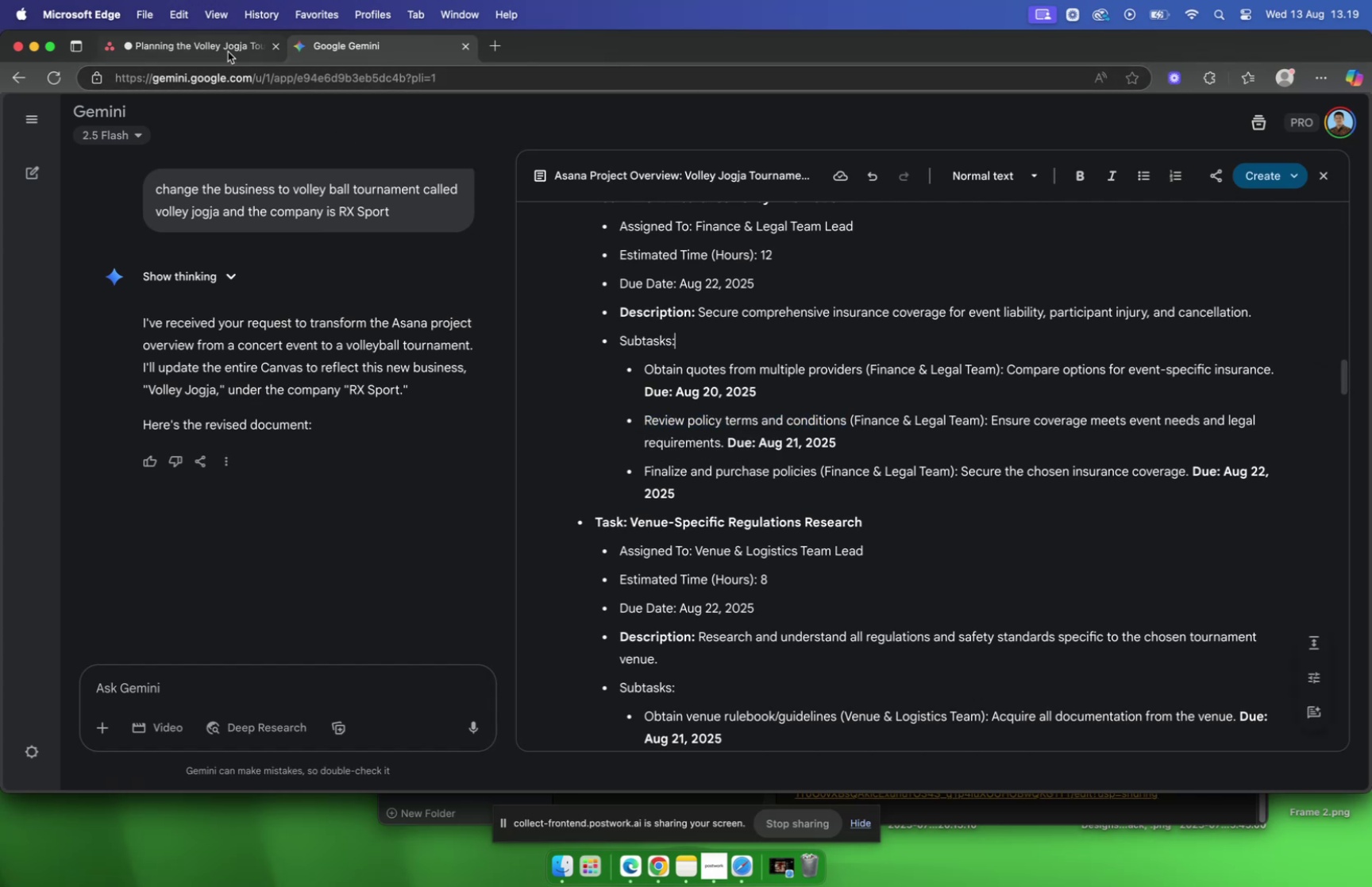 
left_click([216, 44])
 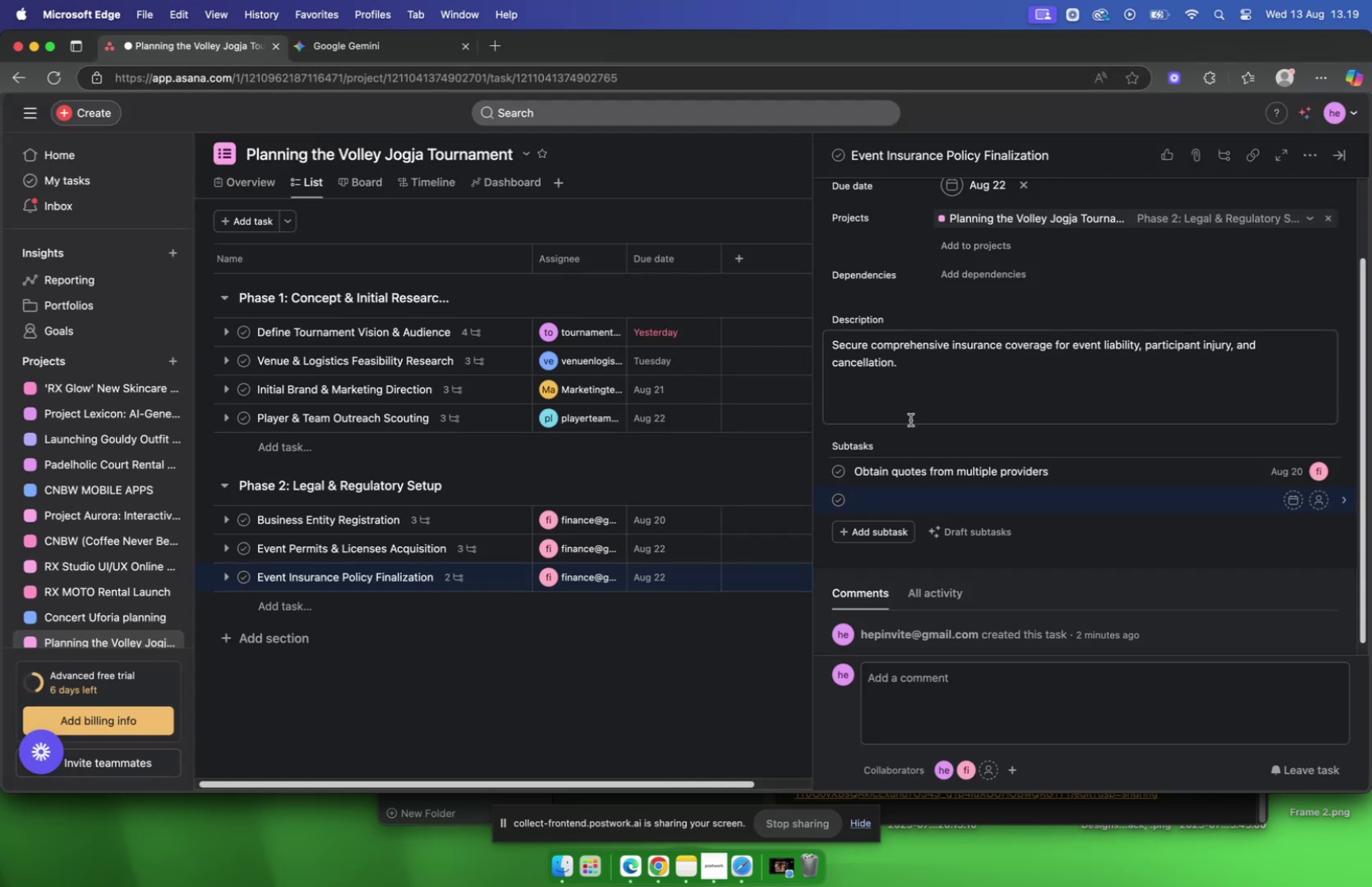 
key(Meta+CommandLeft)
 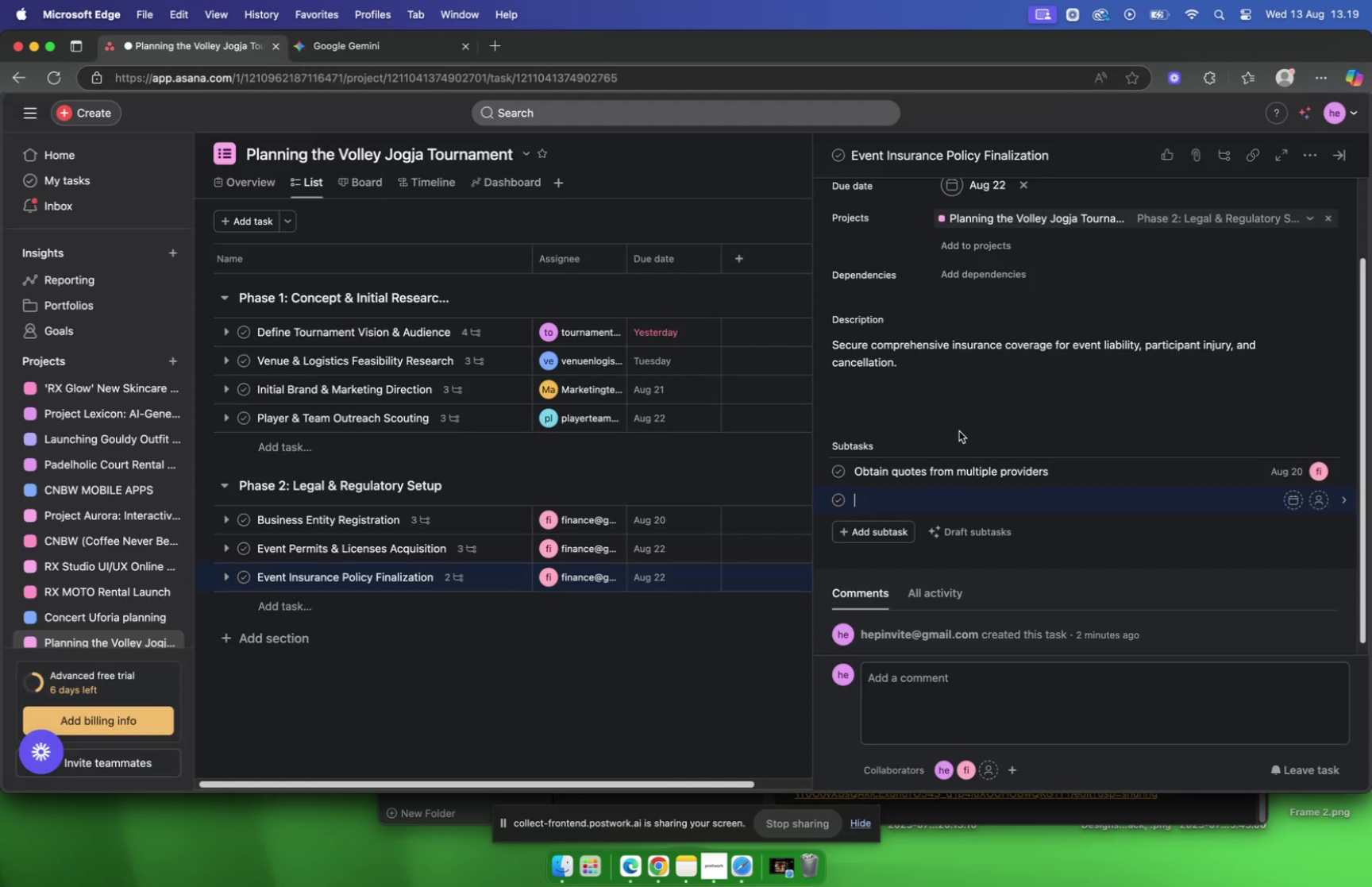 
key(Meta+V)
 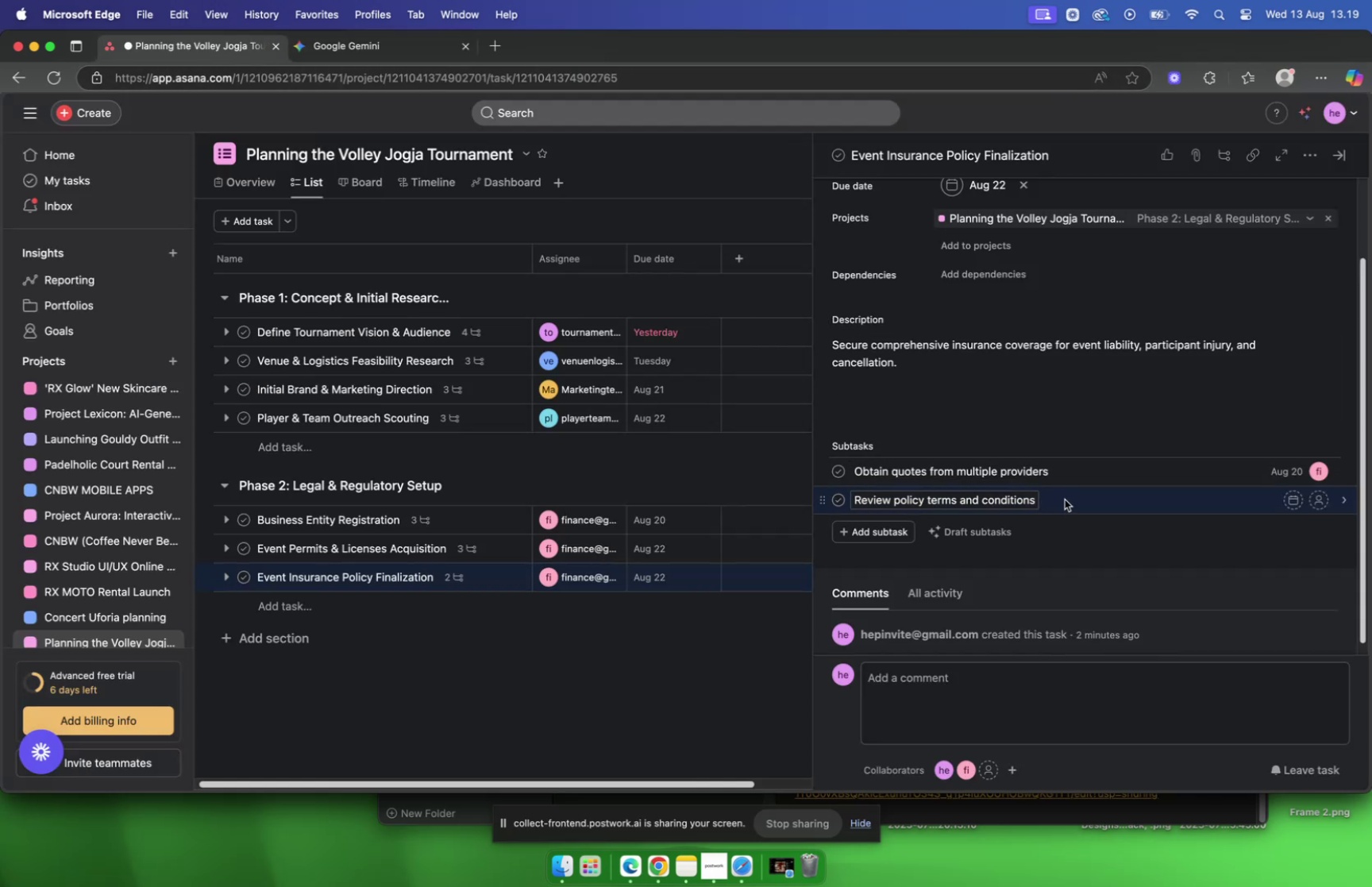 
left_click([1065, 499])
 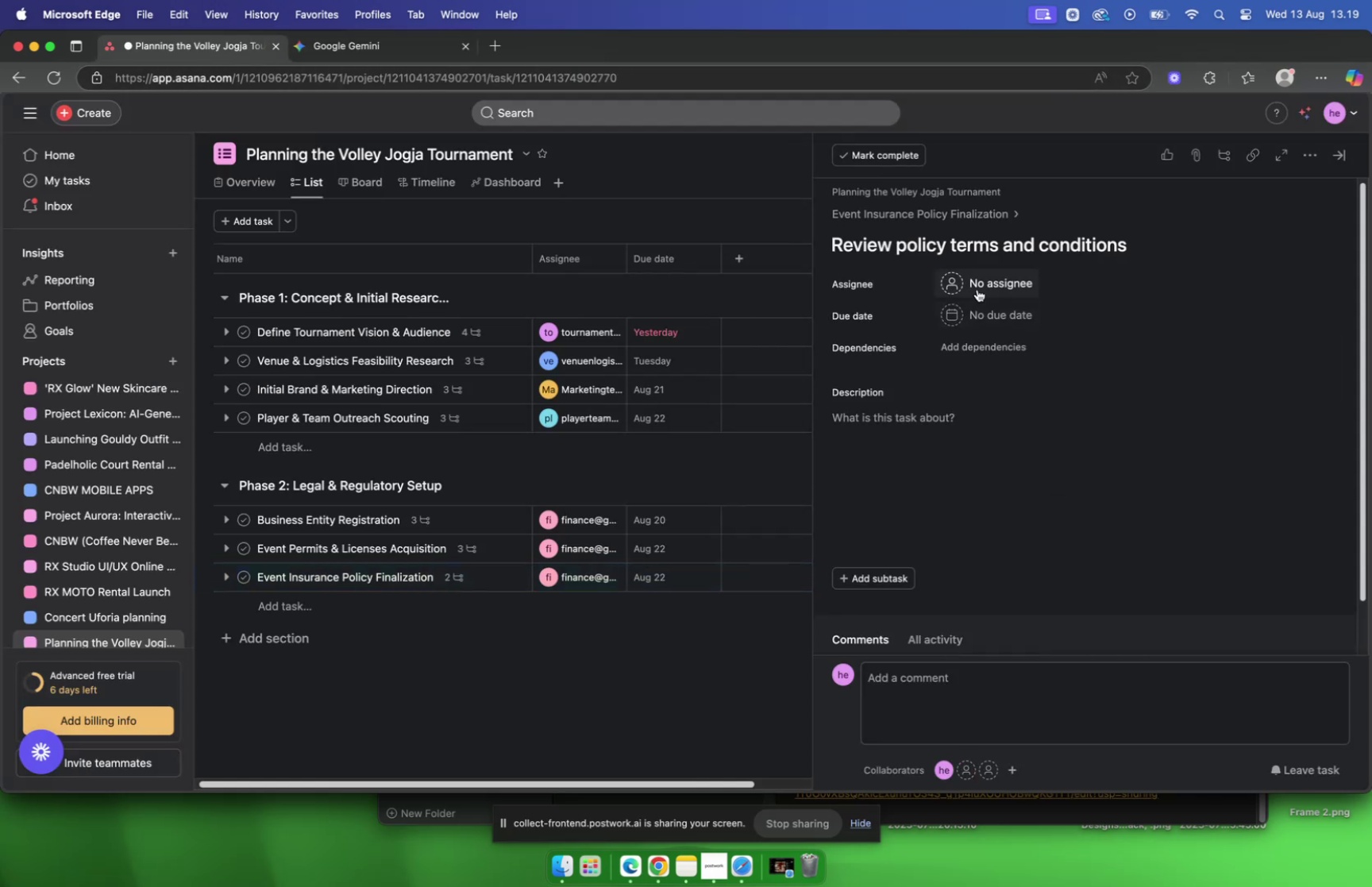 
left_click([979, 287])
 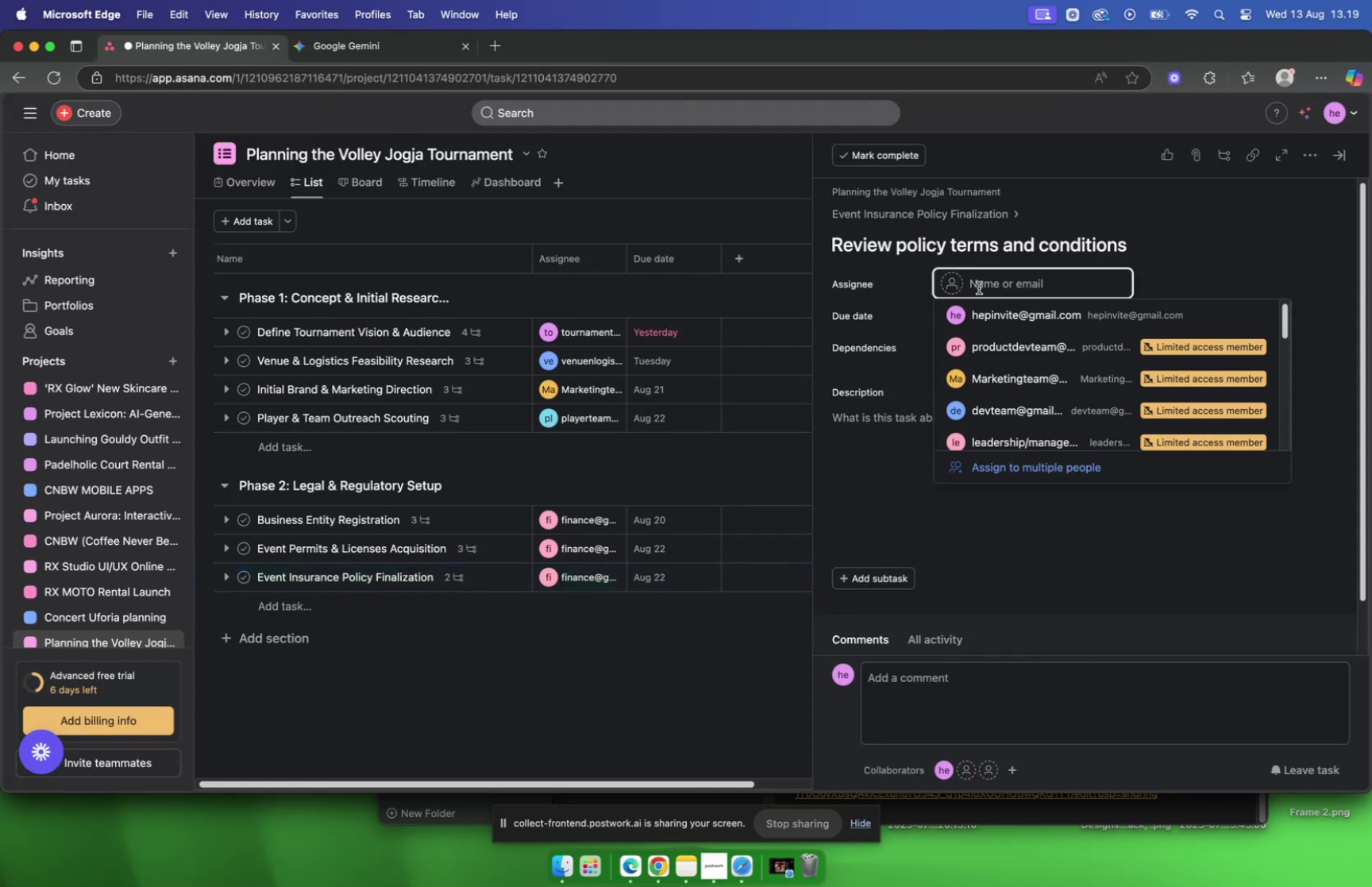 
type(finan)
 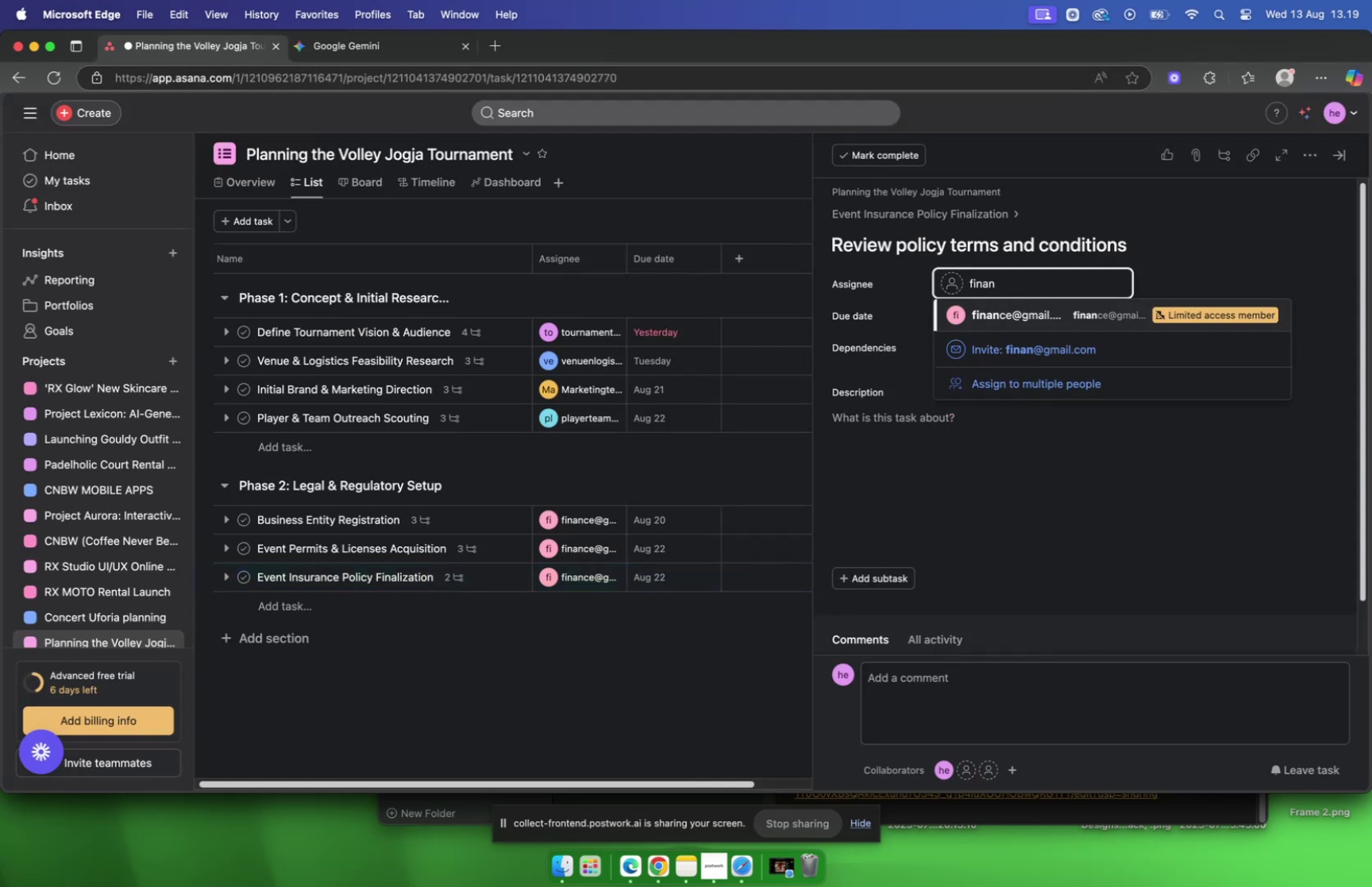 
key(Enter)
 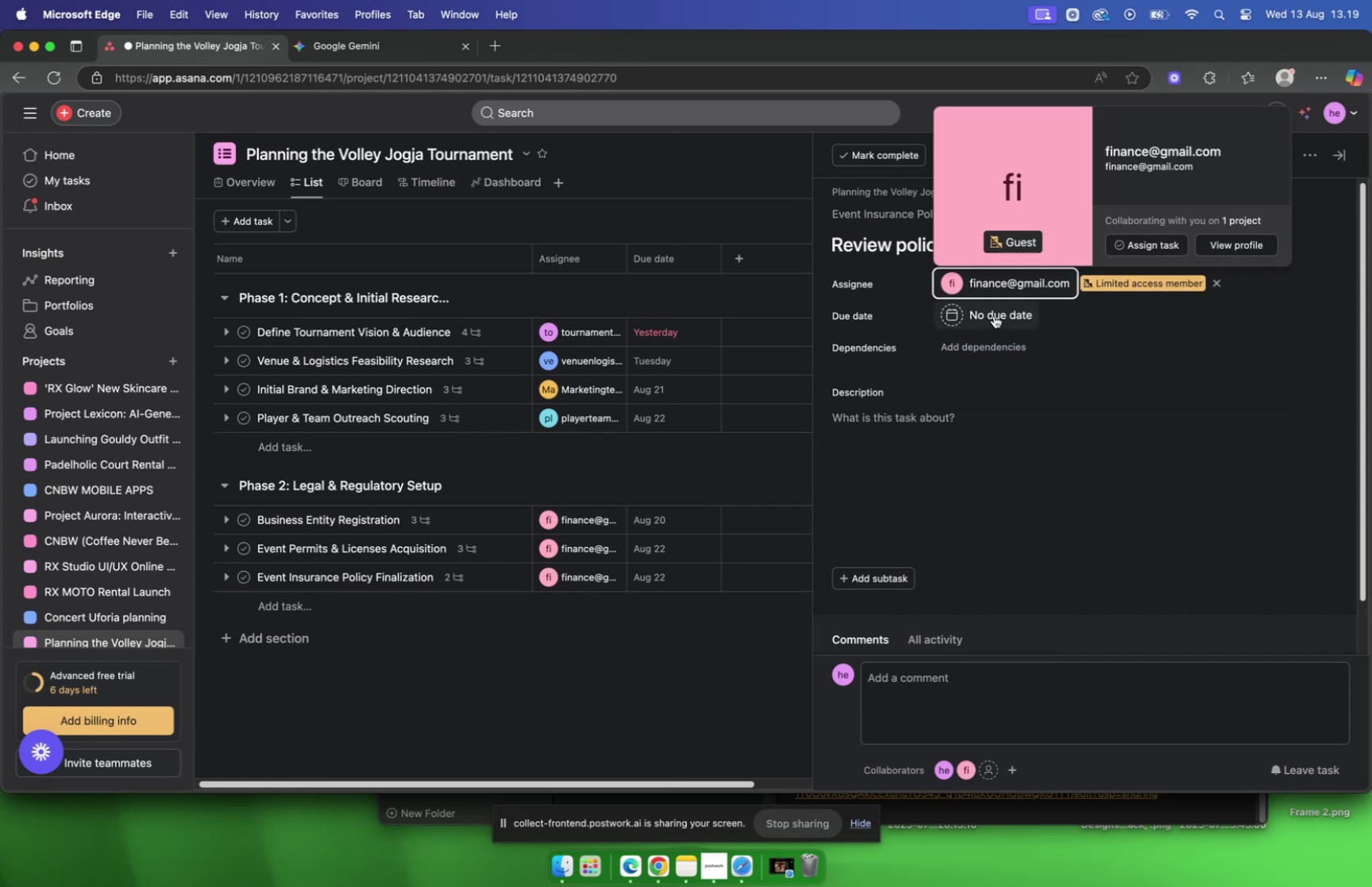 
left_click([994, 315])
 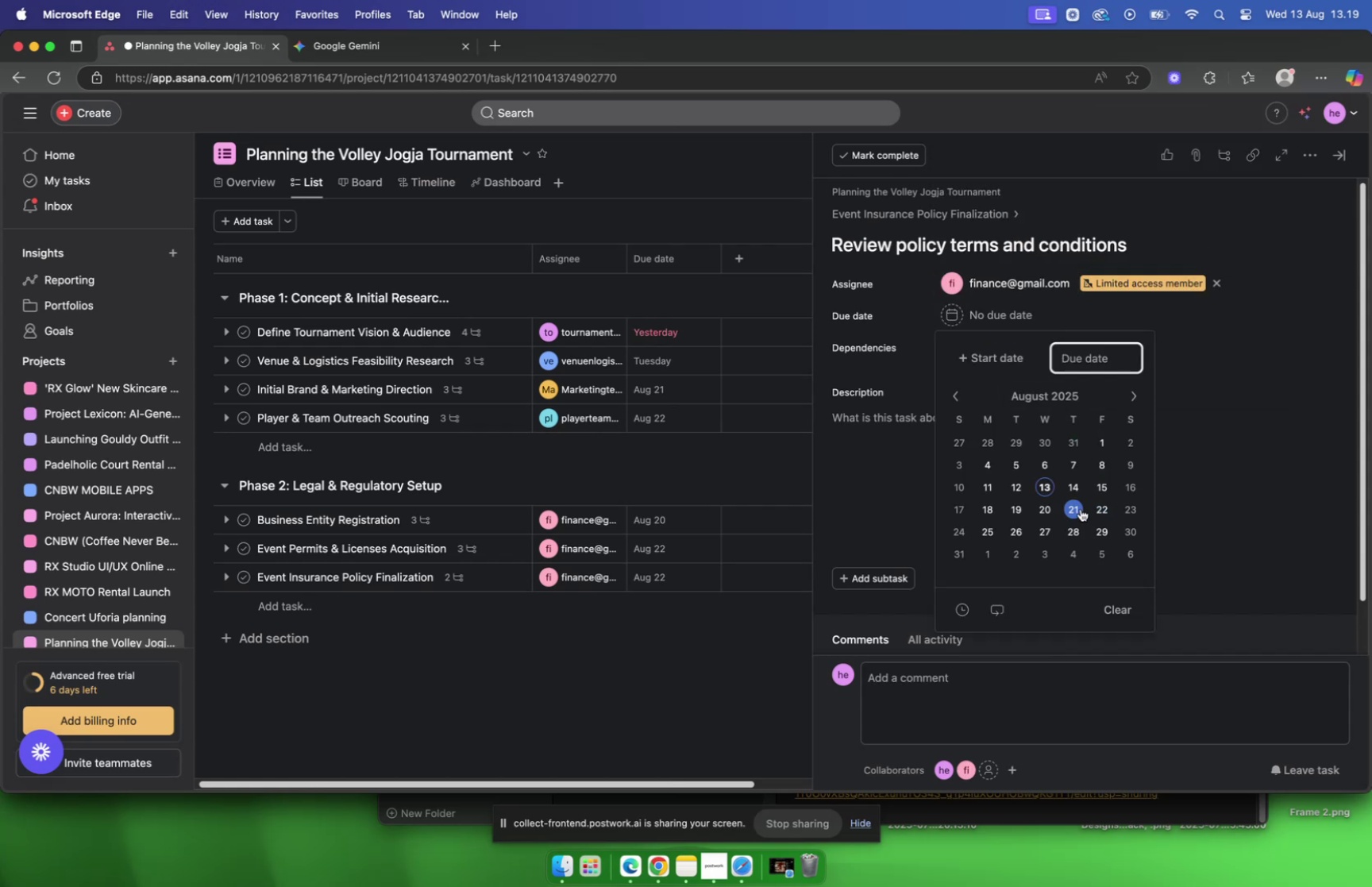 
left_click([1079, 509])
 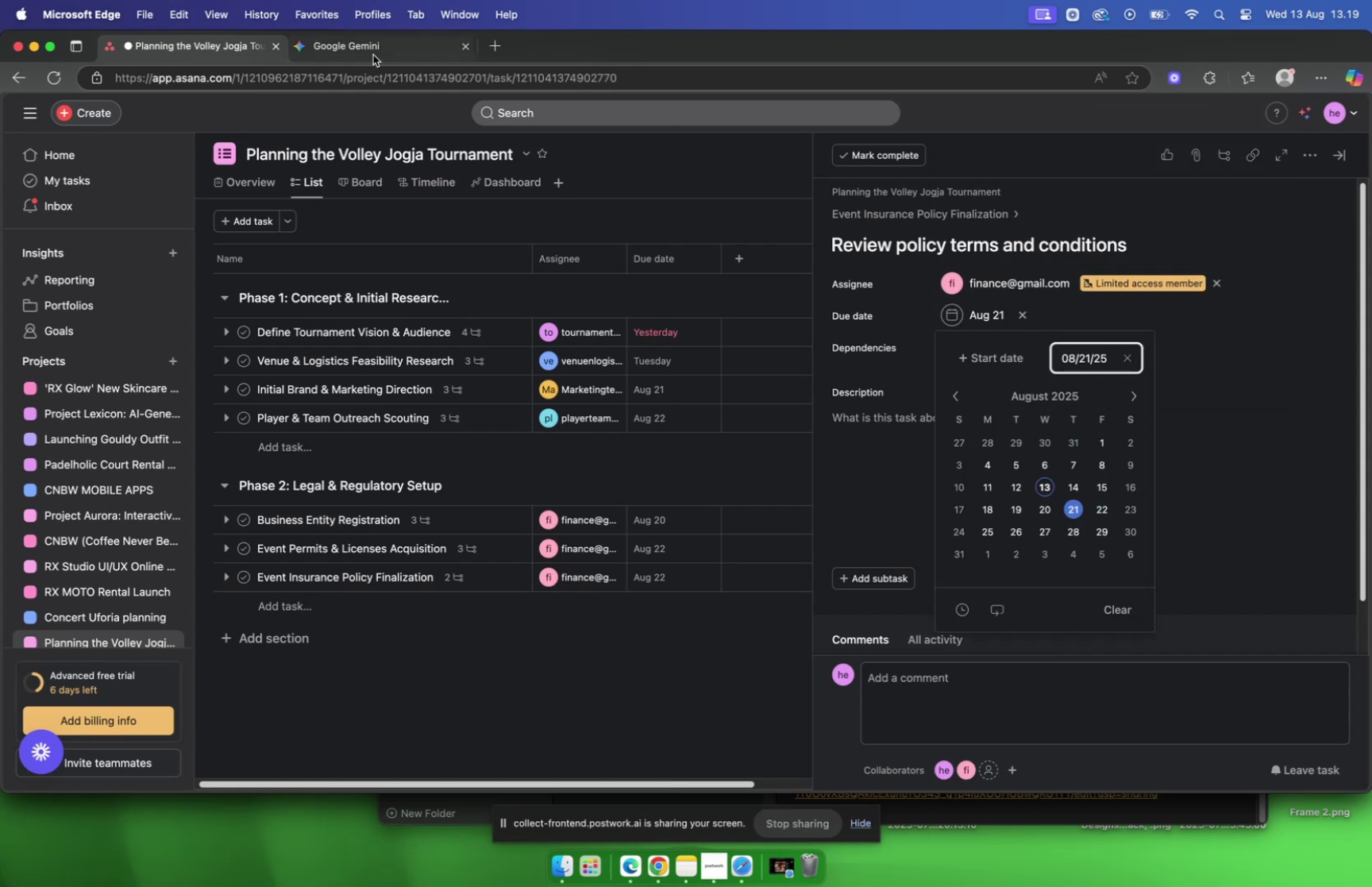 
left_click([373, 55])
 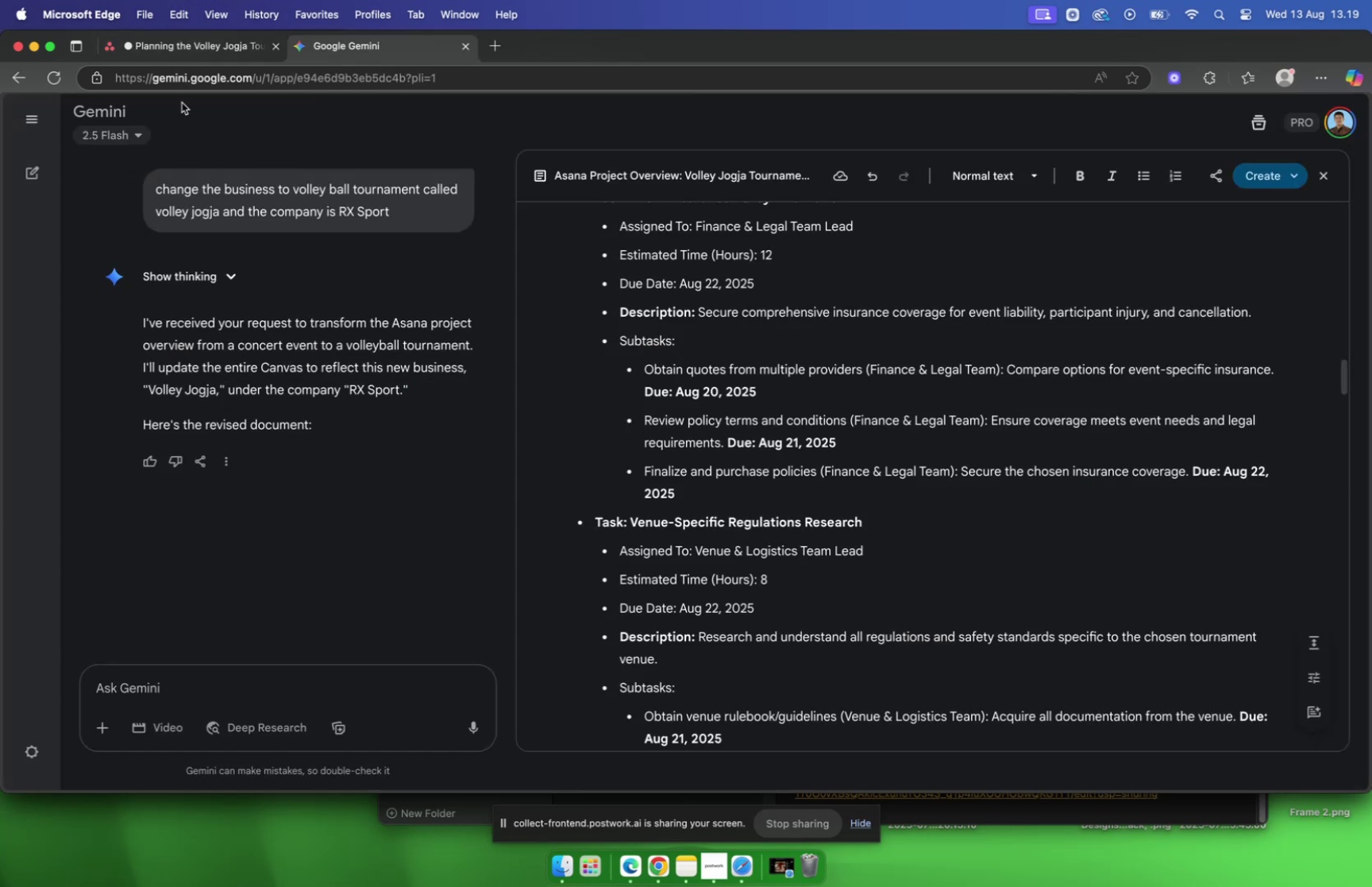 
left_click([183, 51])
 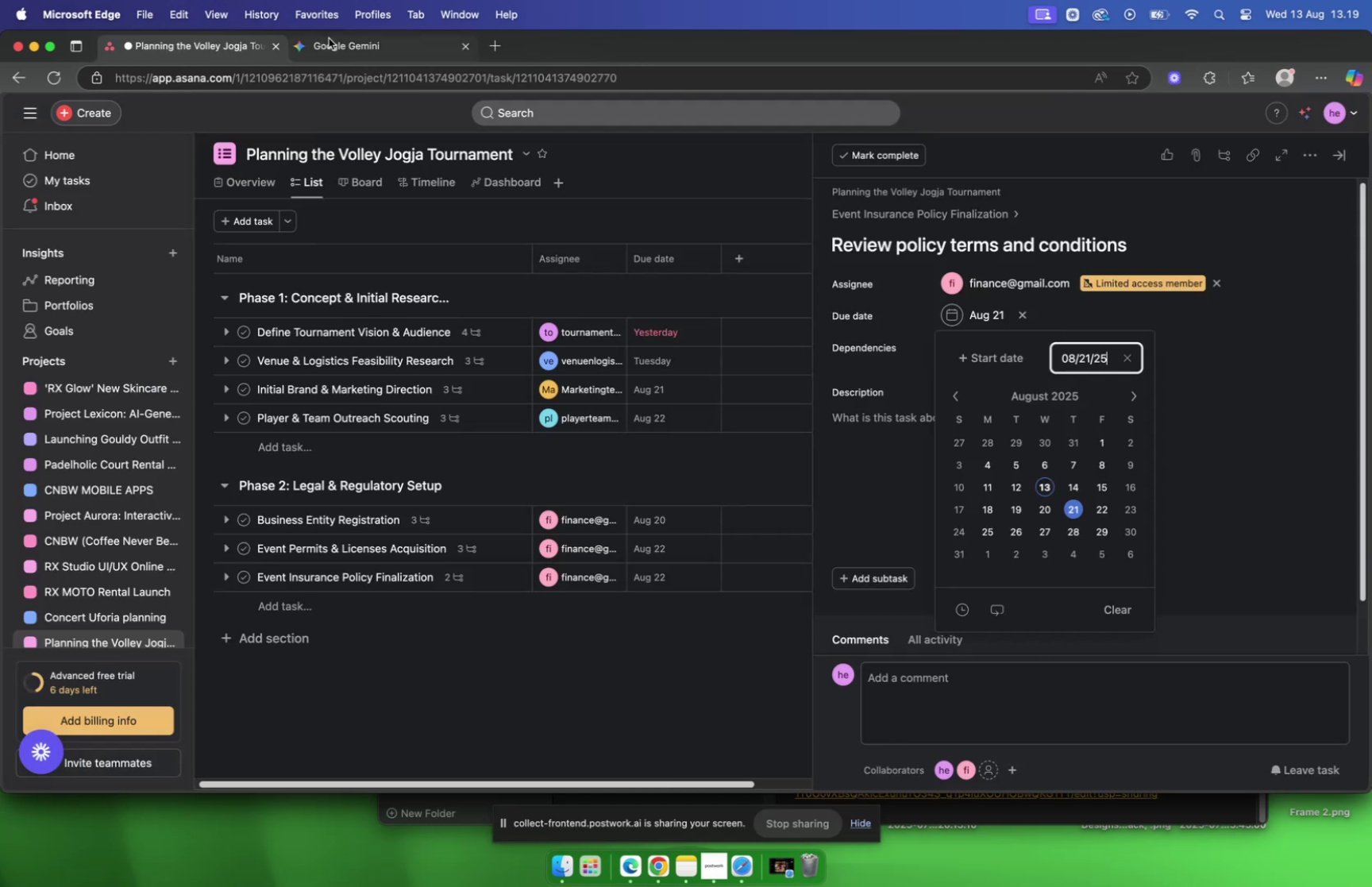 
left_click([329, 39])
 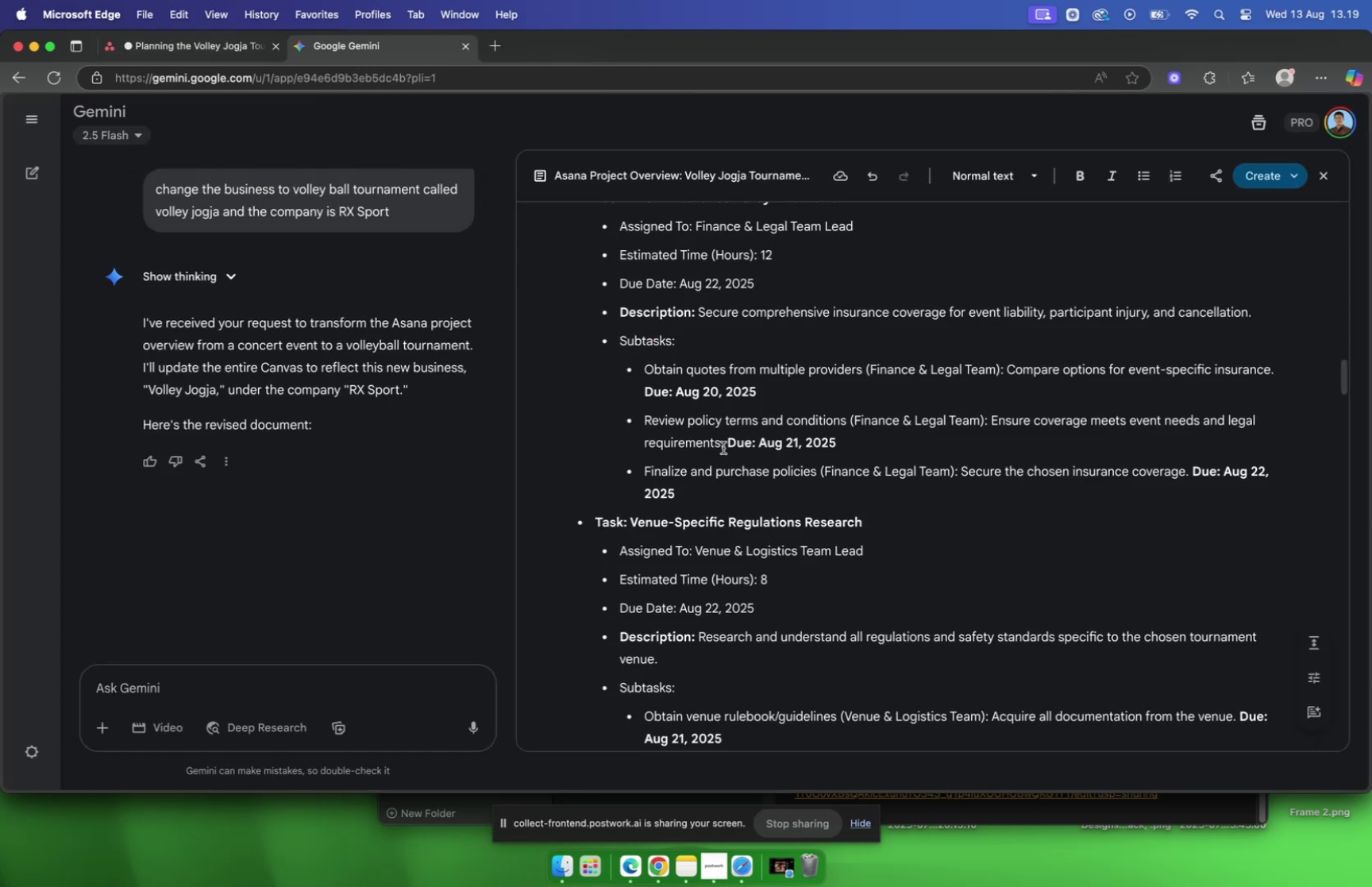 
left_click_drag(start_coordinate=[725, 448], to_coordinate=[992, 428])
 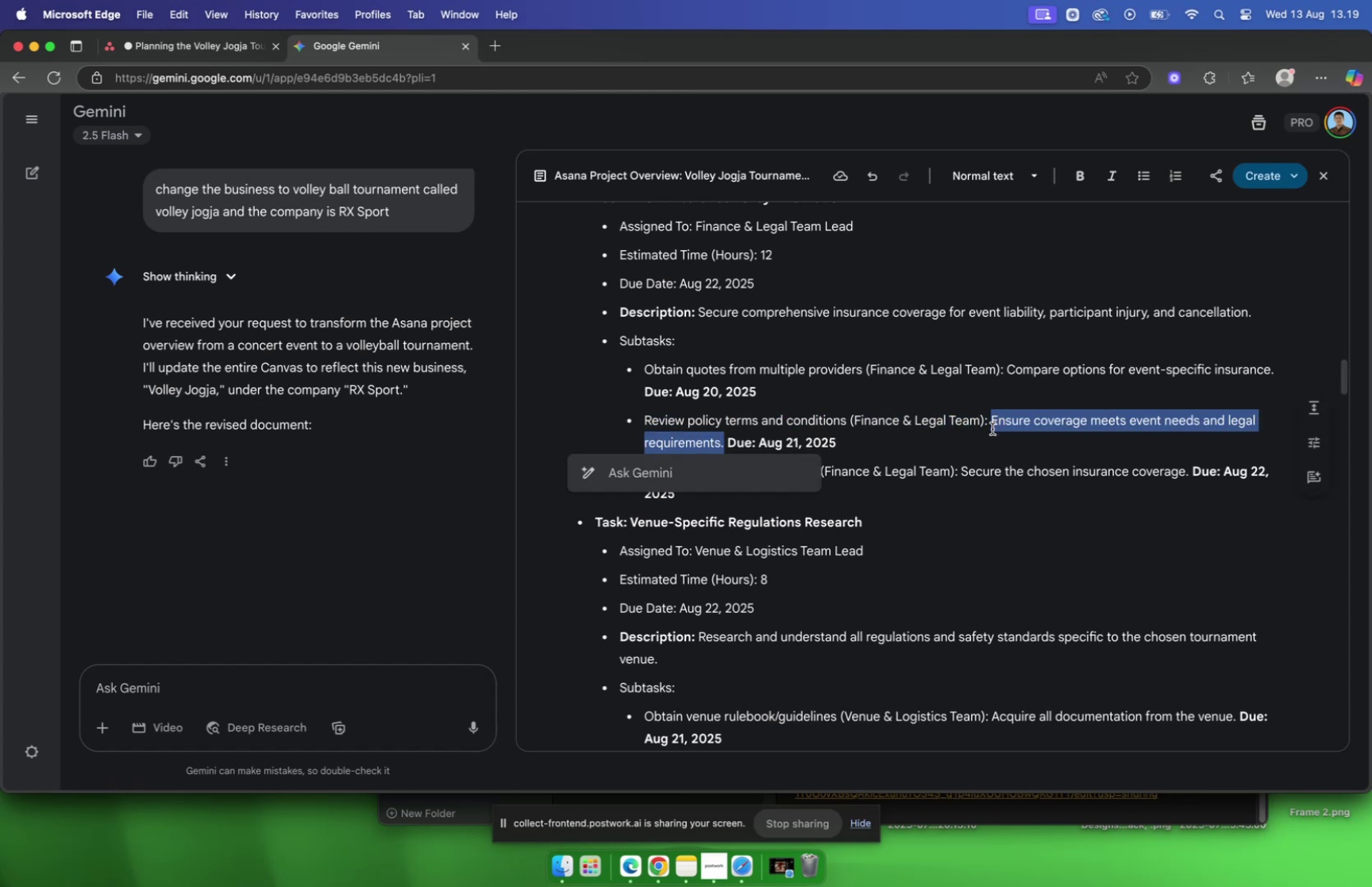 
key(Meta+C)
 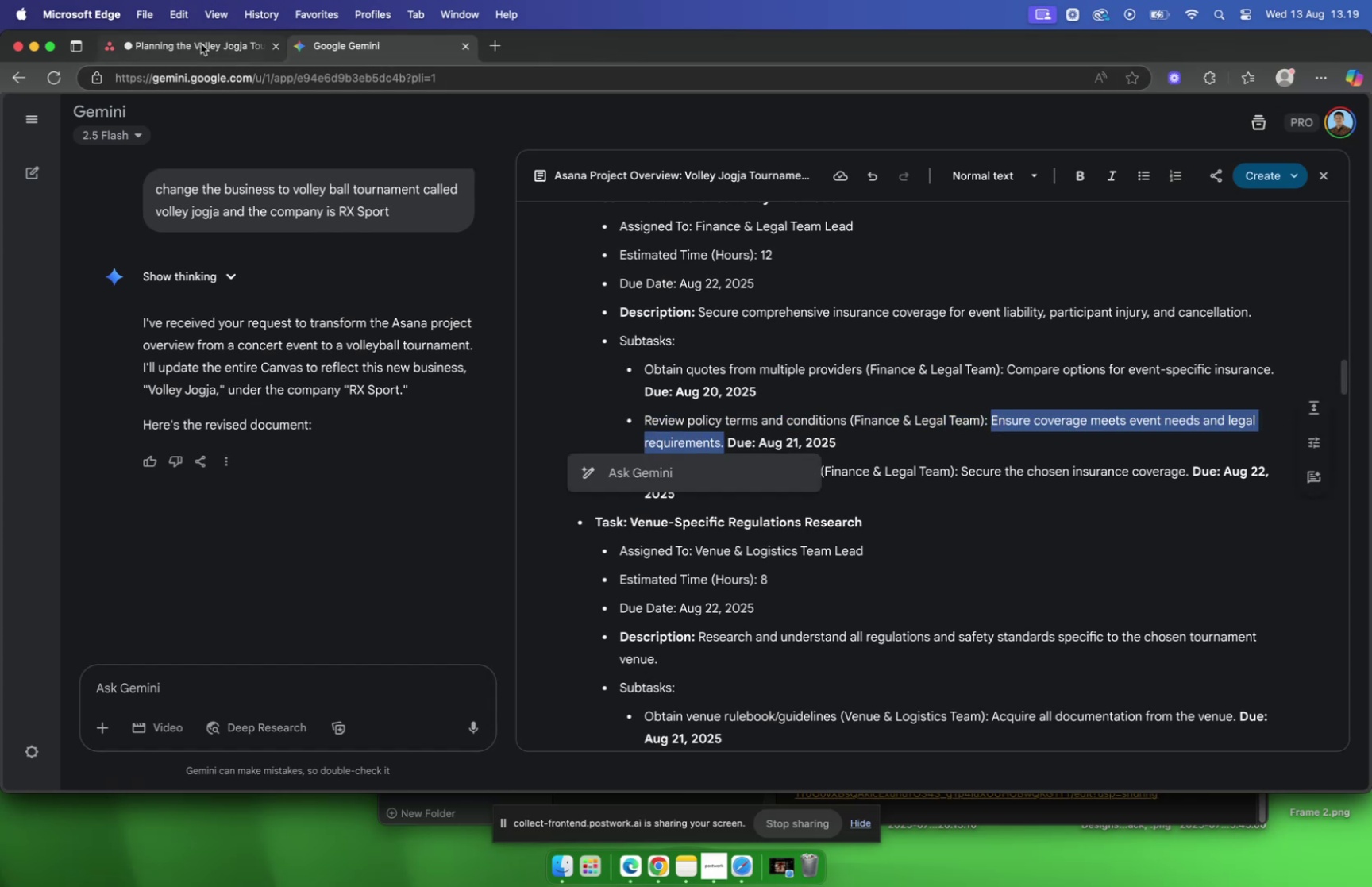 
left_click([201, 52])
 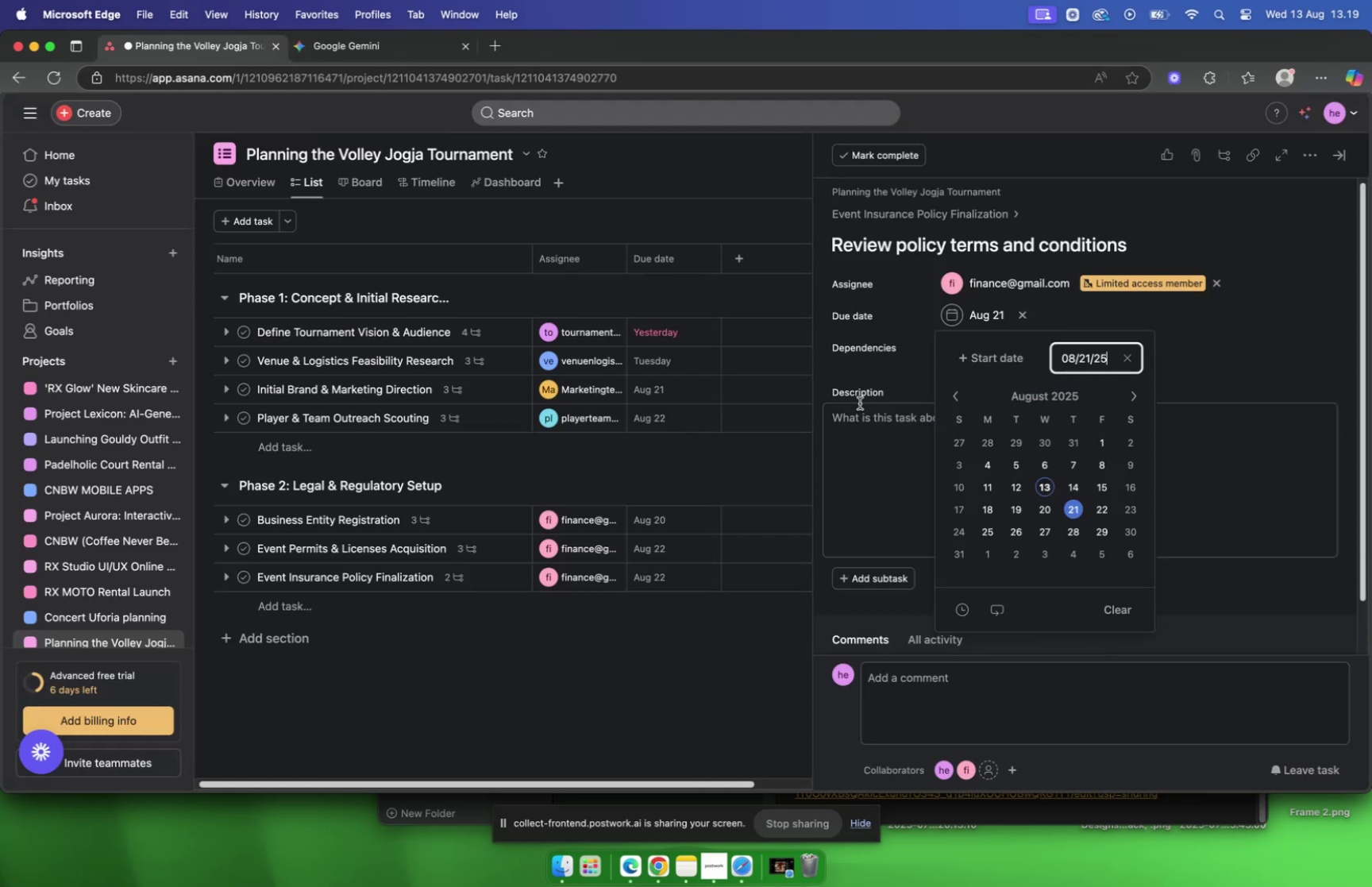 
left_click([858, 411])
 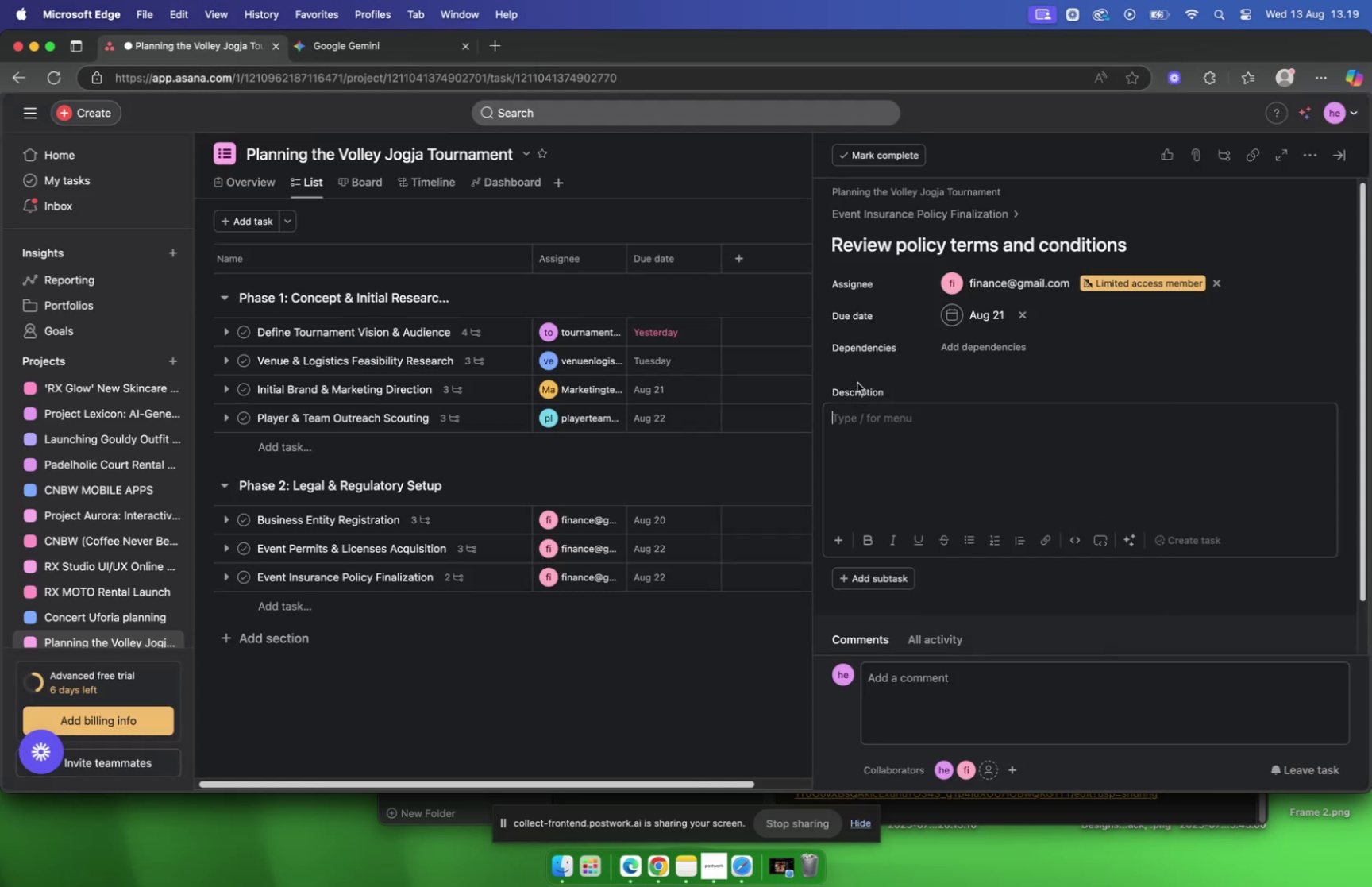 
key(Meta+V)
 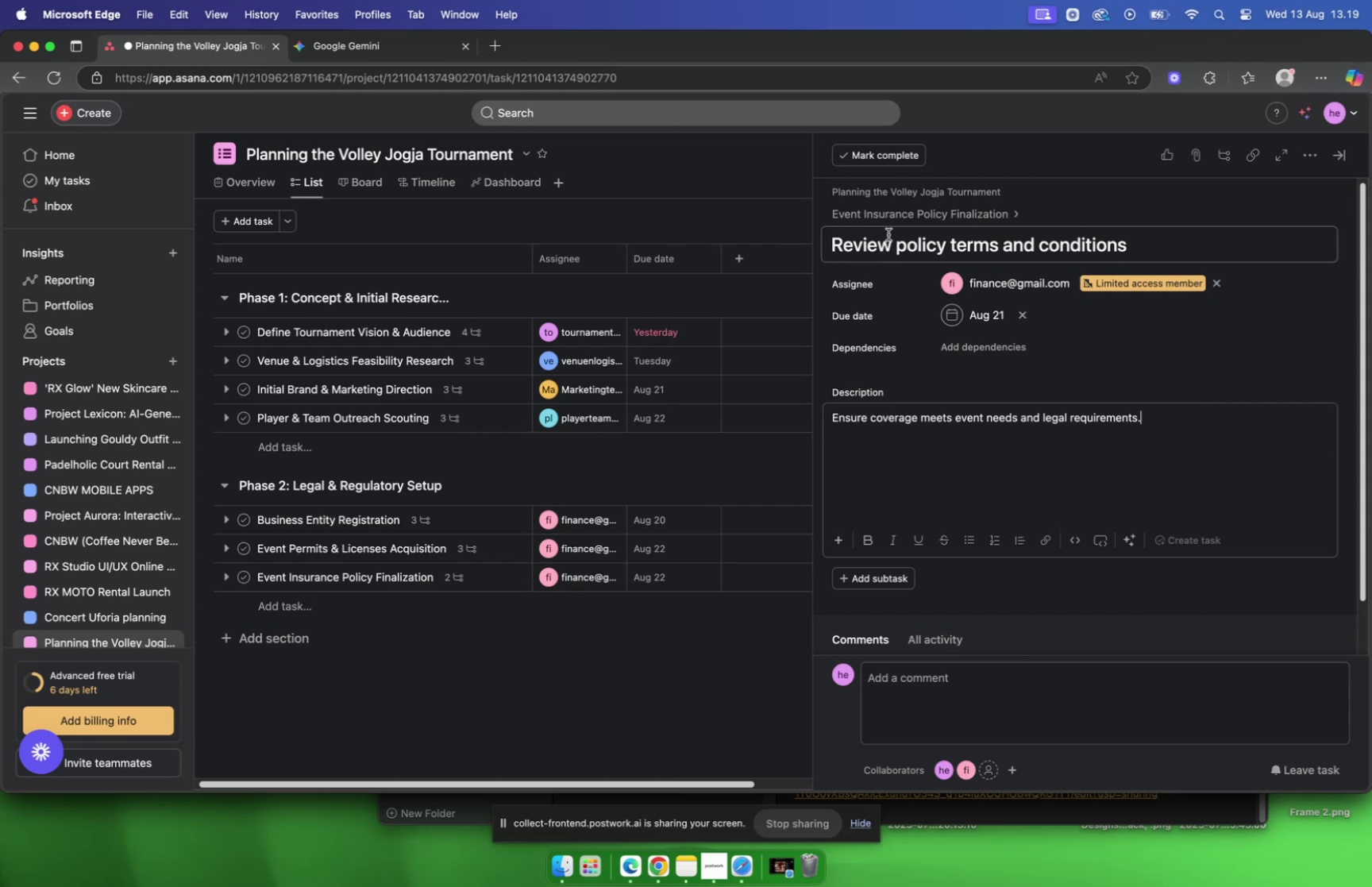 
left_click([884, 216])
 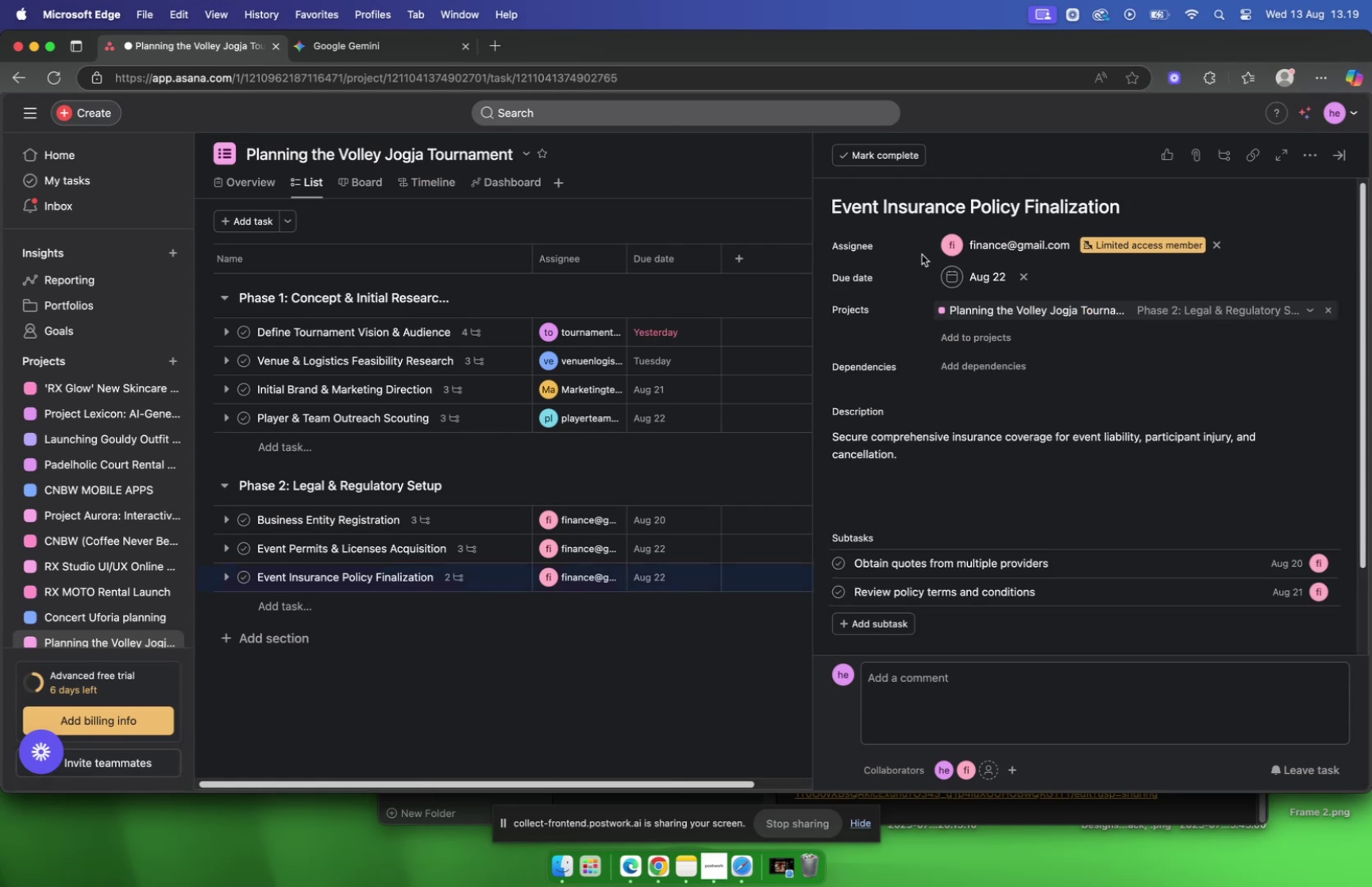 
scroll: coordinate [922, 254], scroll_direction: down, amount: 4.0
 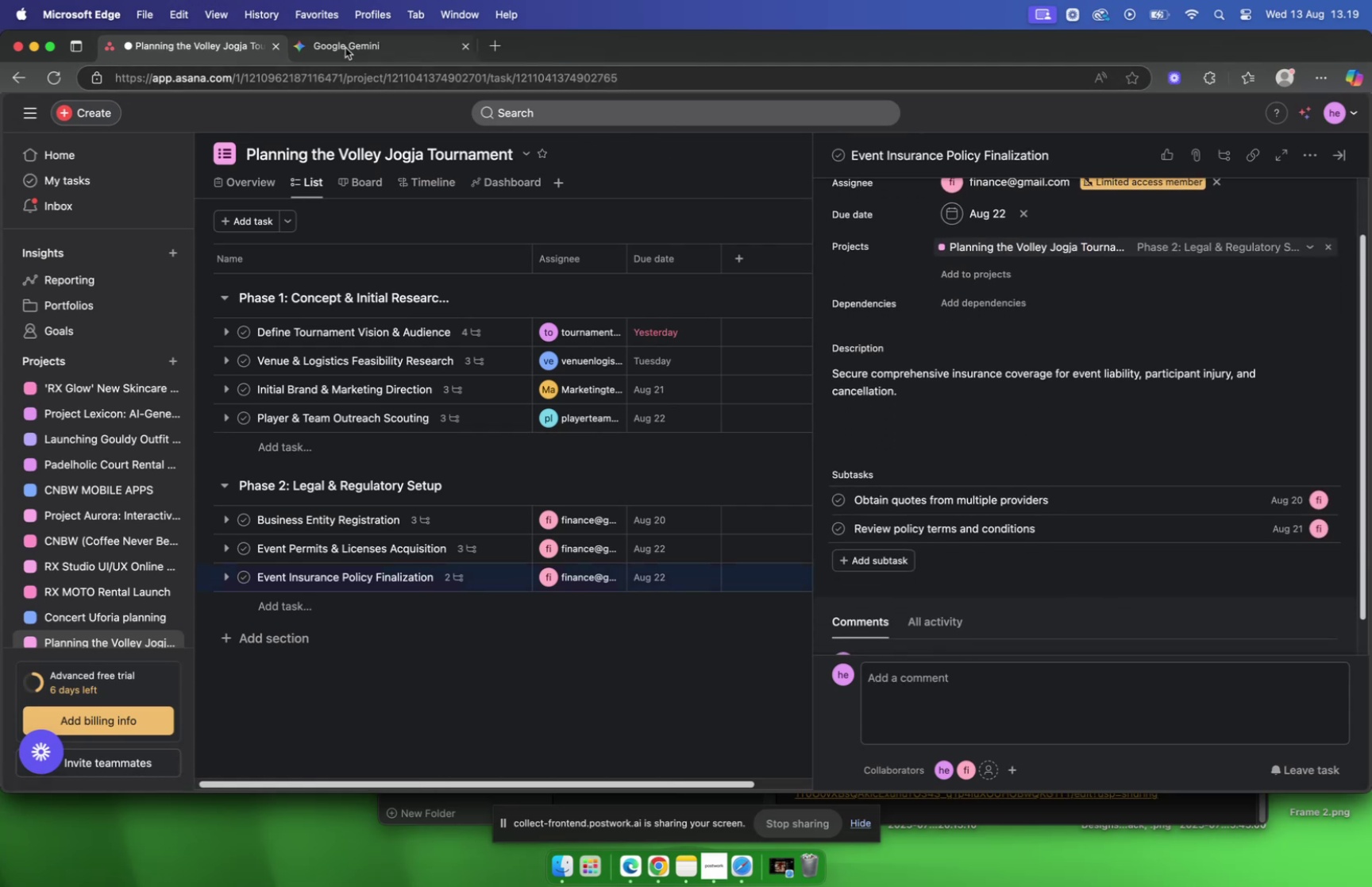 
left_click([345, 47])
 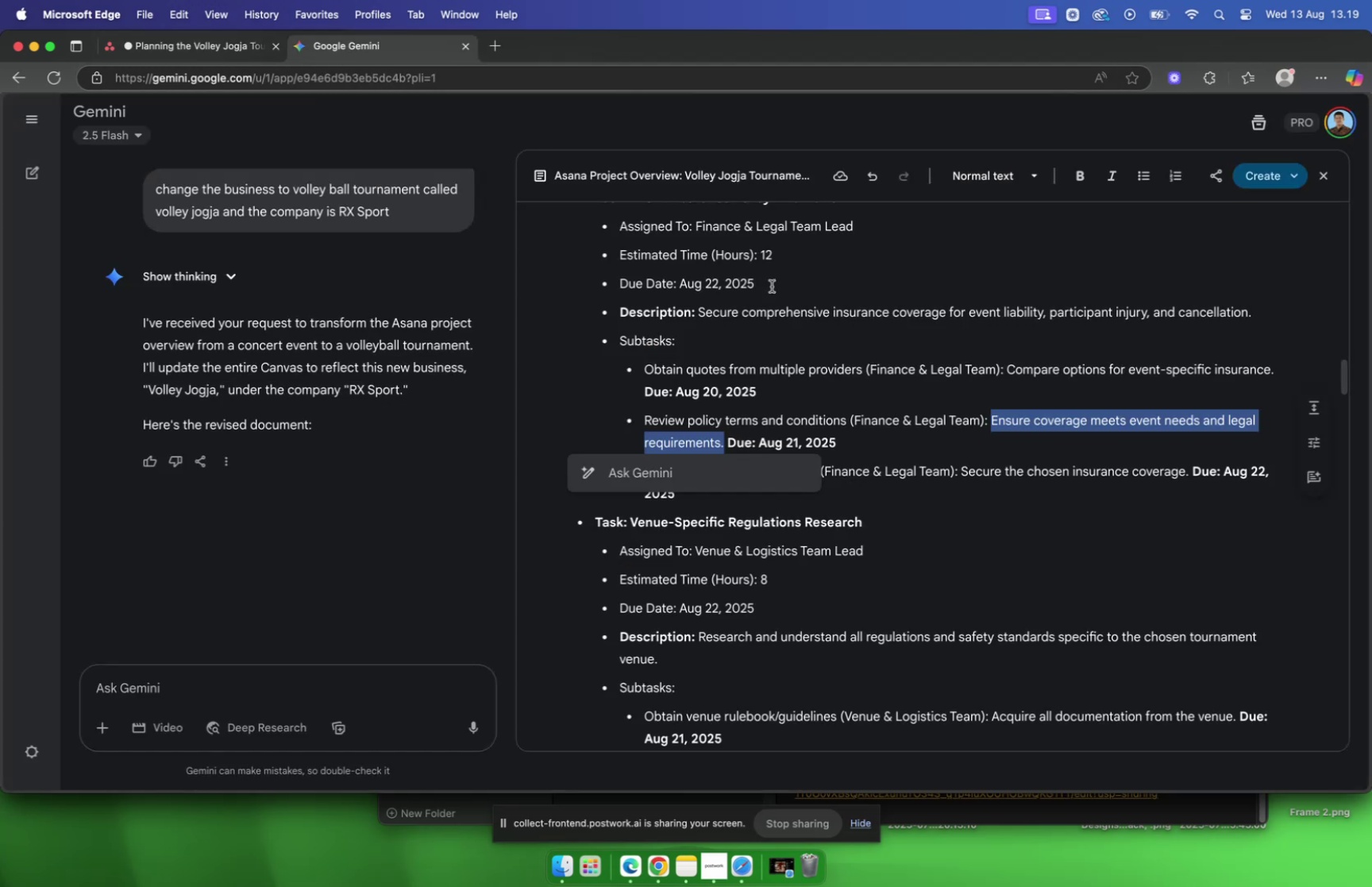 
scroll: coordinate [778, 293], scroll_direction: down, amount: 6.0
 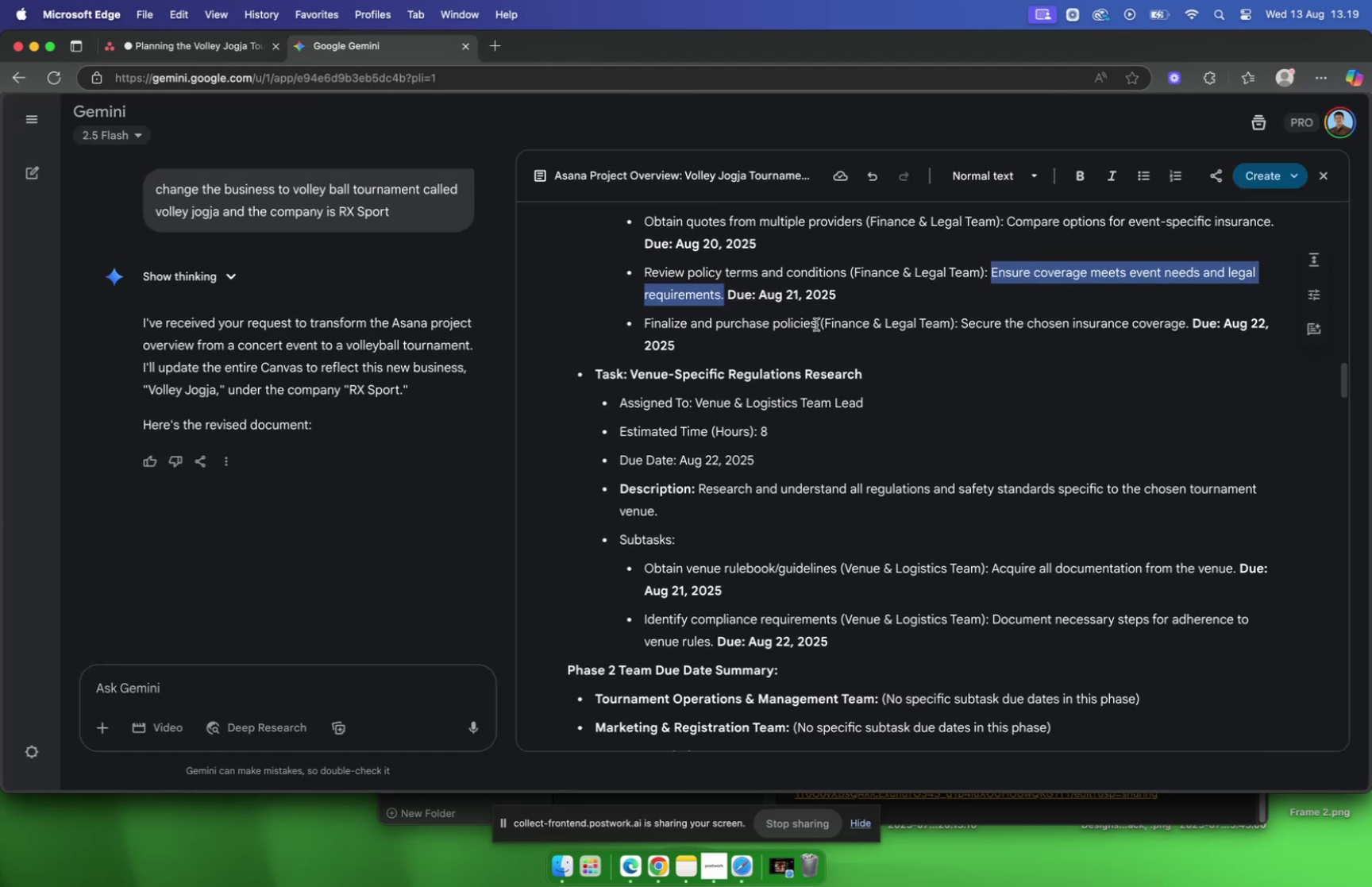 
left_click_drag(start_coordinate=[817, 325], to_coordinate=[636, 326])
 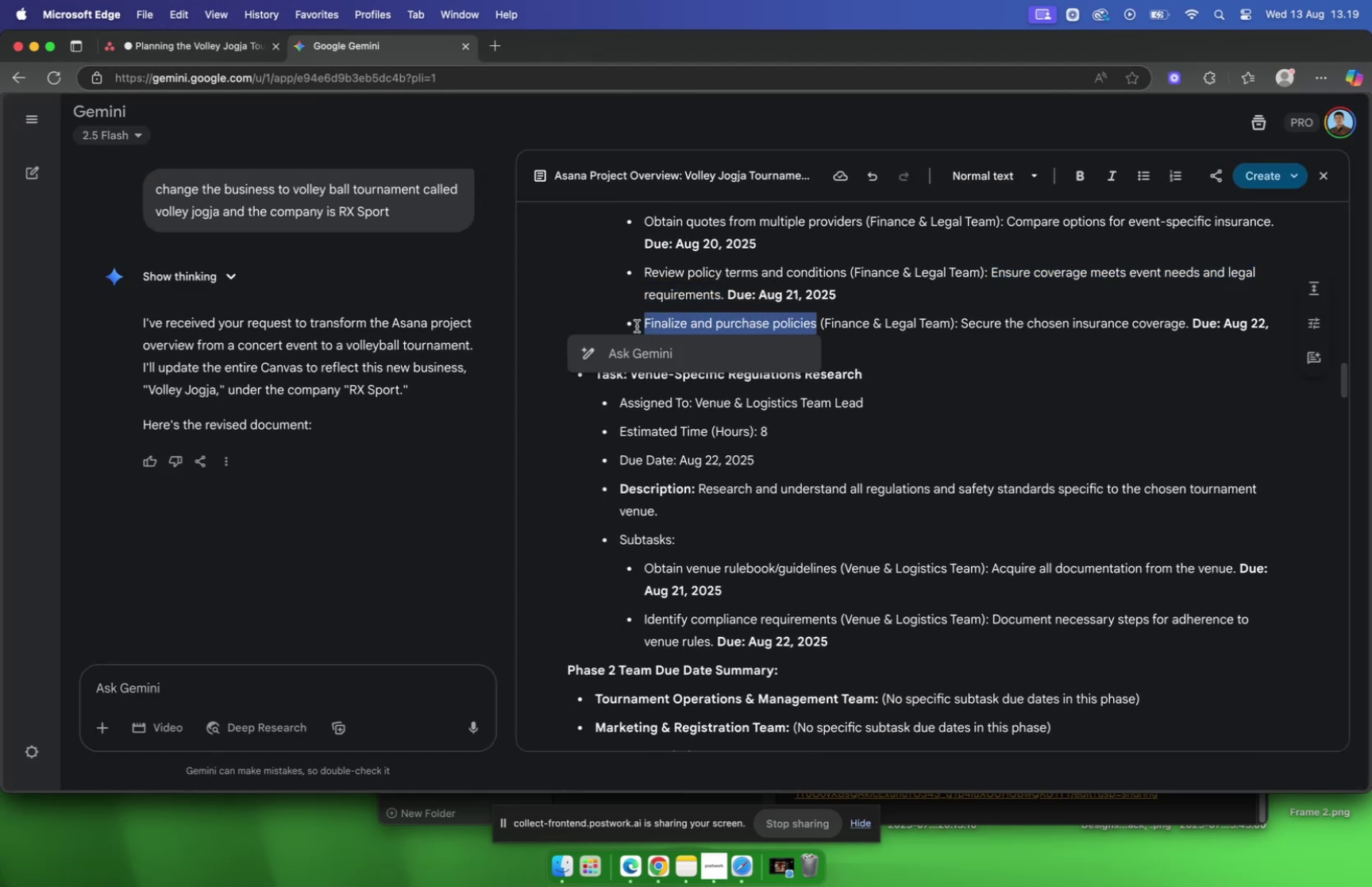 
key(Meta+C)
 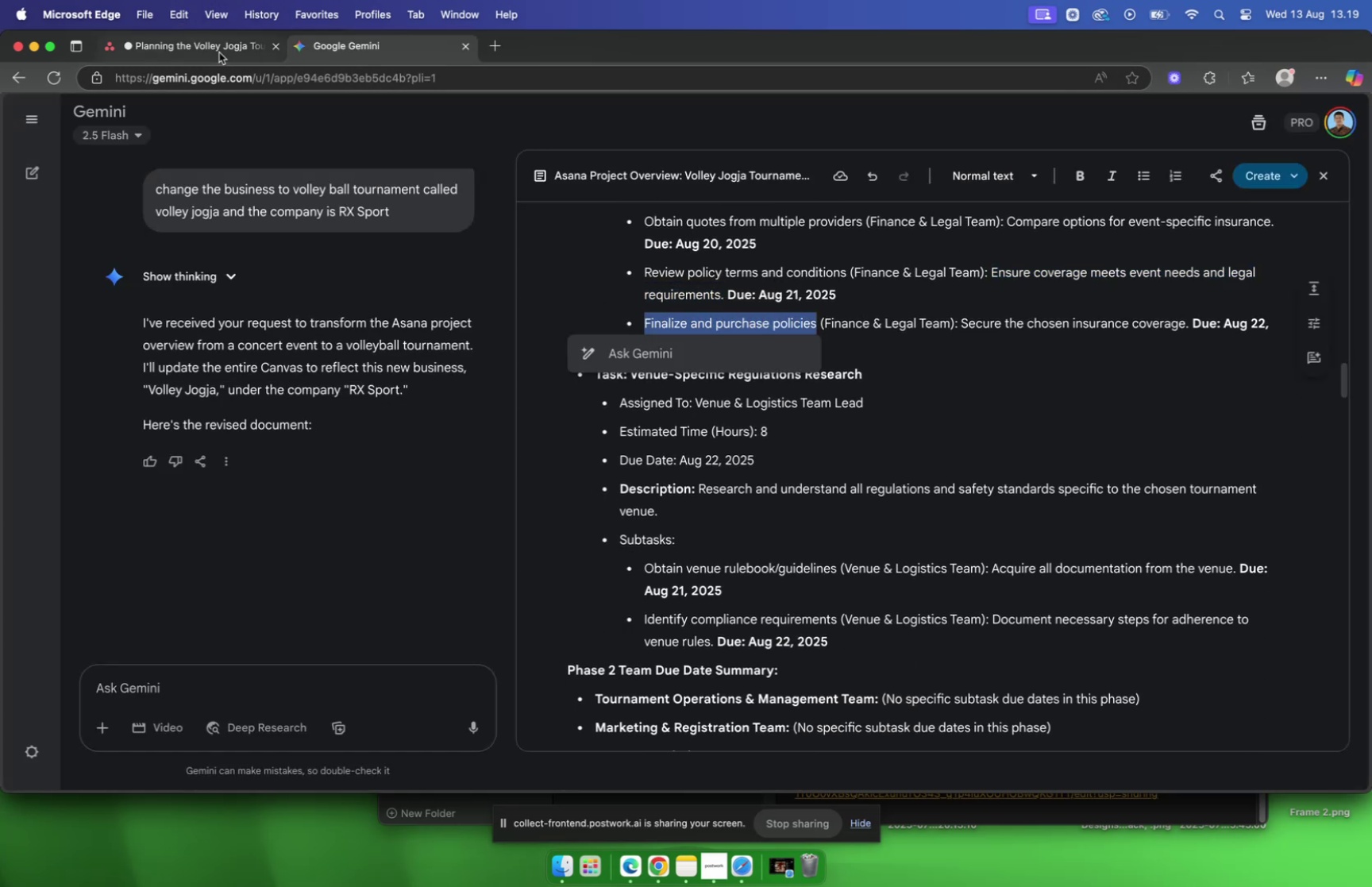 
left_click([219, 52])
 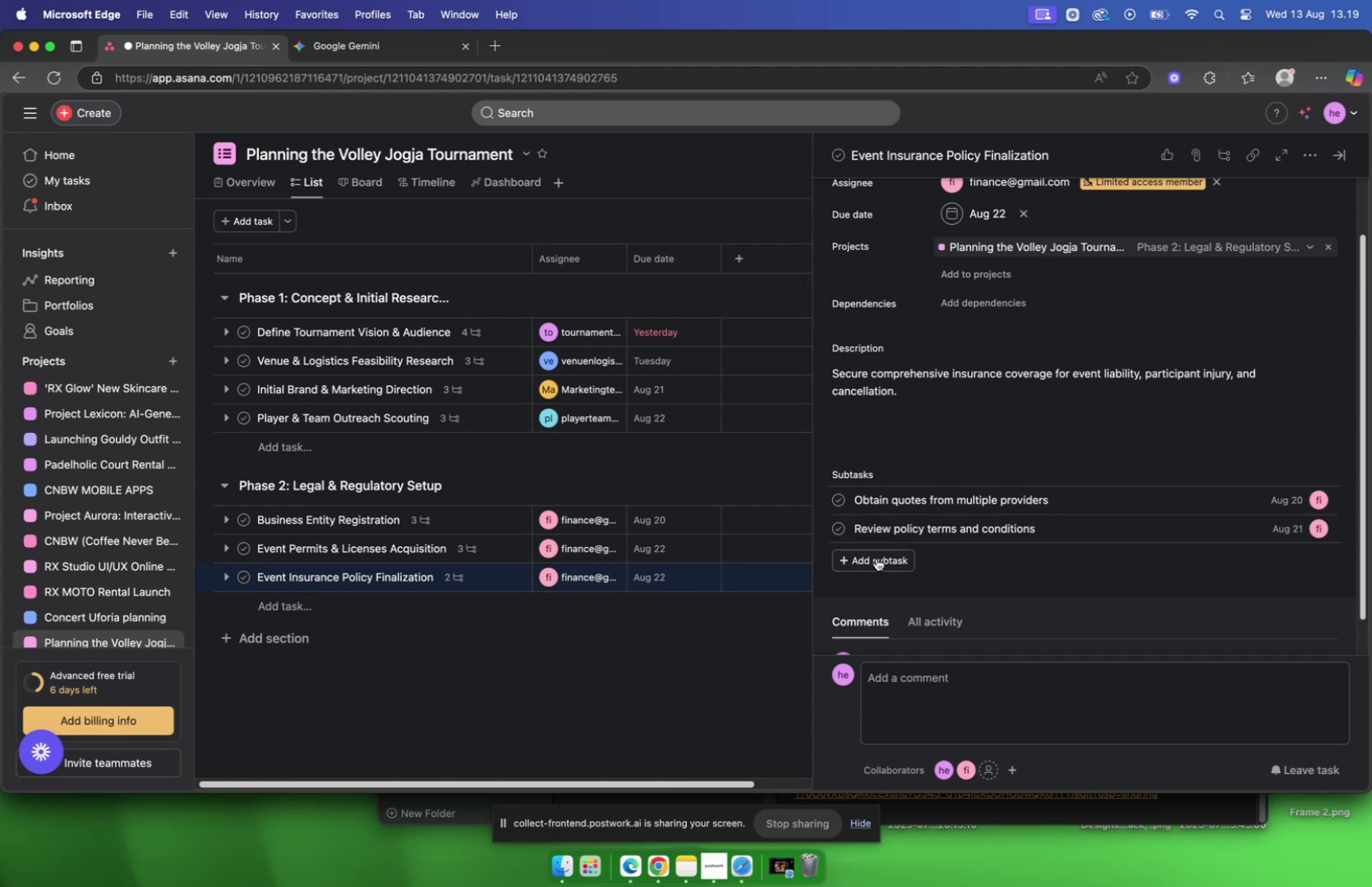 
left_click([877, 560])
 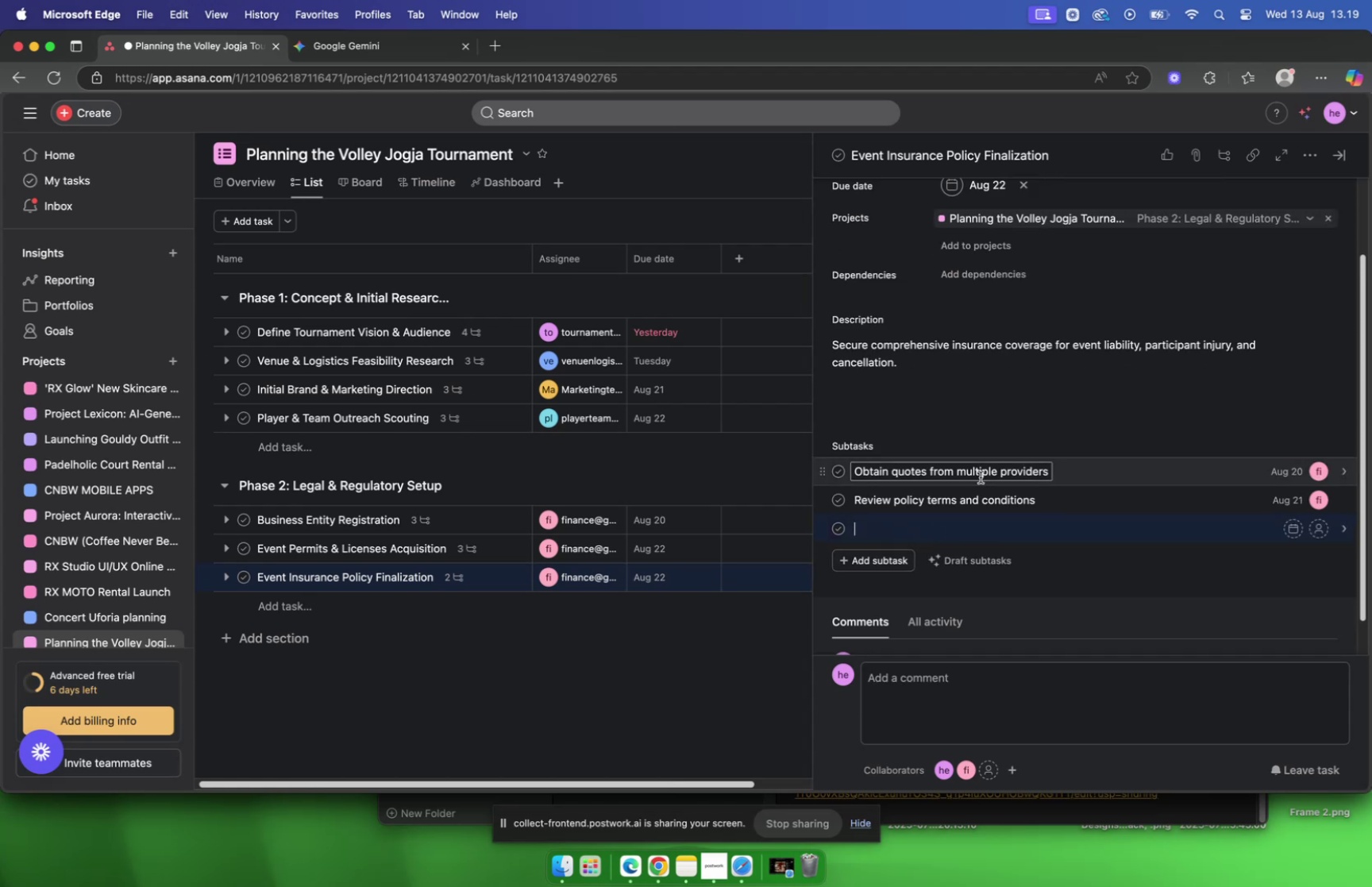 
key(Meta+V)
 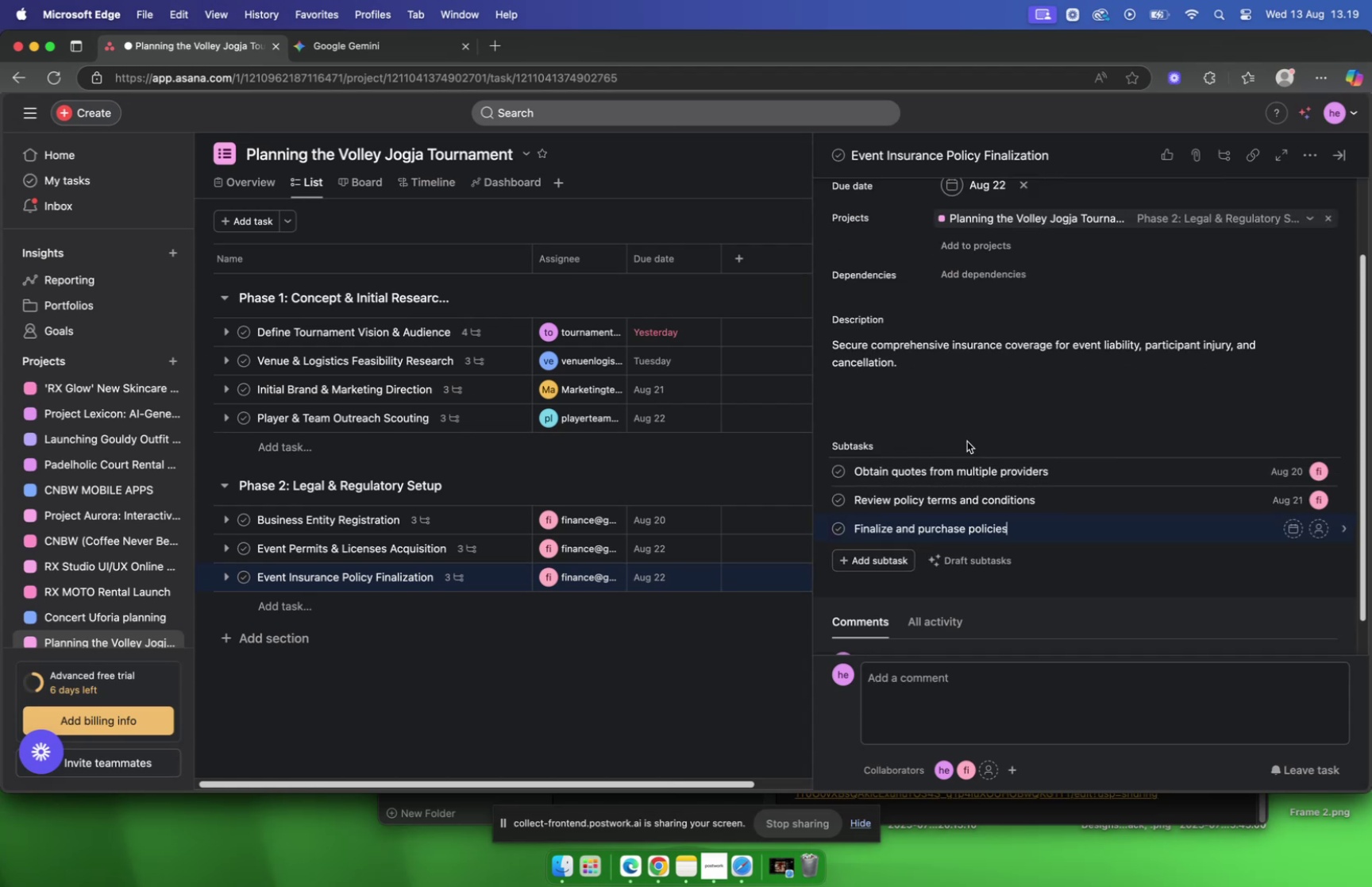 
scroll: coordinate [967, 440], scroll_direction: down, amount: 4.0
 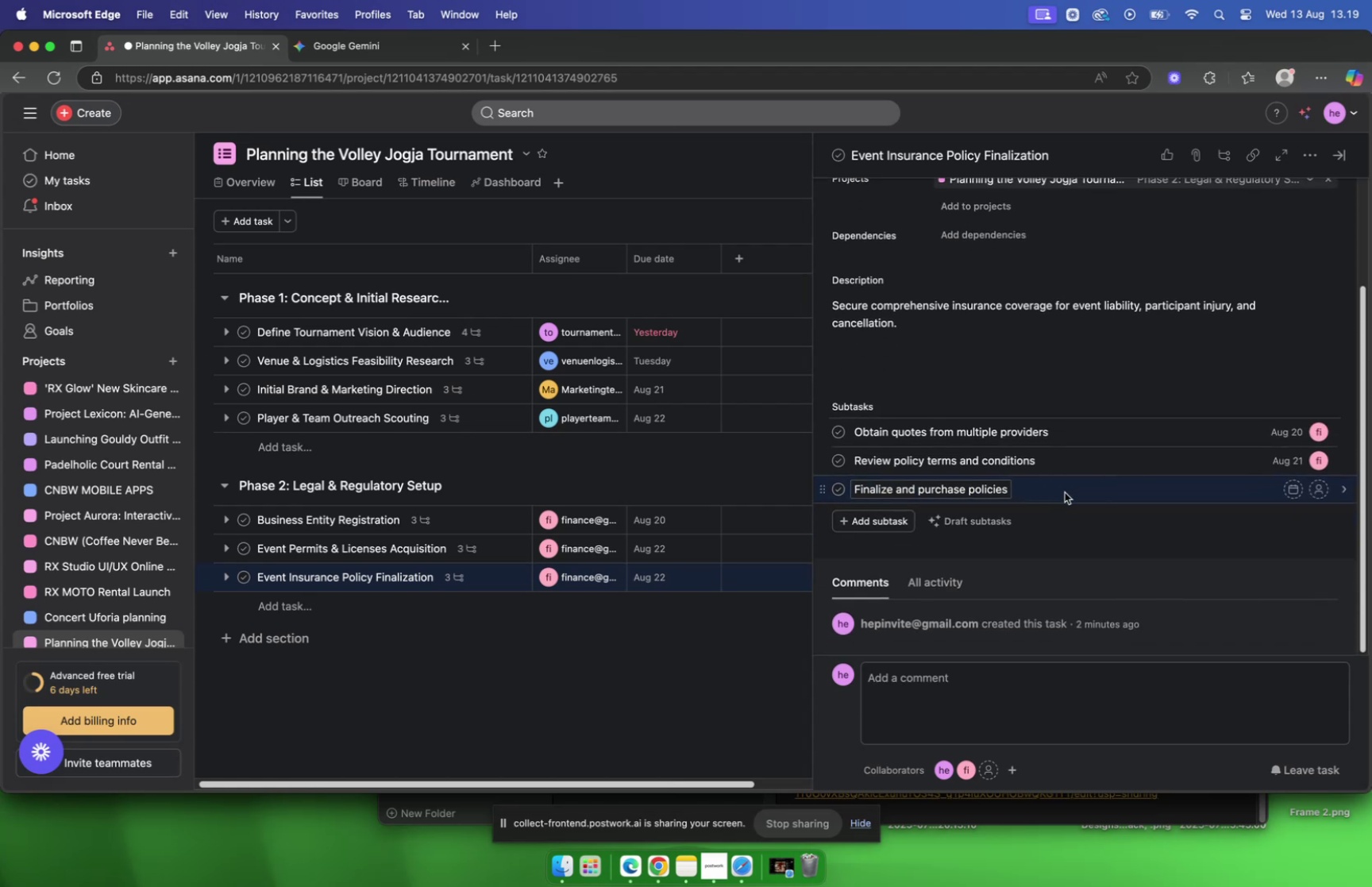 
left_click([1065, 492])
 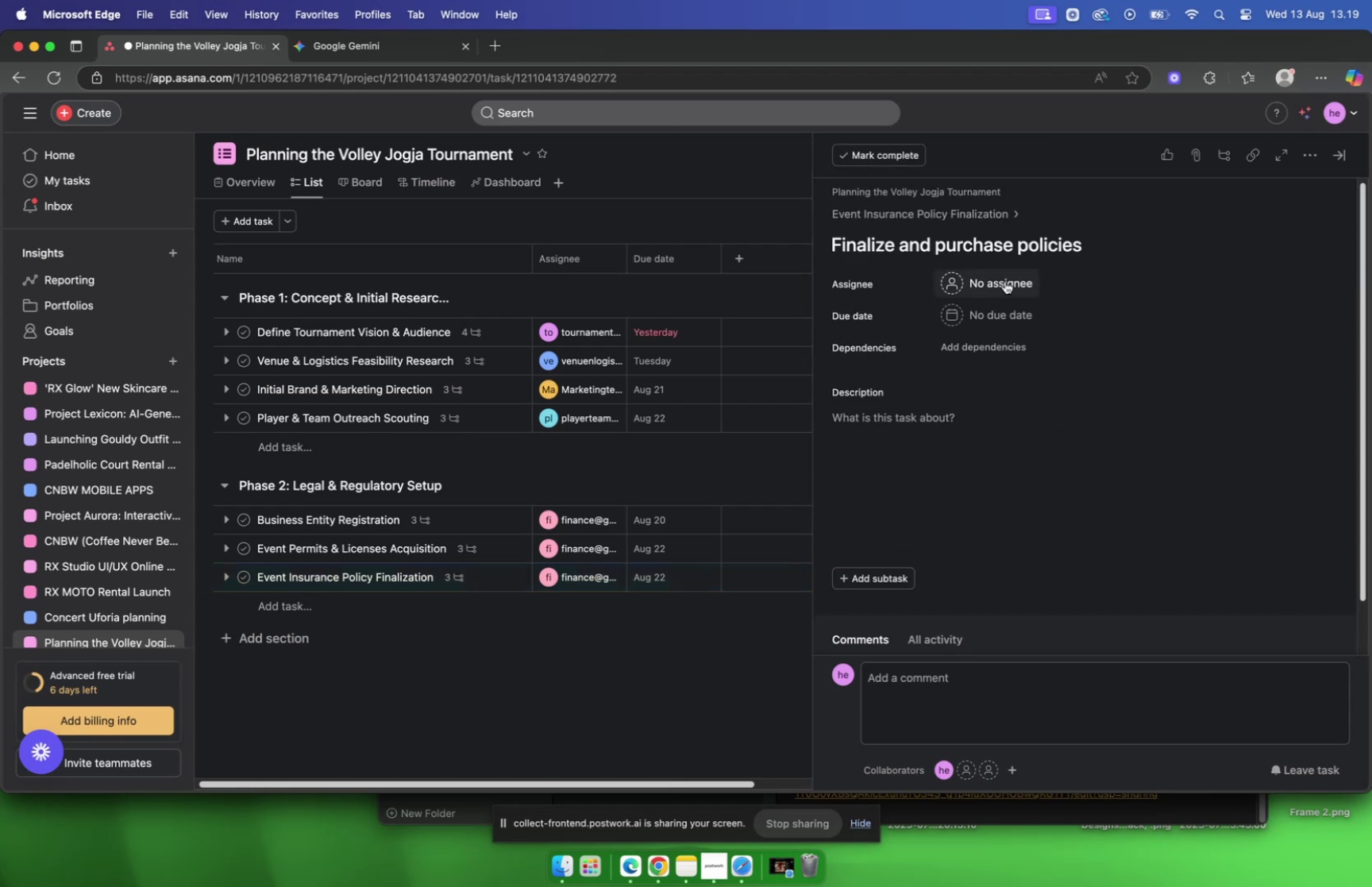 
left_click([1005, 281])
 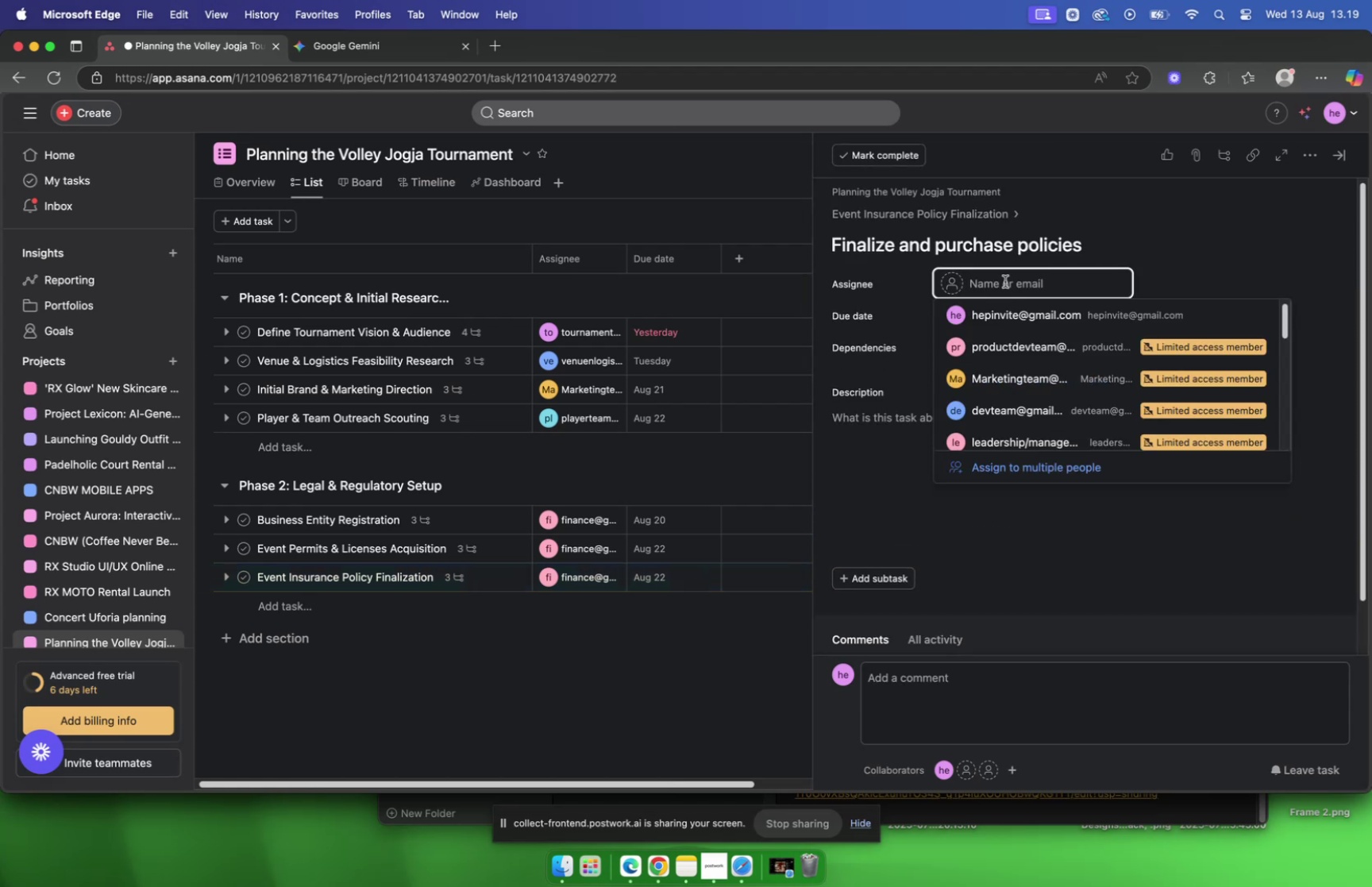 
type(fin)
 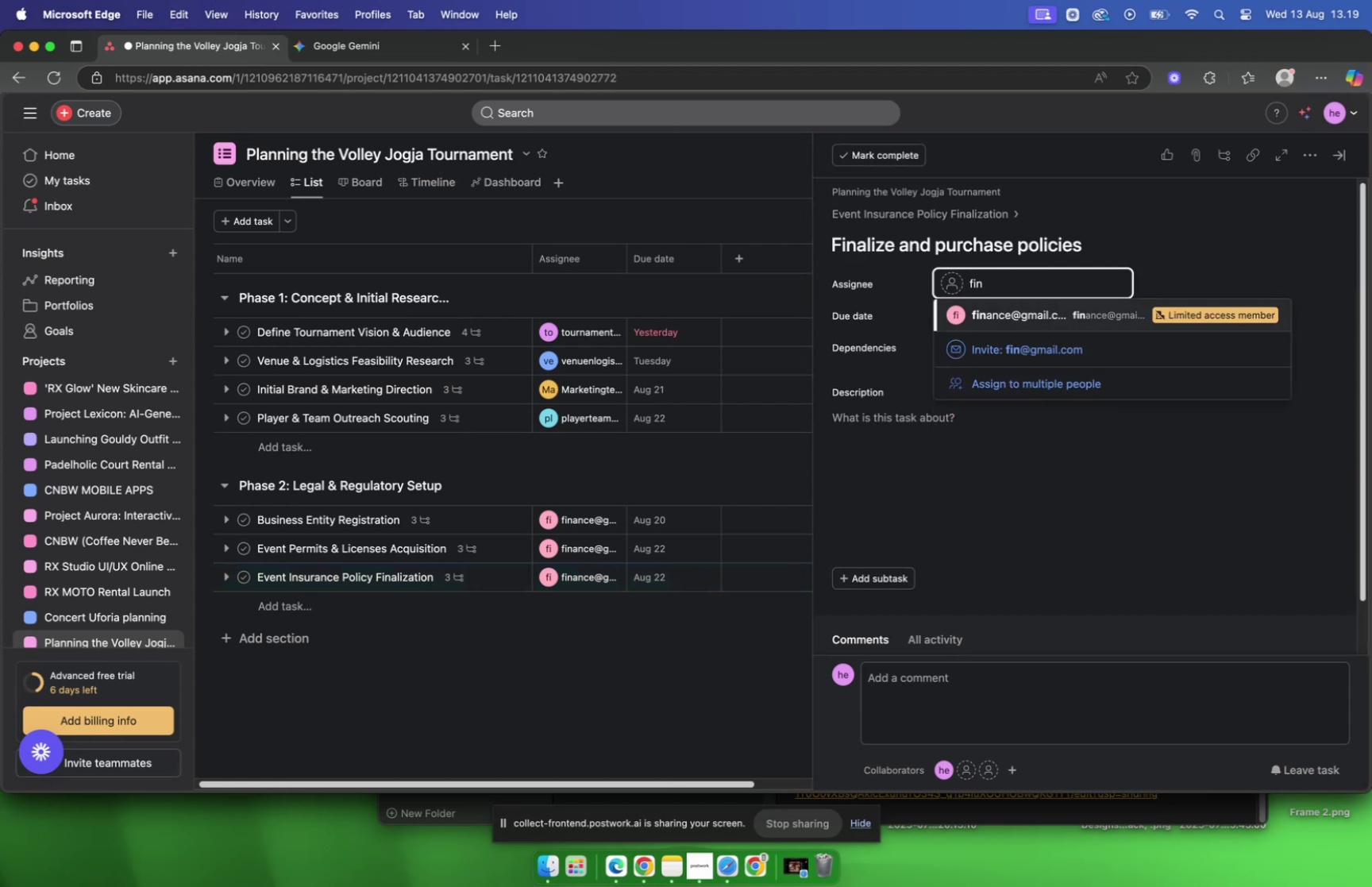 
key(Enter)
 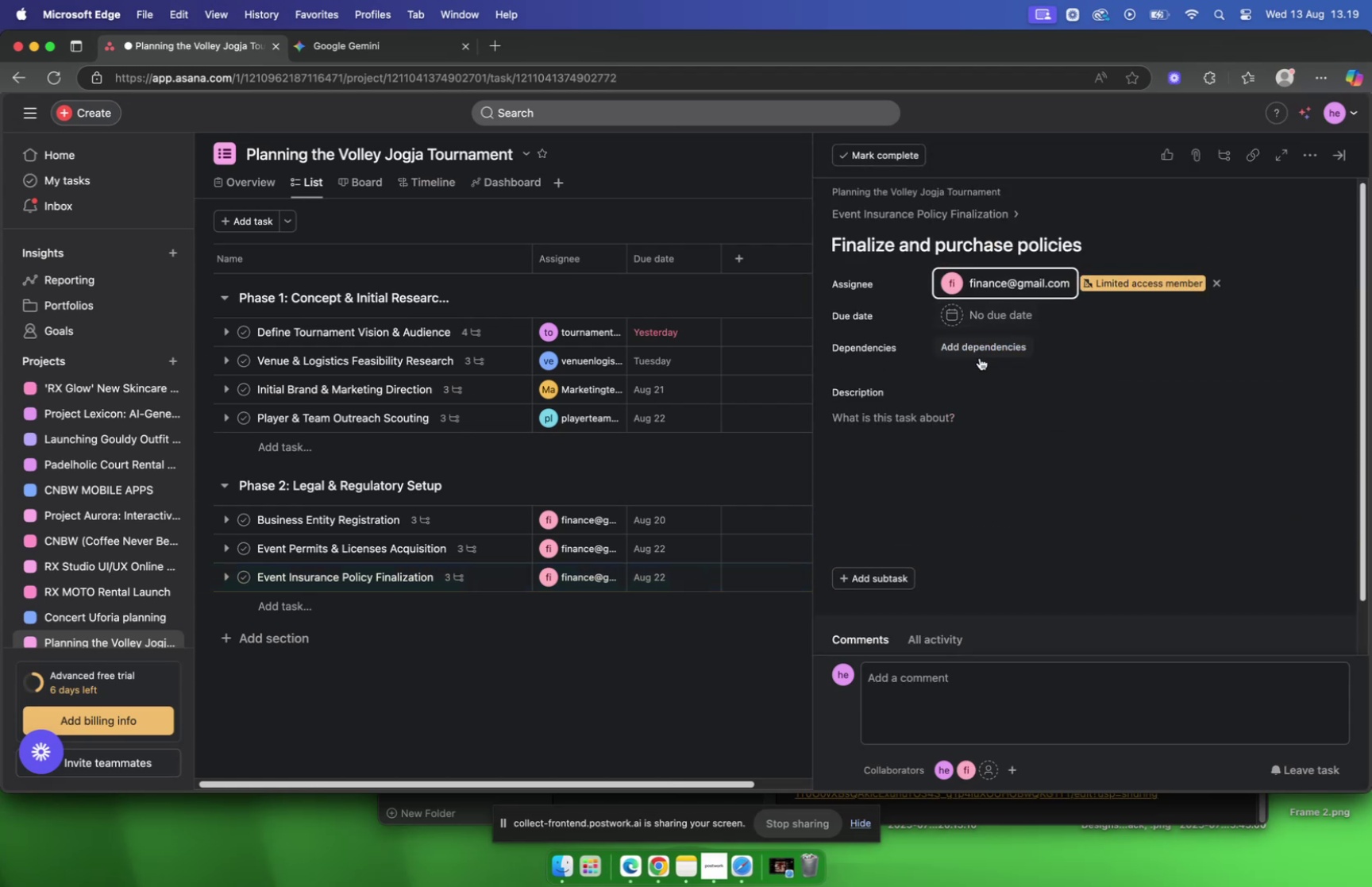 
left_click([976, 313])
 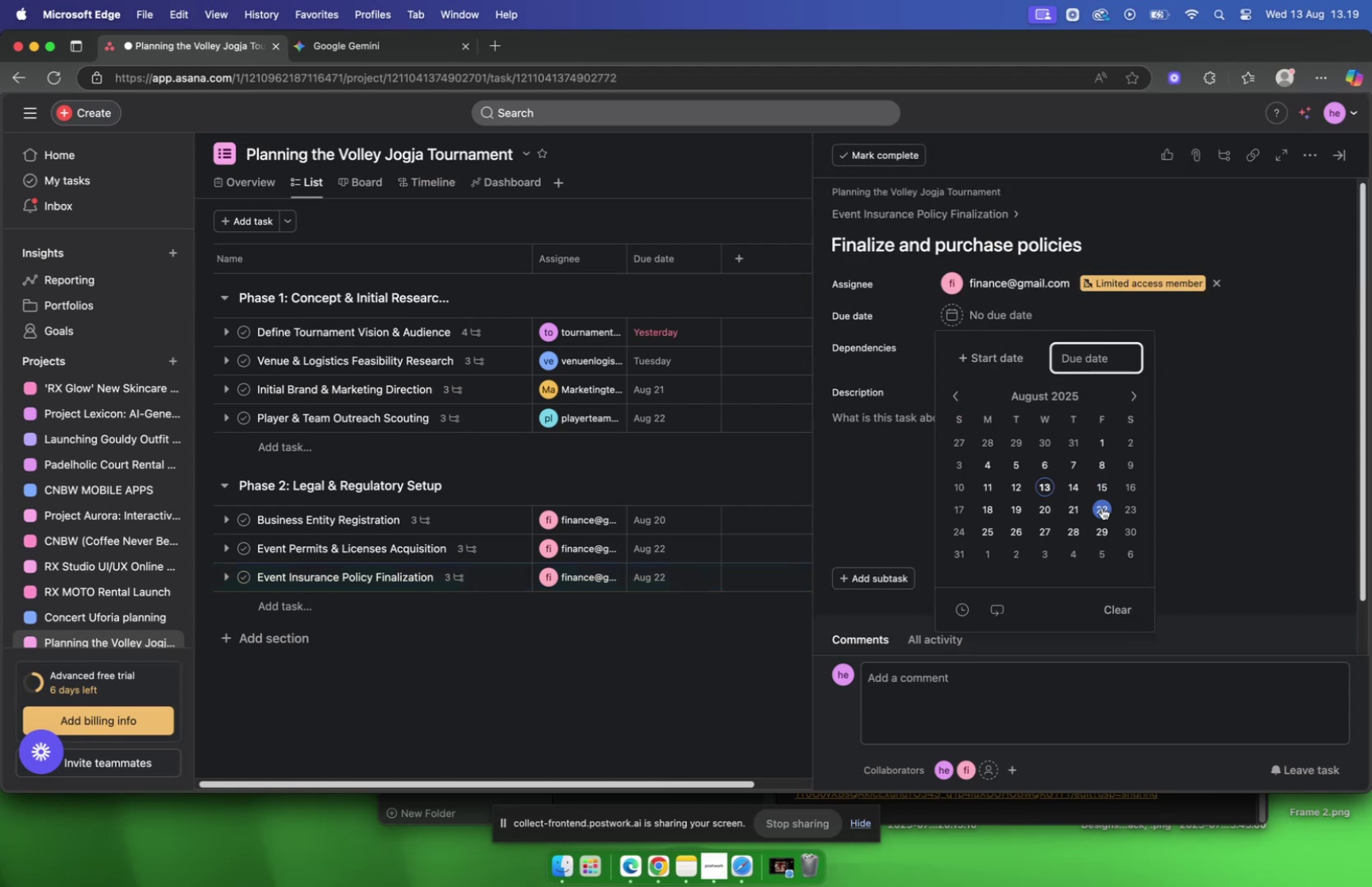 
left_click([1102, 507])
 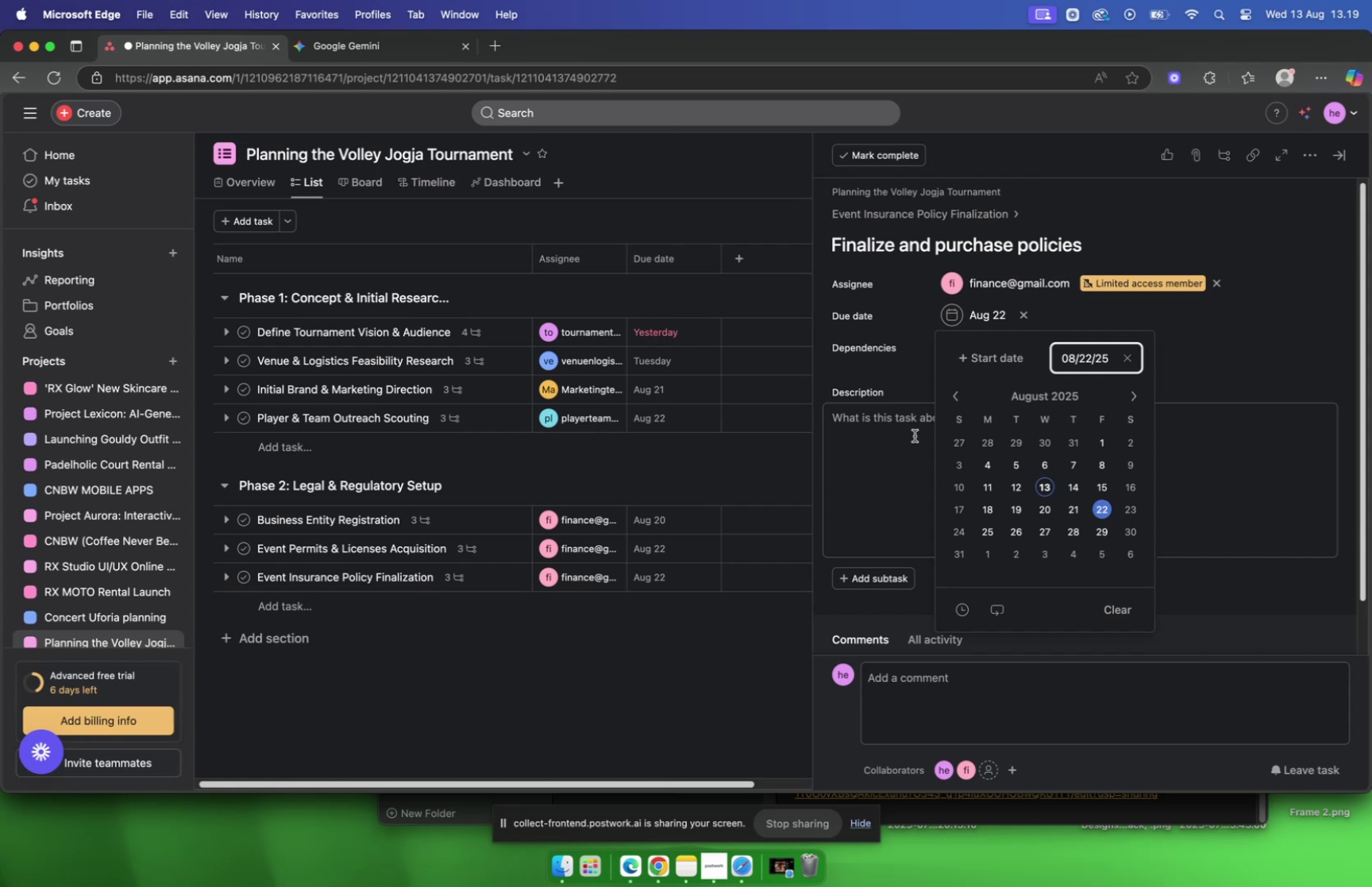 
left_click([915, 435])
 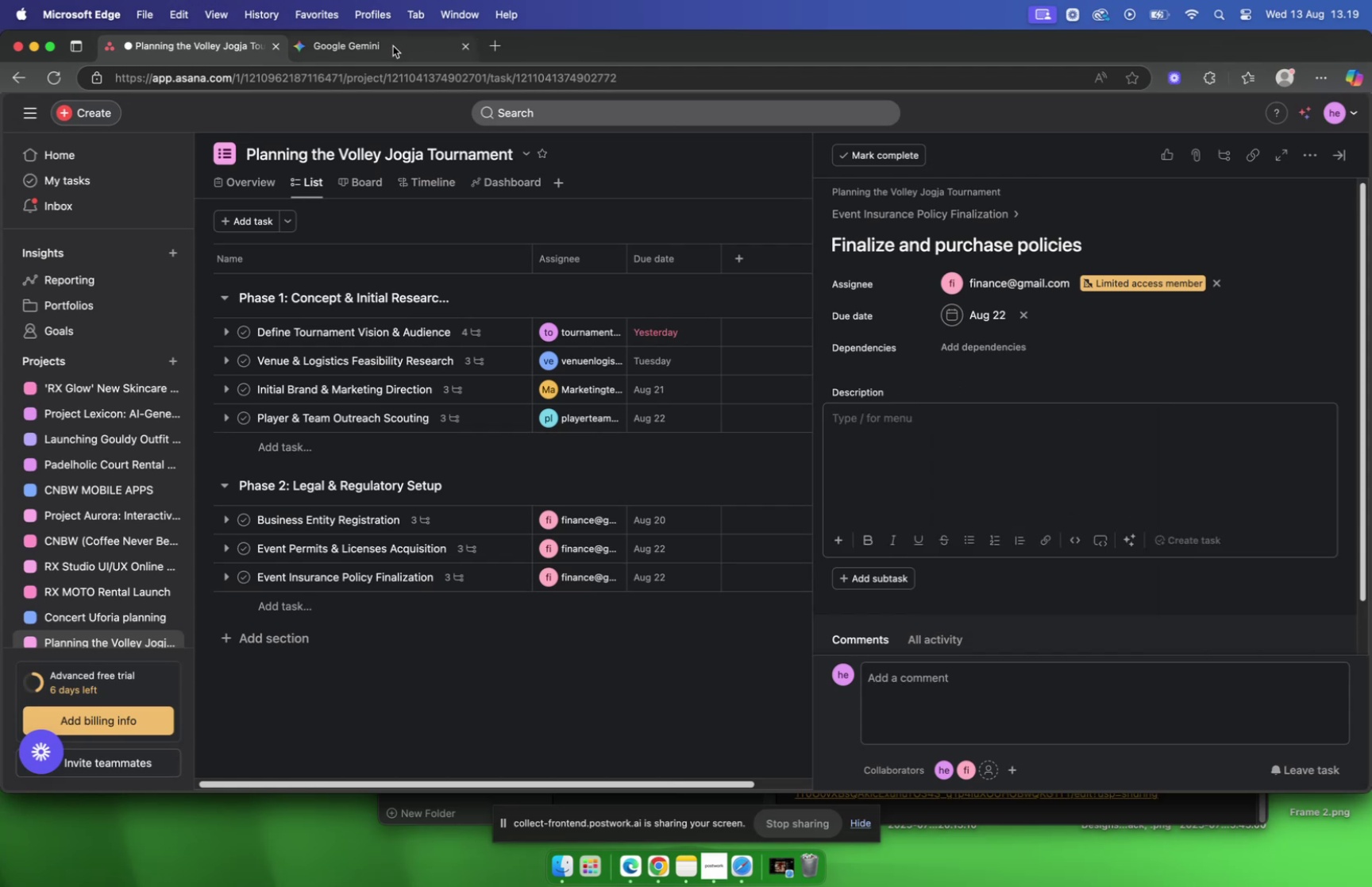 
left_click([389, 48])
 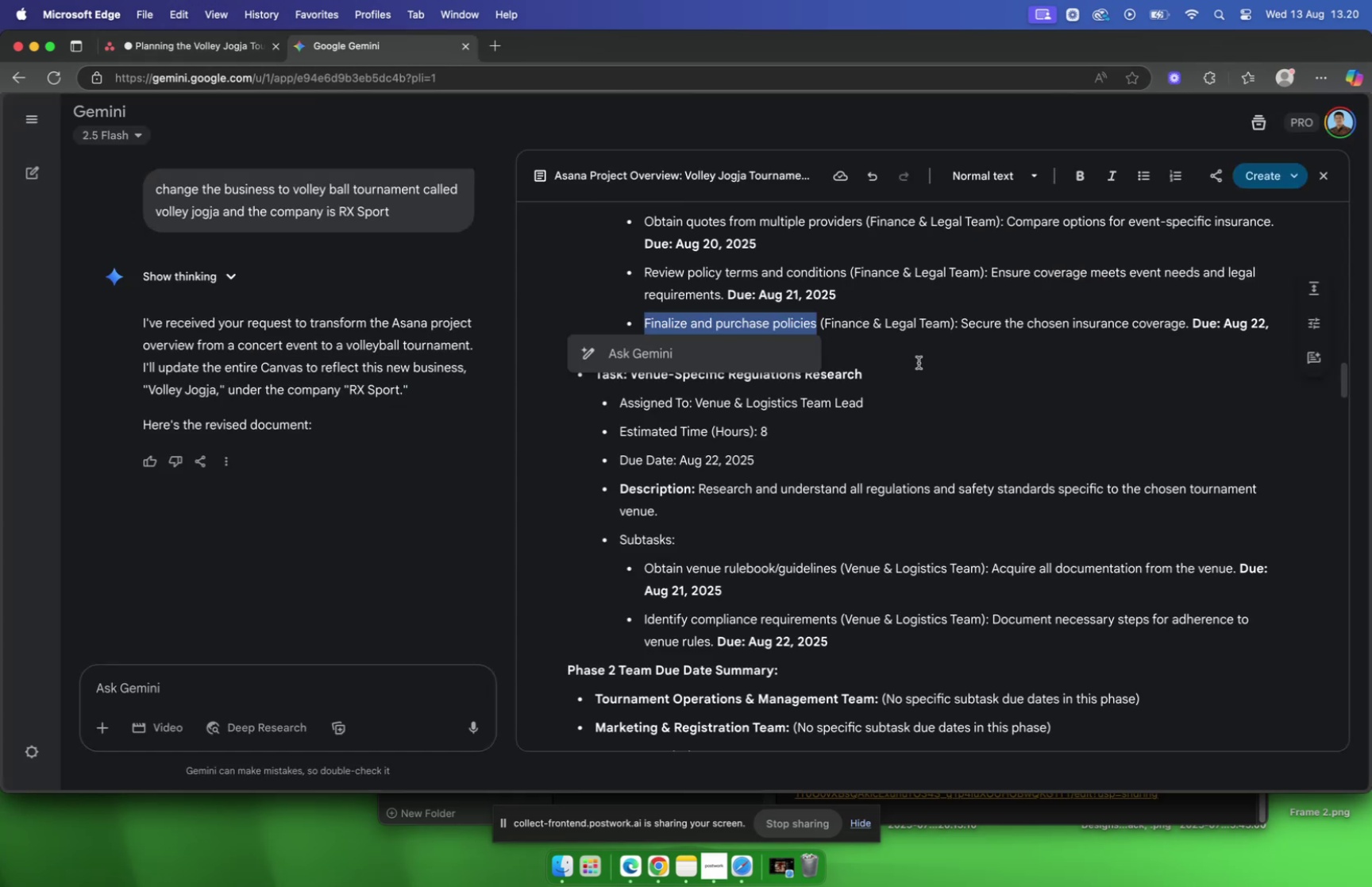 
left_click([920, 362])
 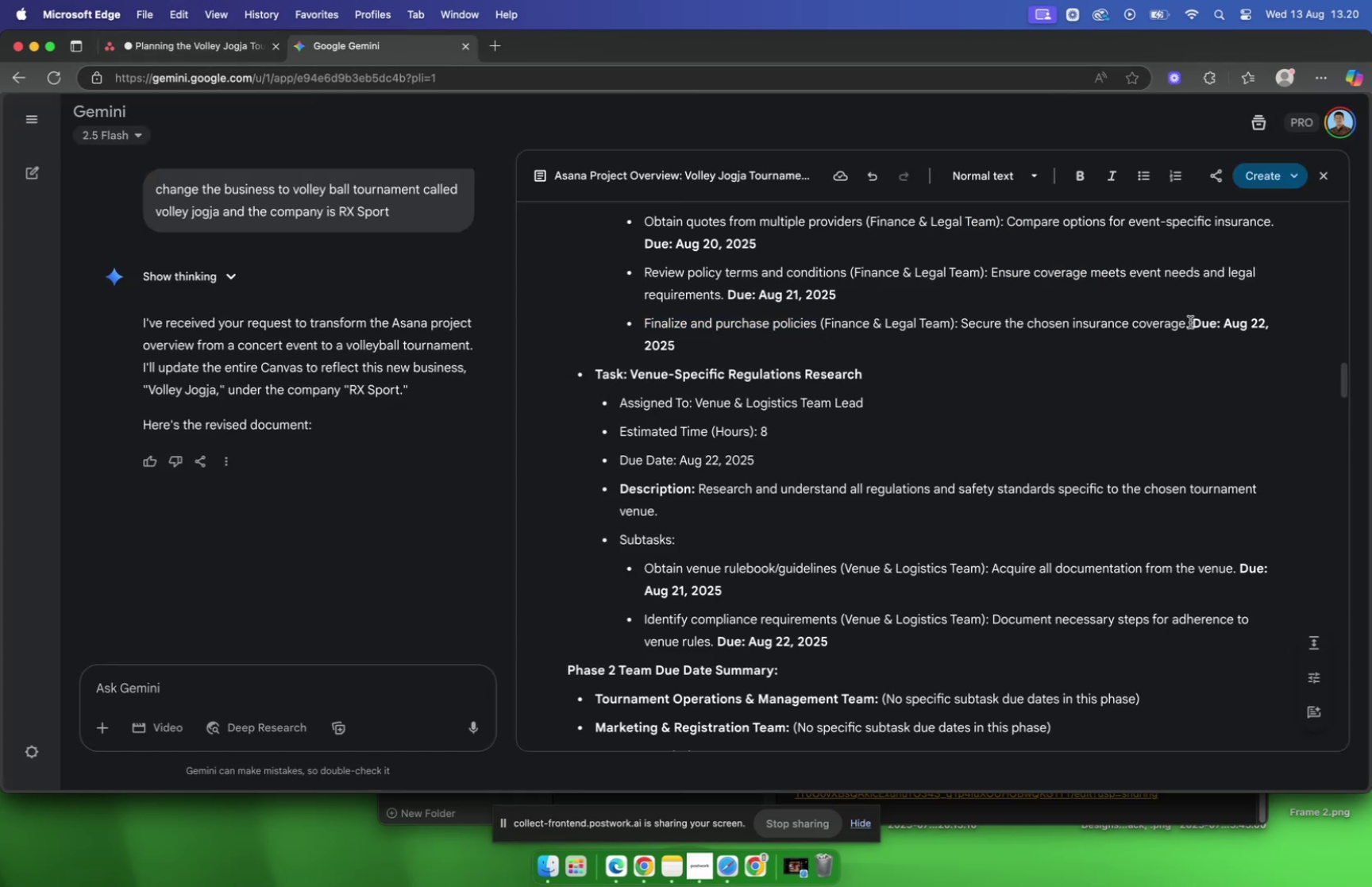 
left_click_drag(start_coordinate=[1189, 324], to_coordinate=[964, 329])
 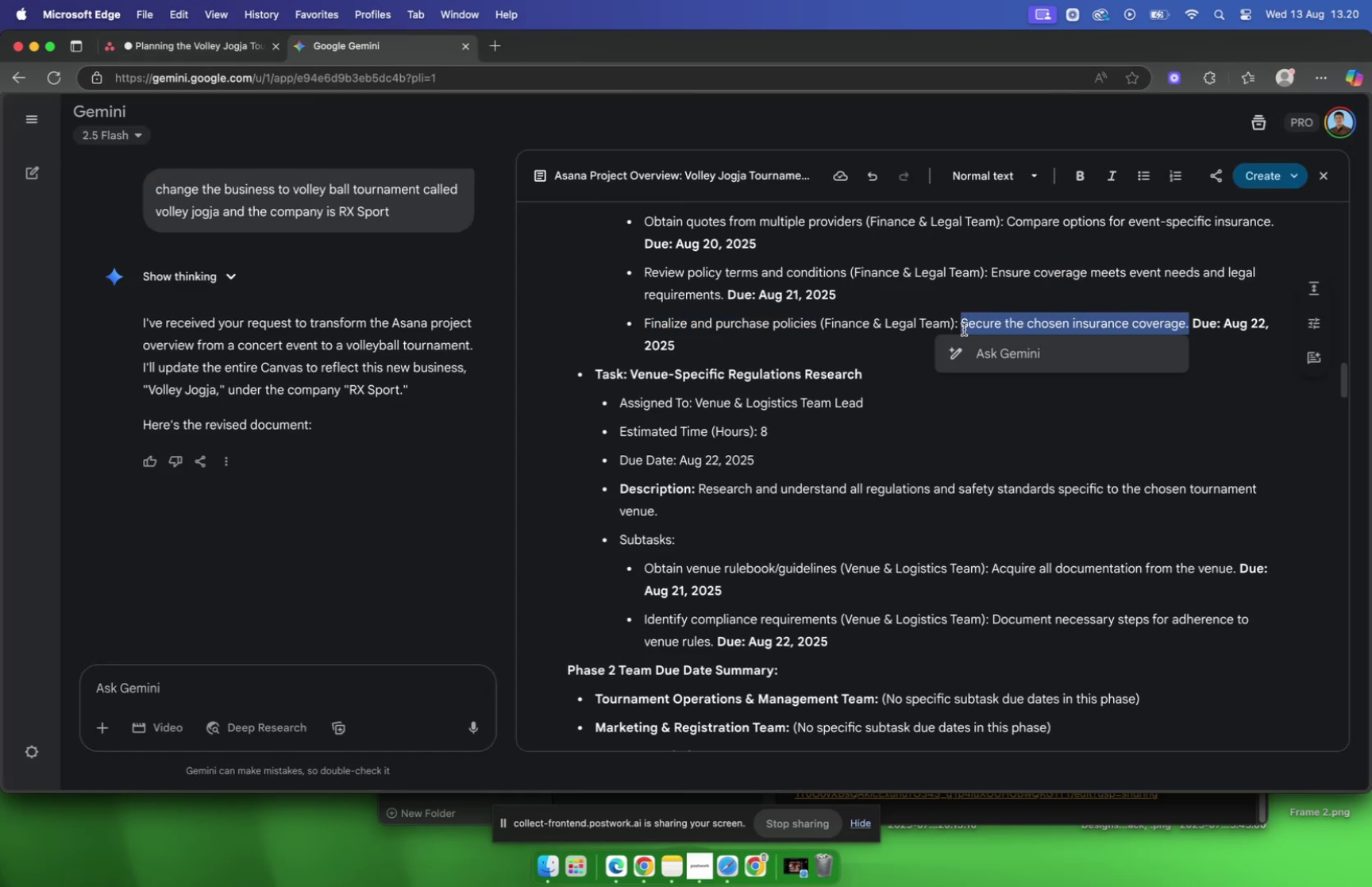 
key(Meta+C)
 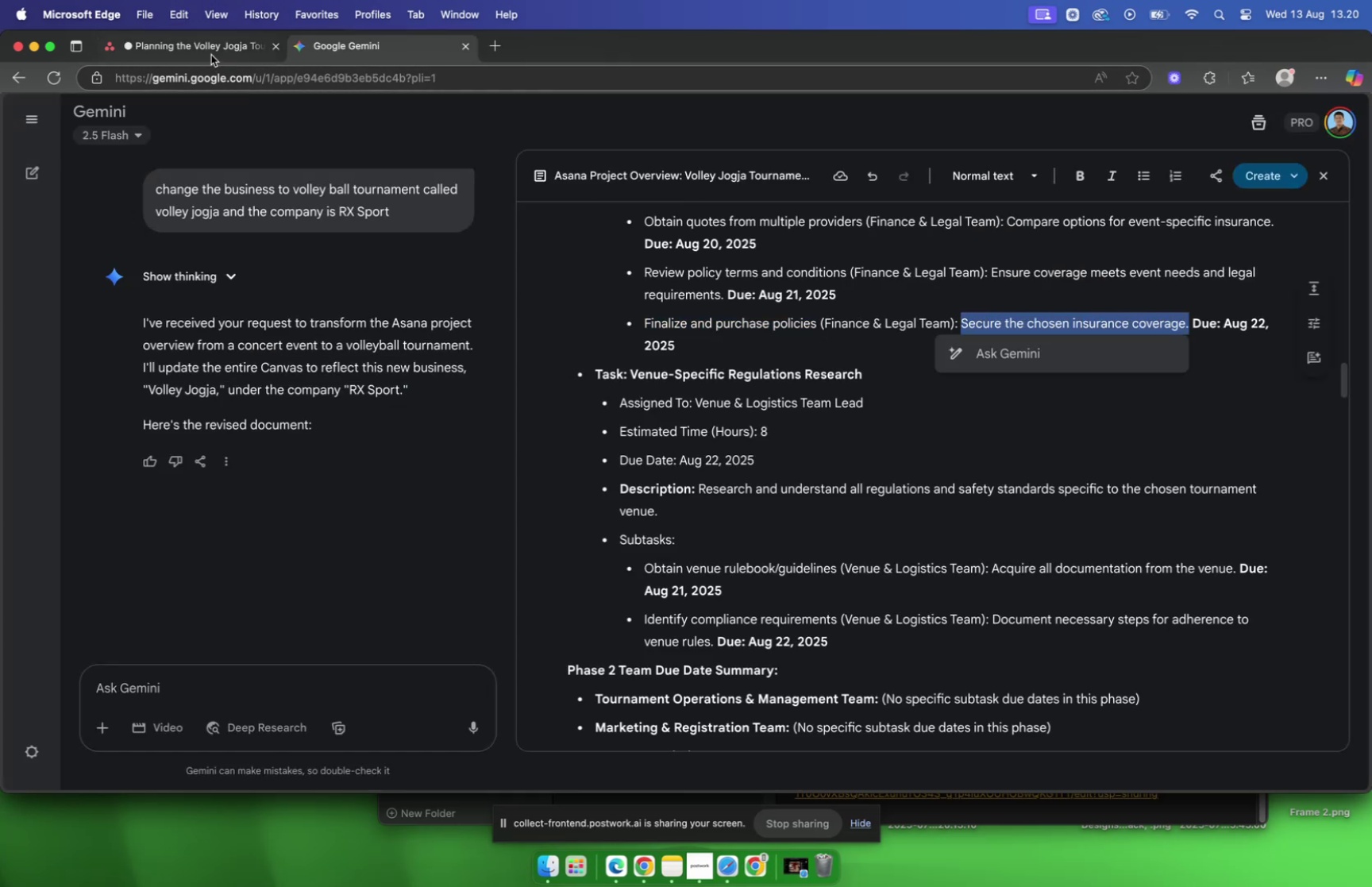 
left_click([209, 52])
 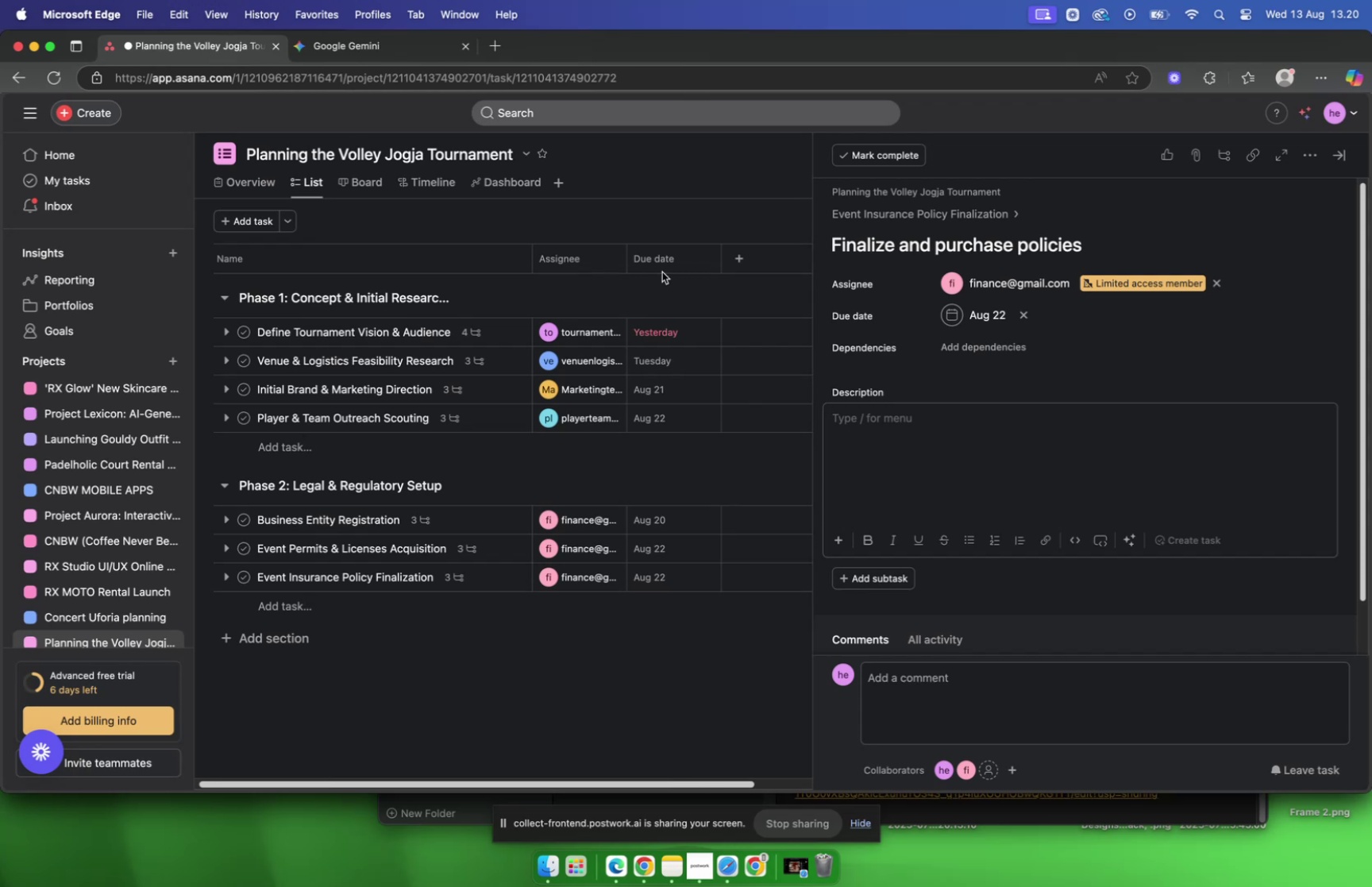 
key(Meta+V)
 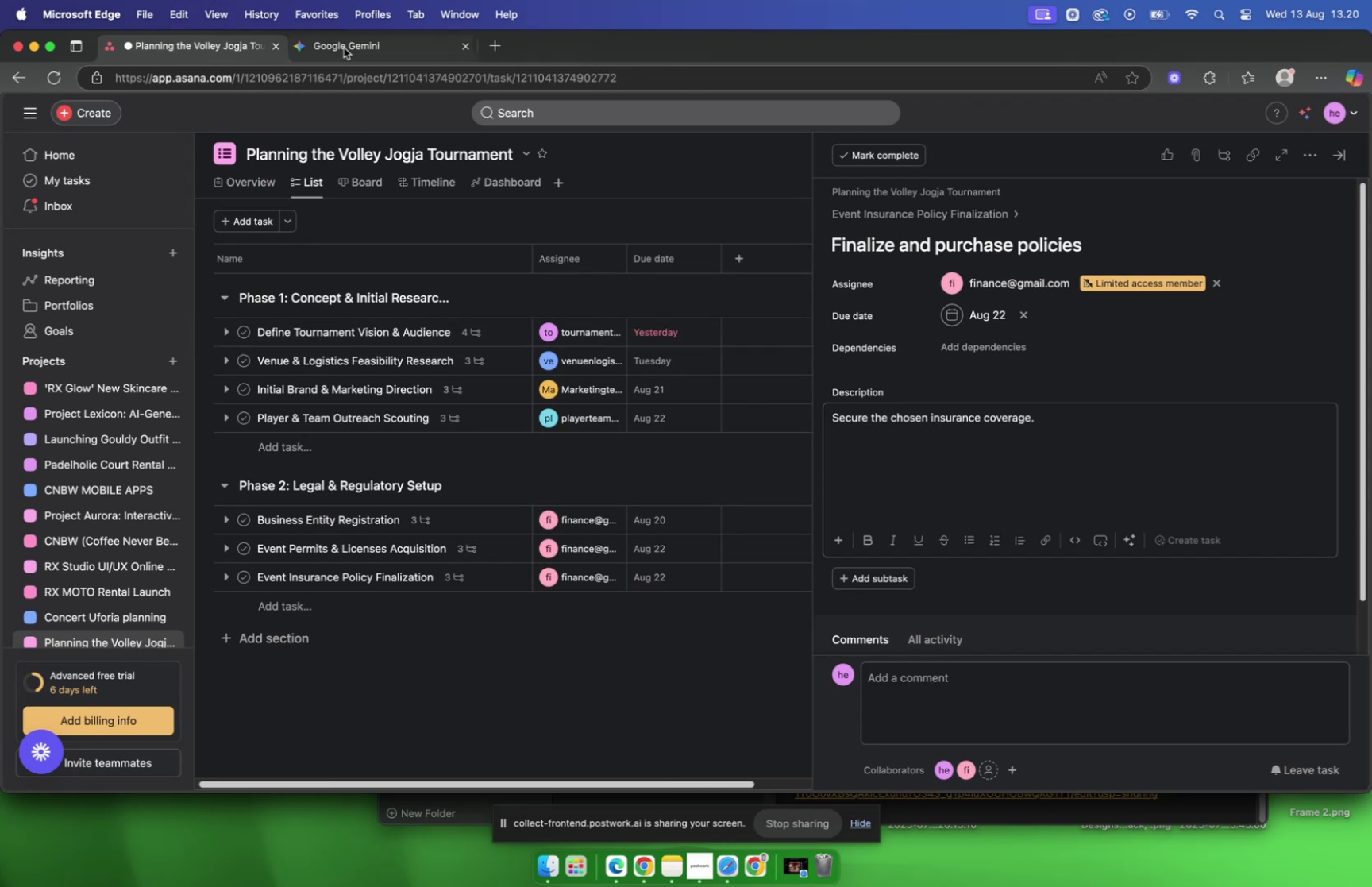 
left_click([344, 48])
 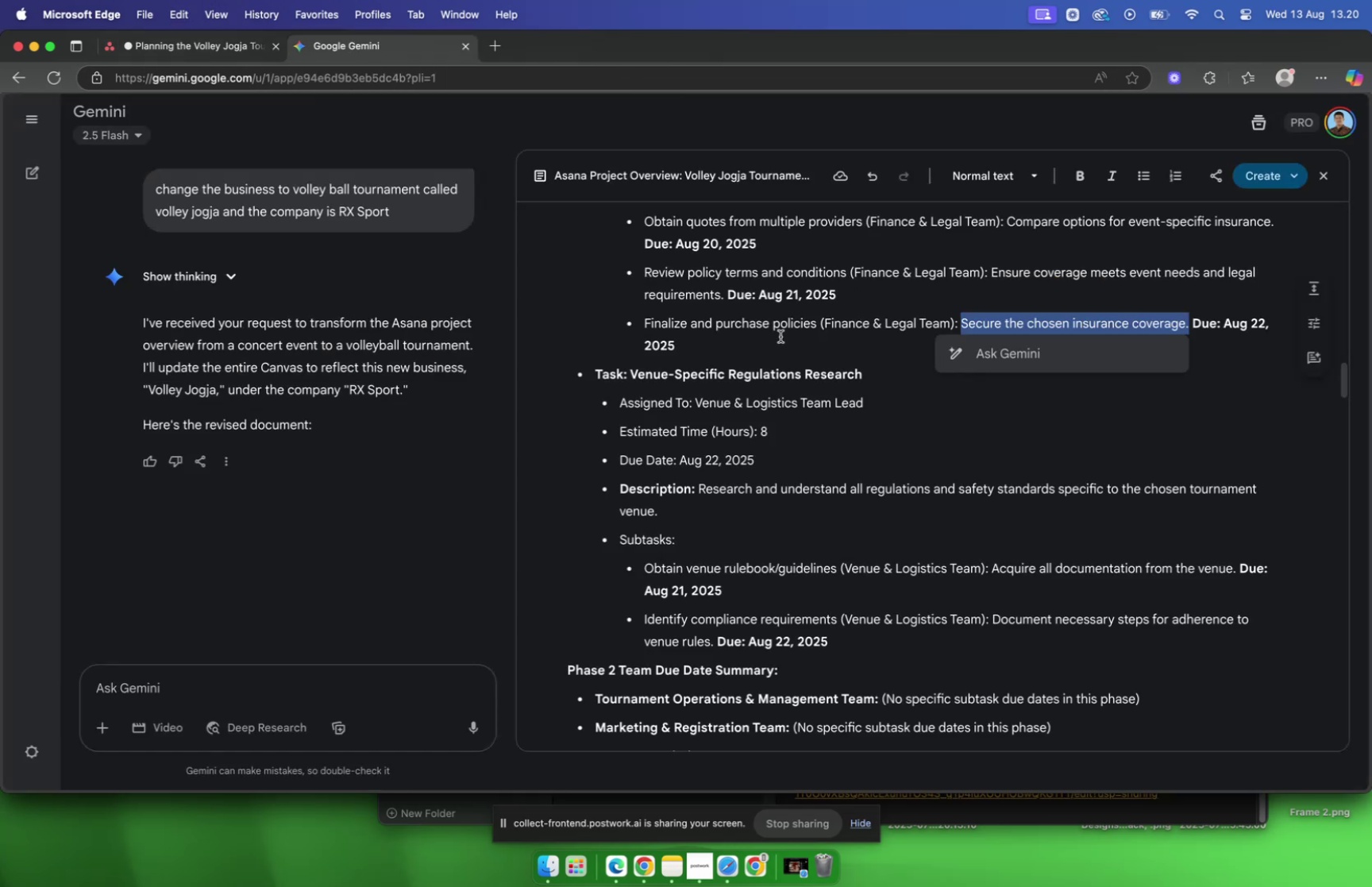 
left_click([781, 336])
 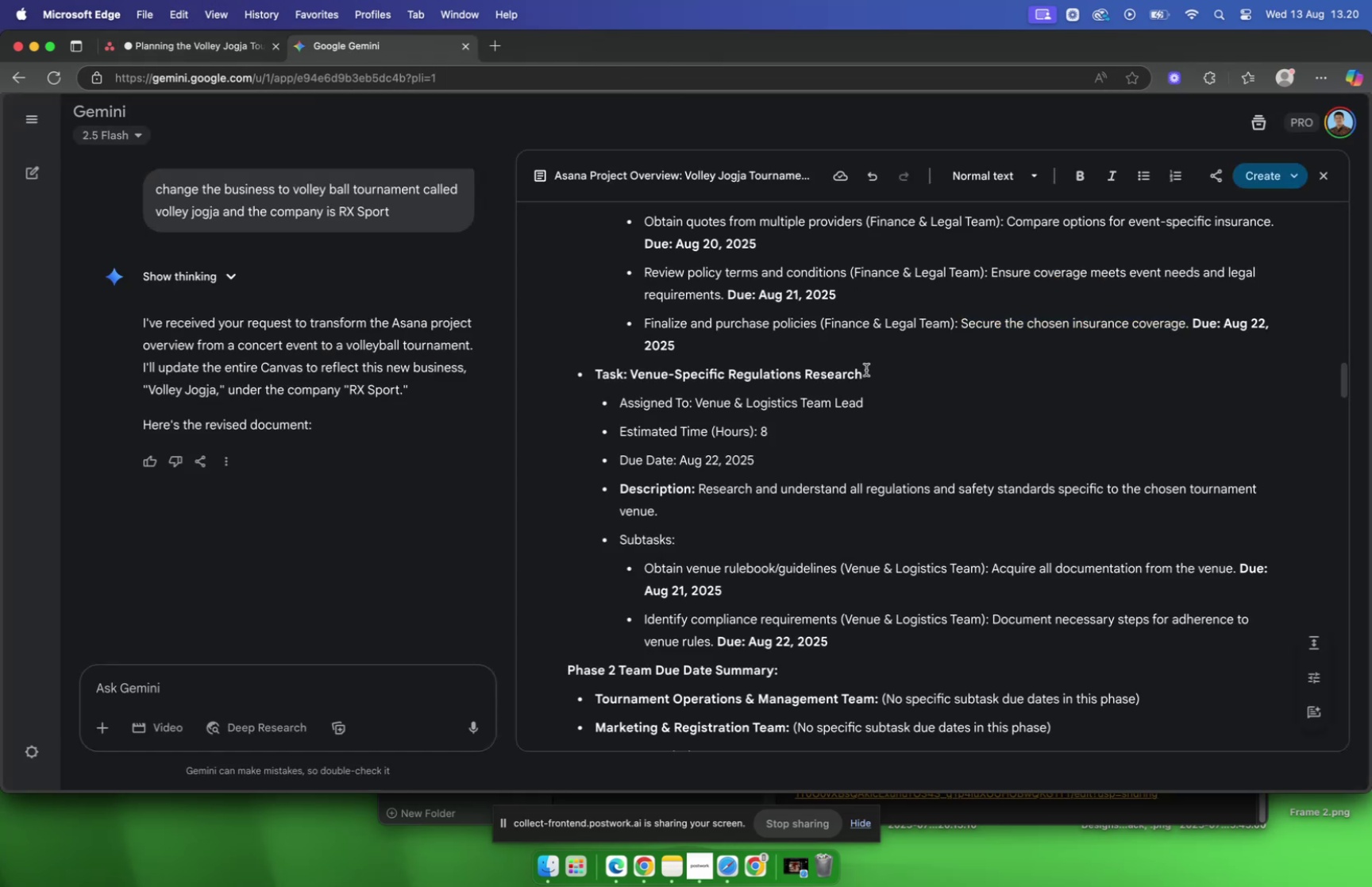 
left_click_drag(start_coordinate=[868, 371], to_coordinate=[630, 380])
 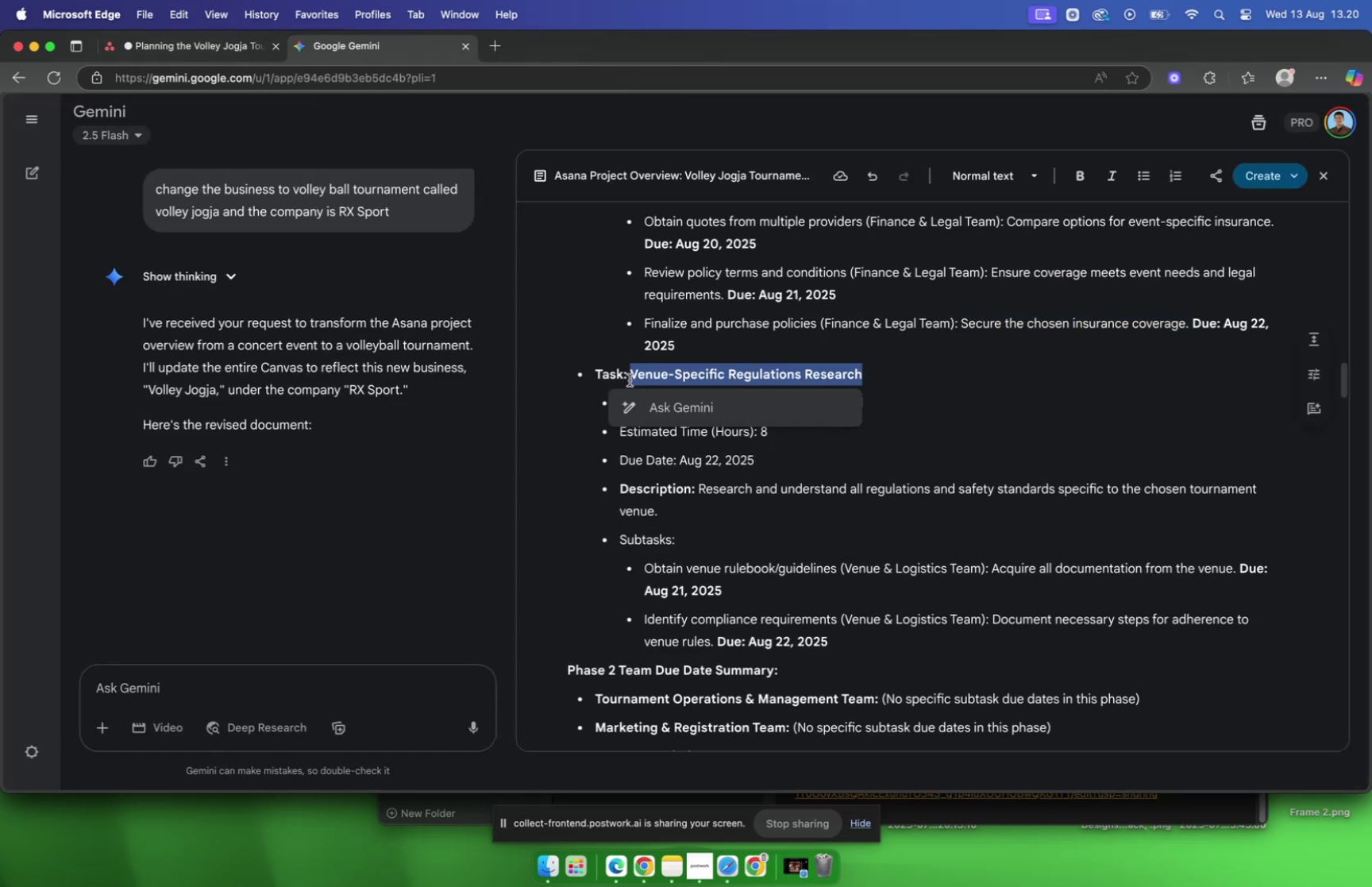 
key(Meta+C)
 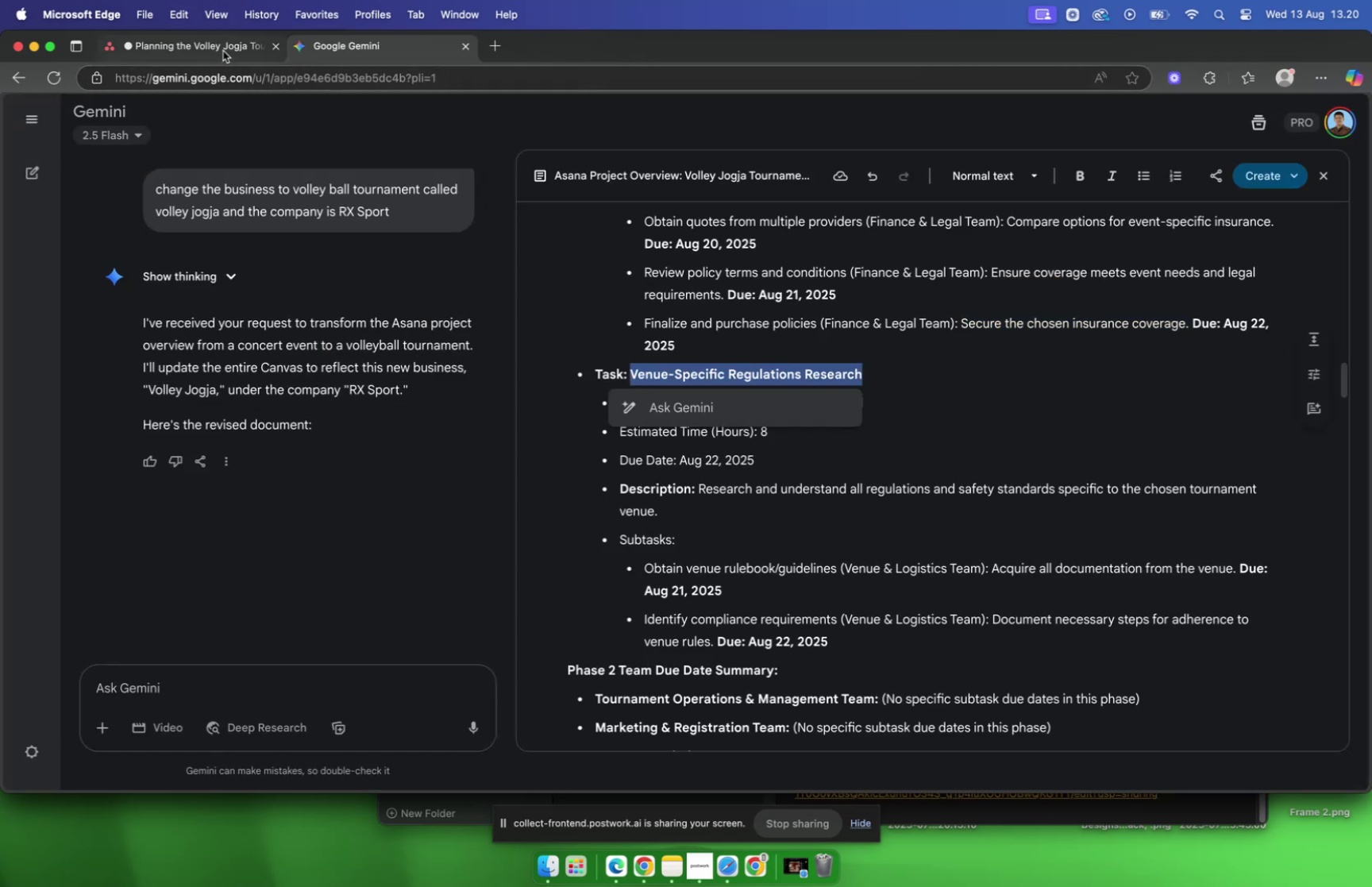 
left_click([223, 51])
 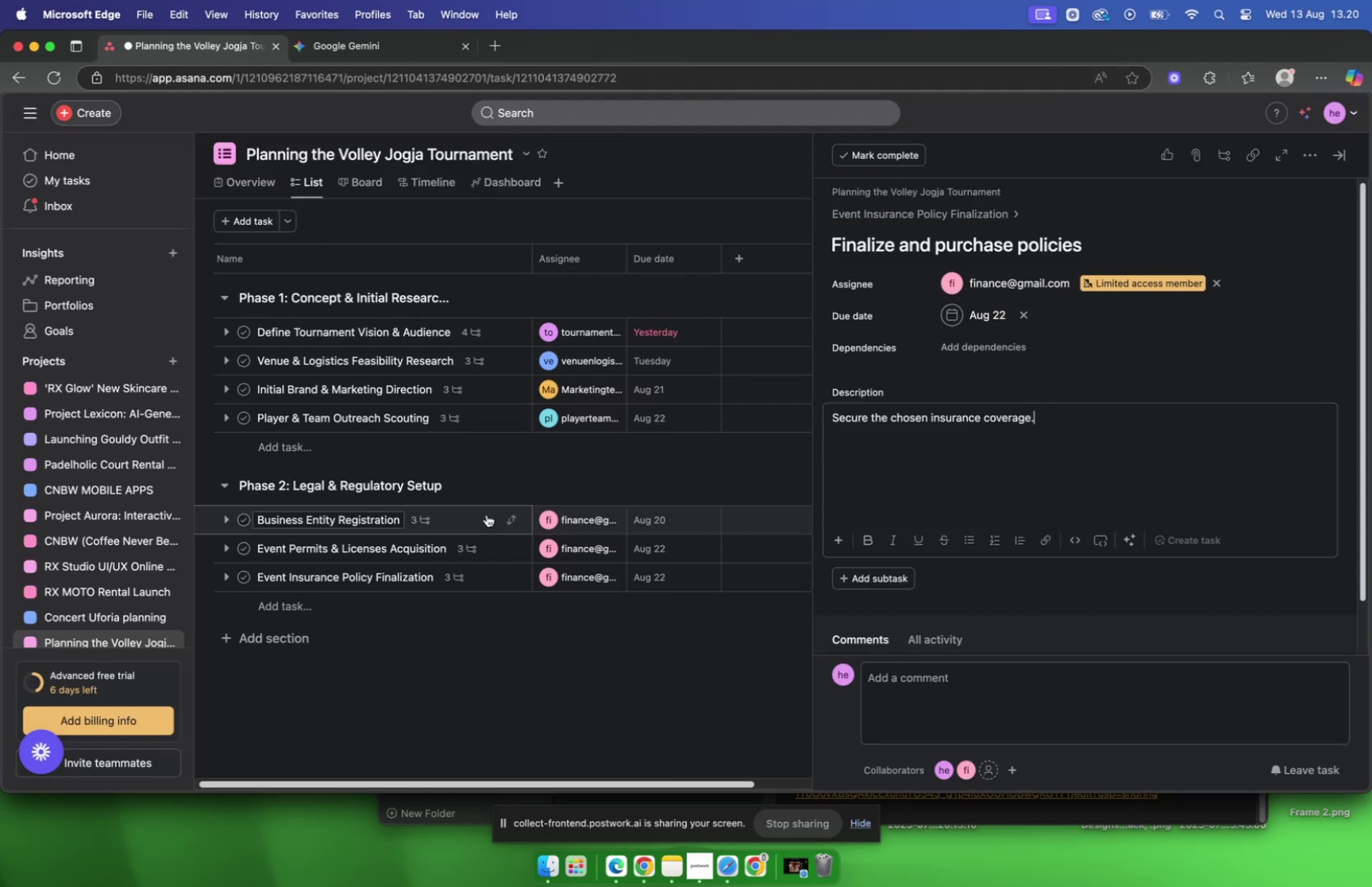 
left_click([403, 610])
 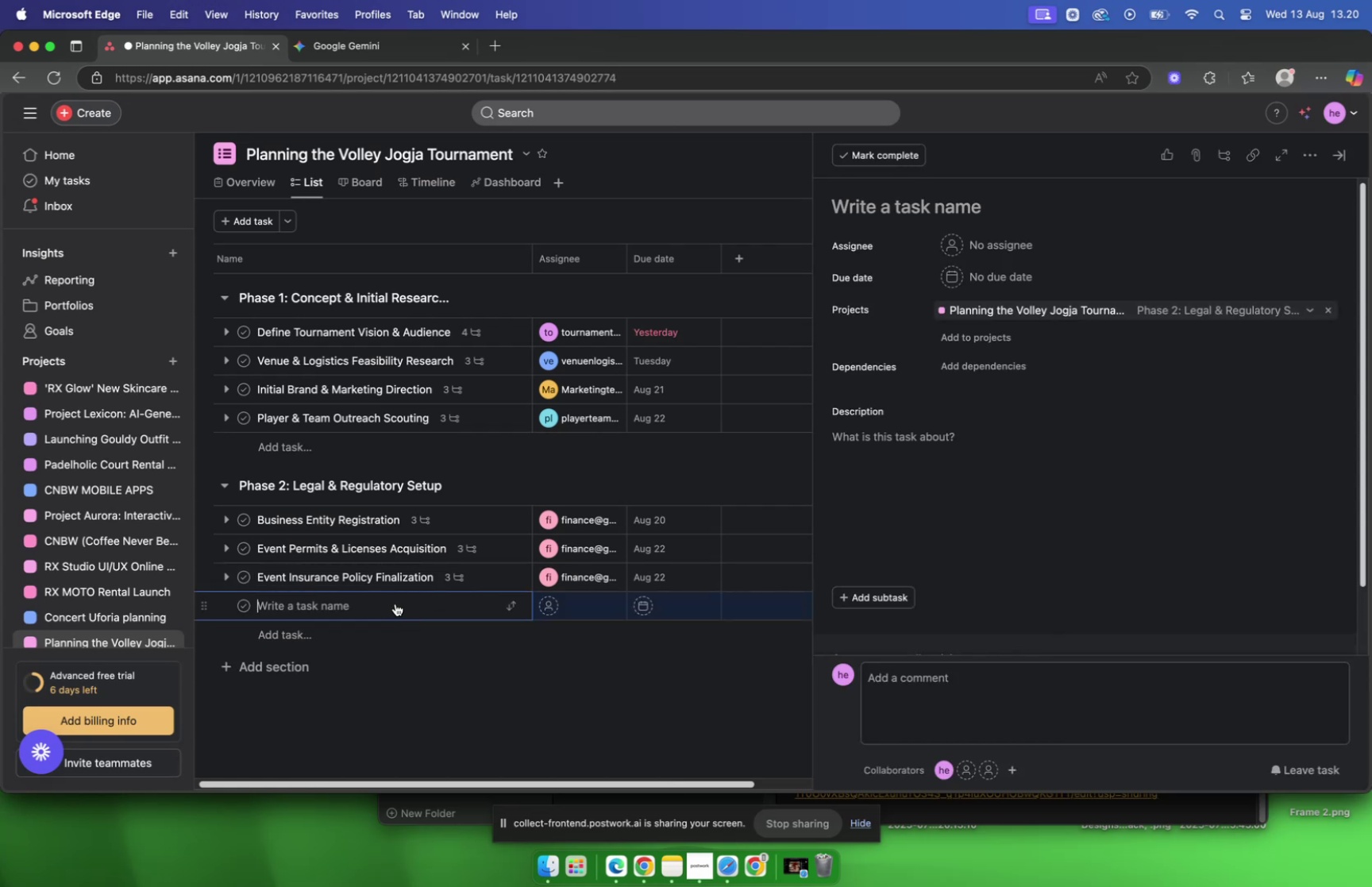 
key(Meta+V)
 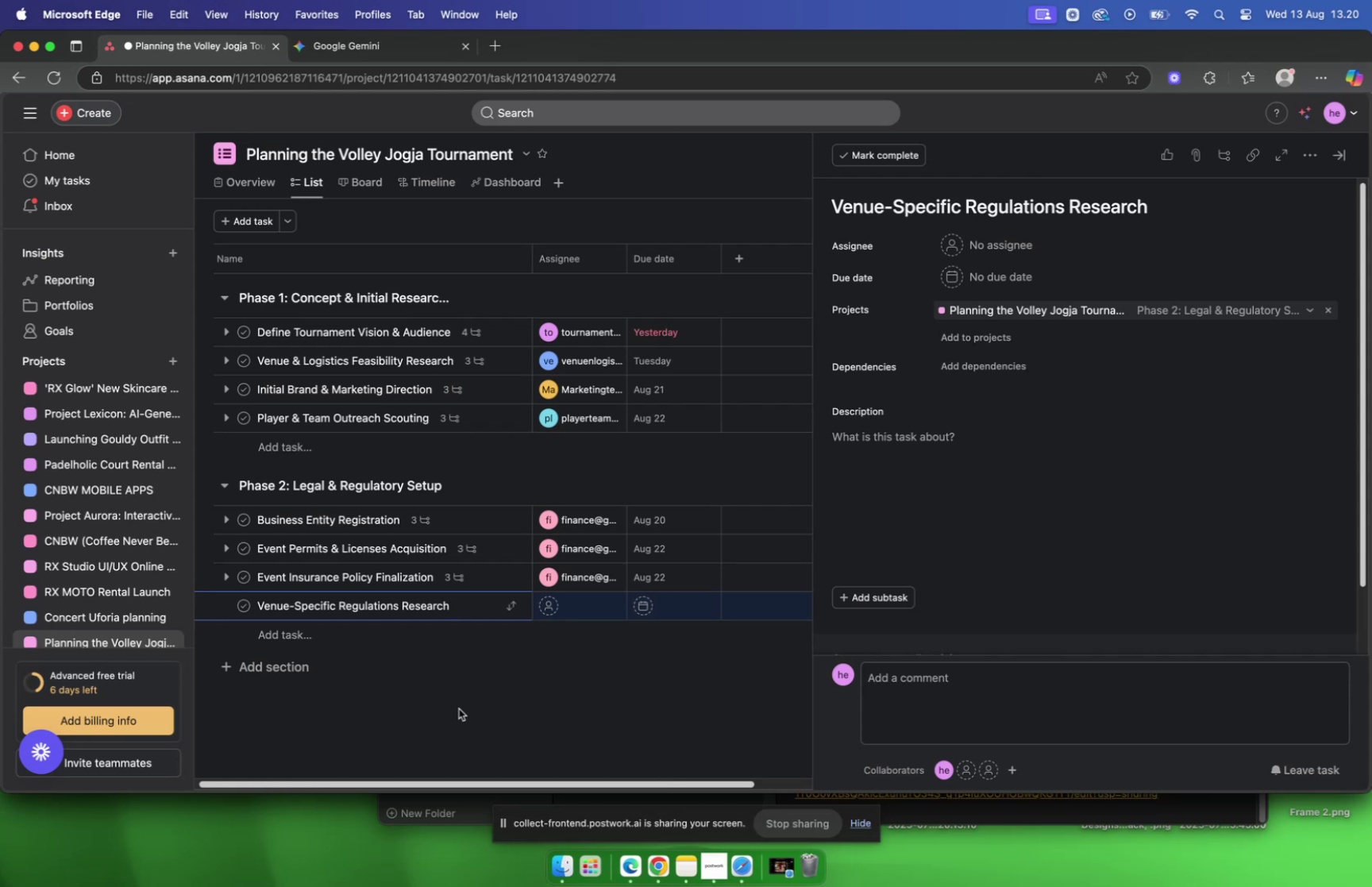 
wait(38.56)
 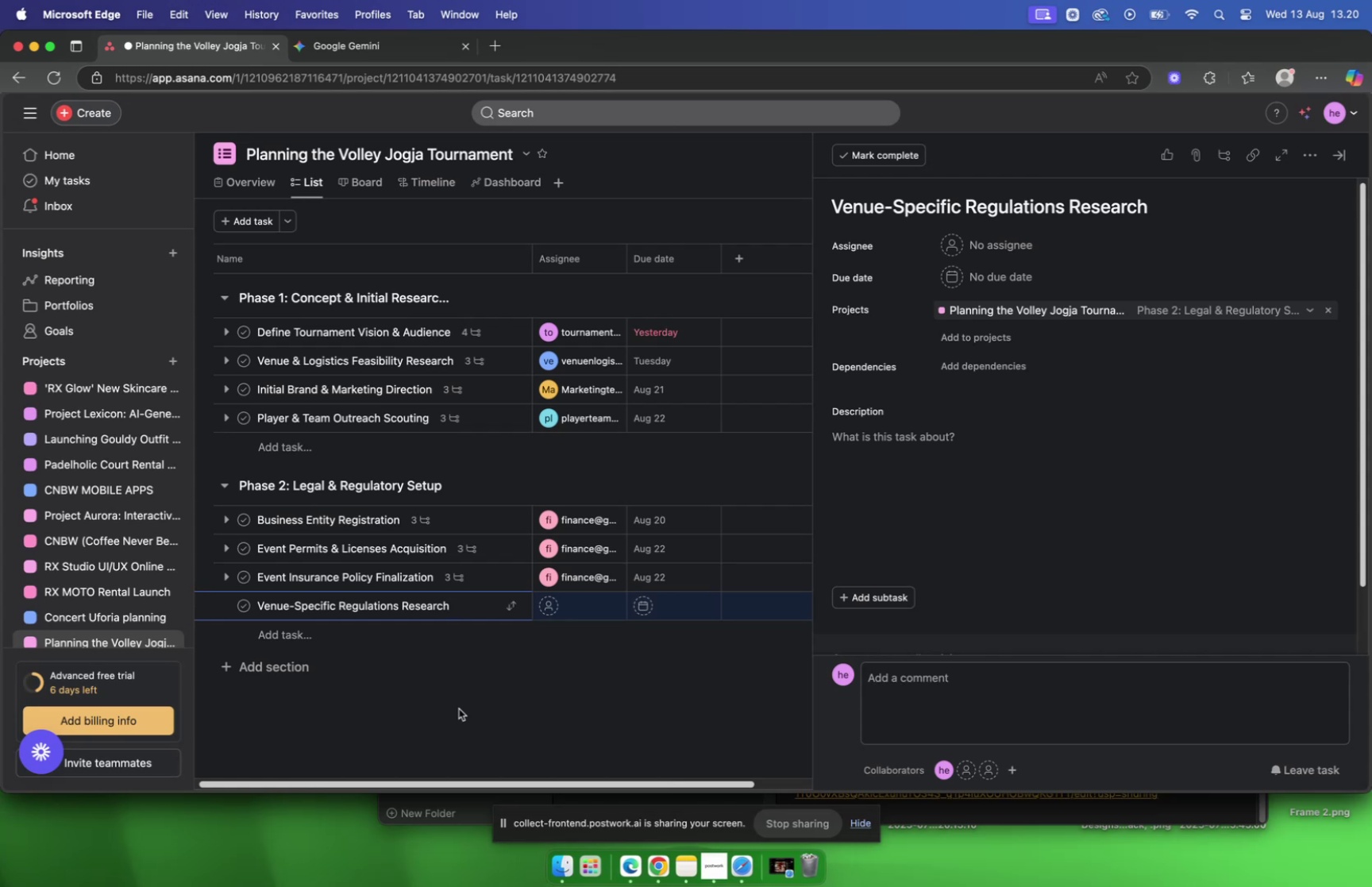 
left_click([776, 318])
 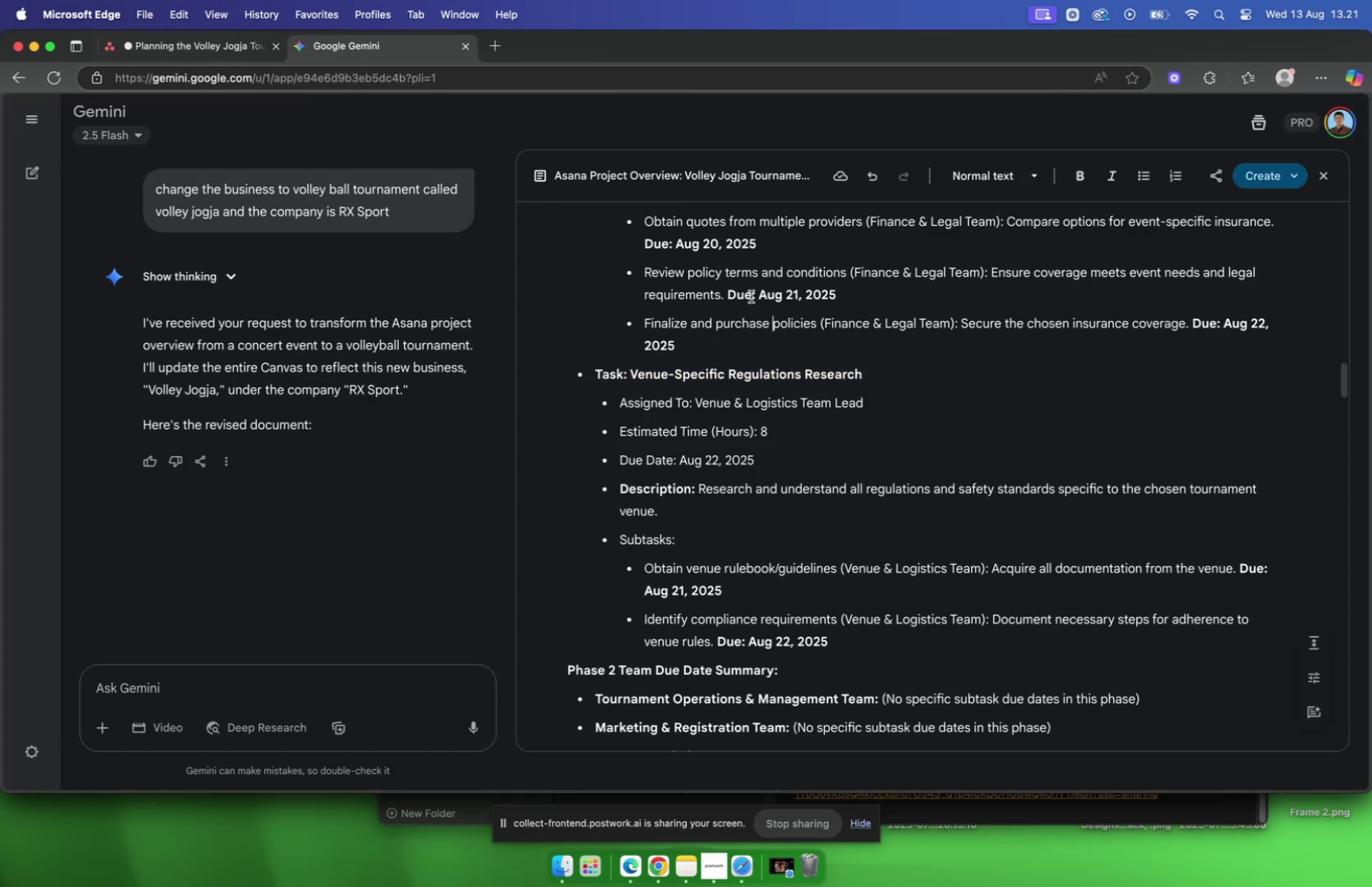 
scroll: coordinate [736, 299], scroll_direction: down, amount: 5.0
 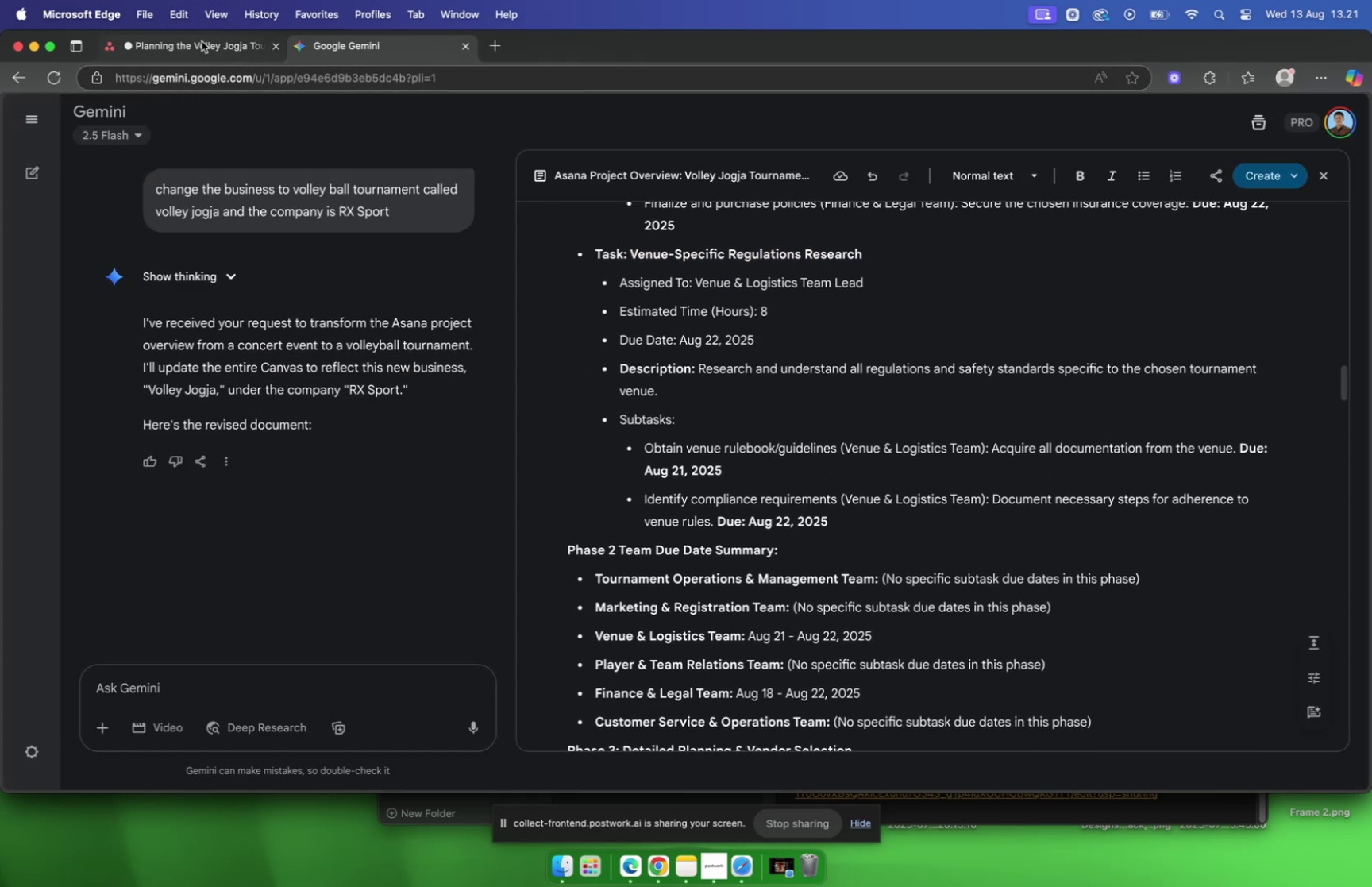 
left_click([202, 41])
 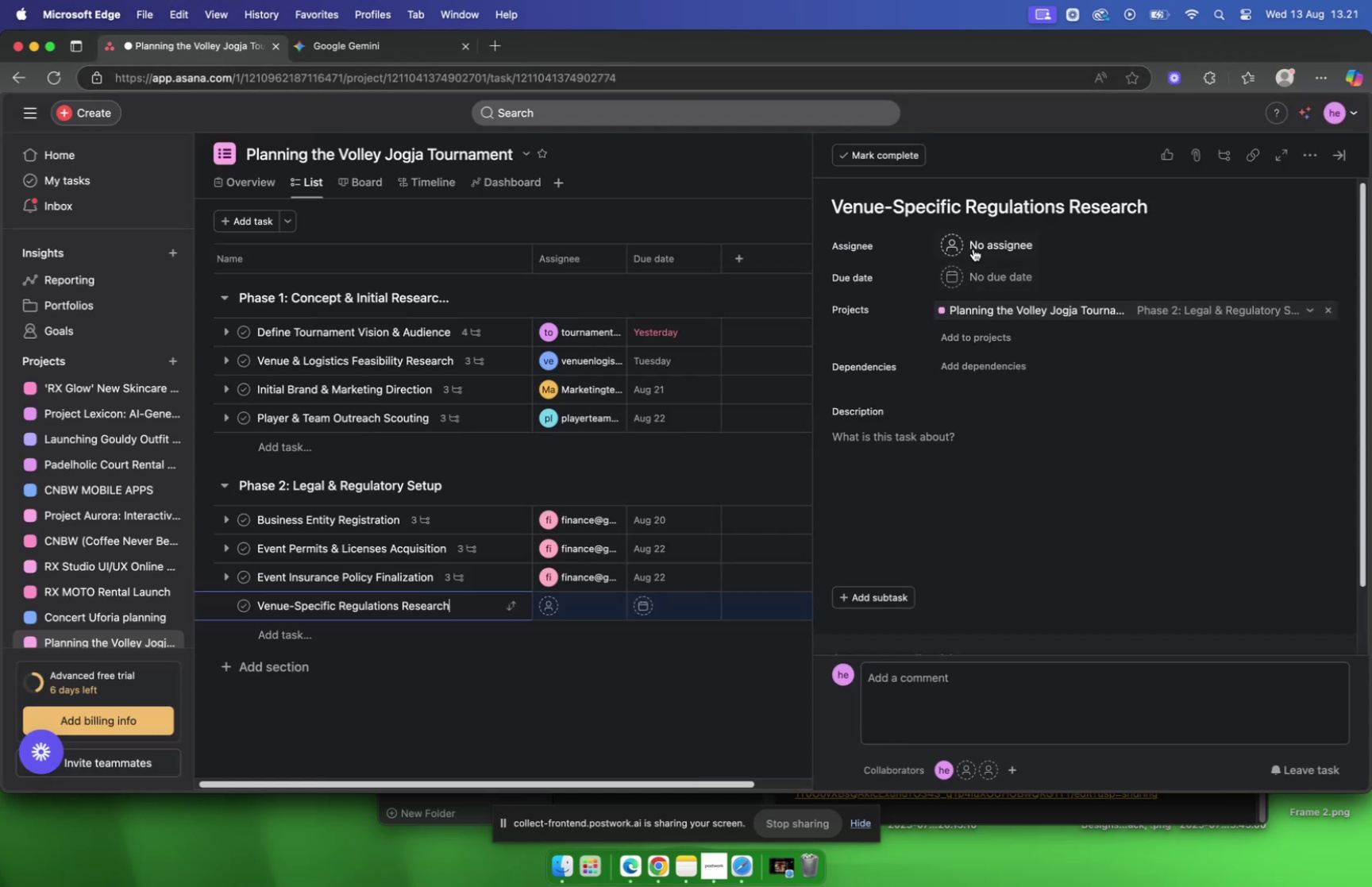 
left_click([973, 249])
 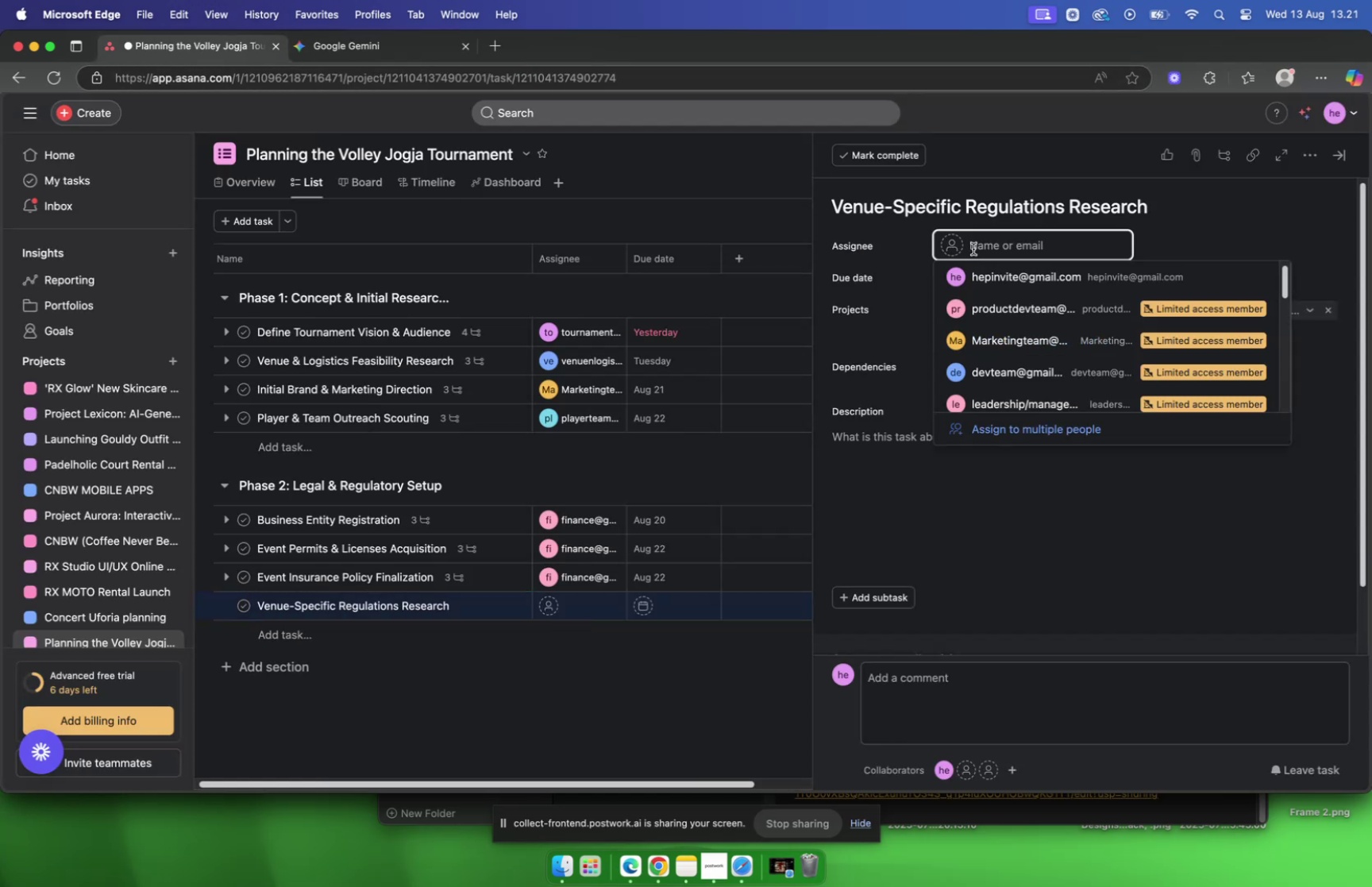 
type(ven)
 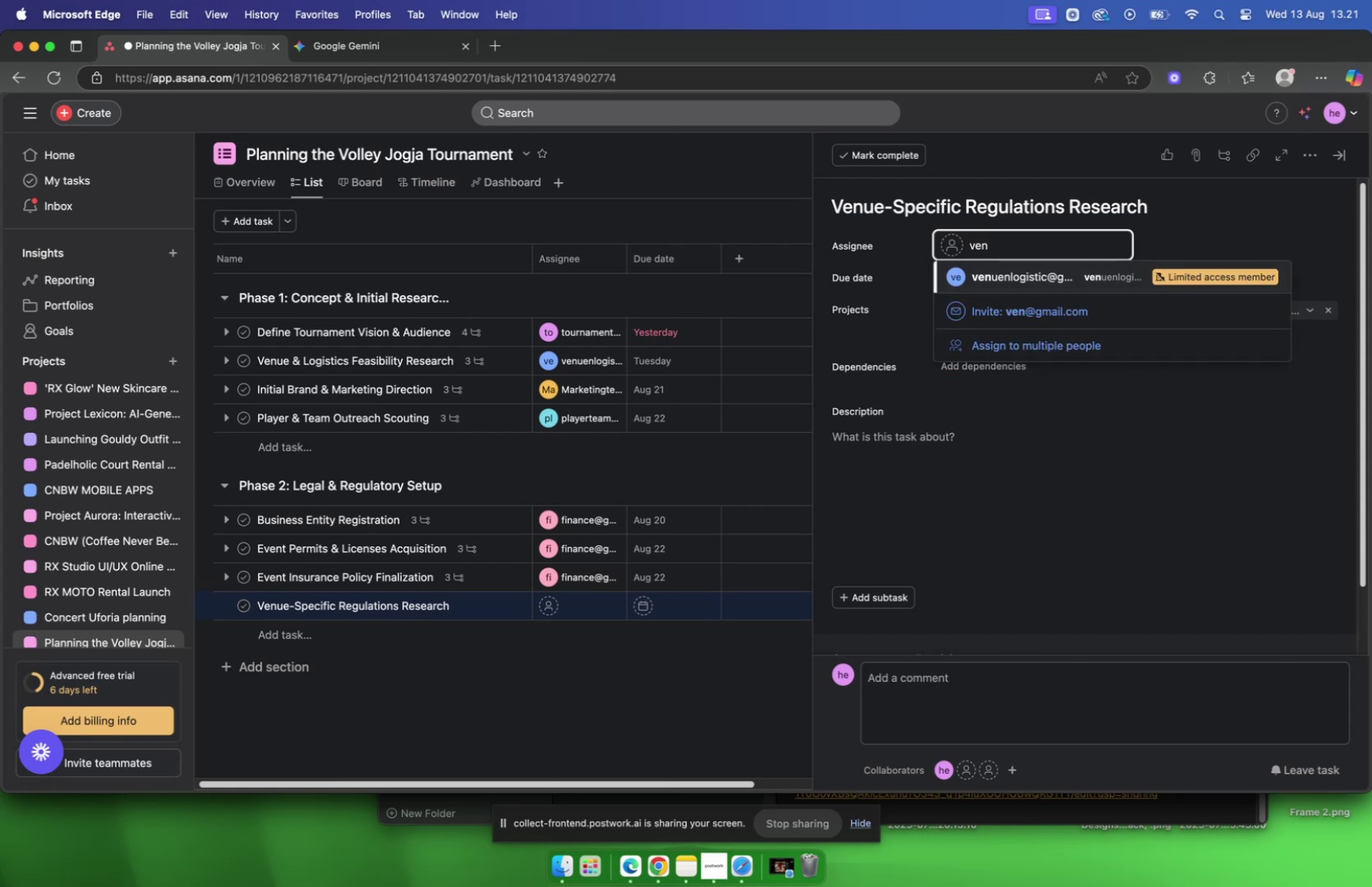 
key(Enter)
 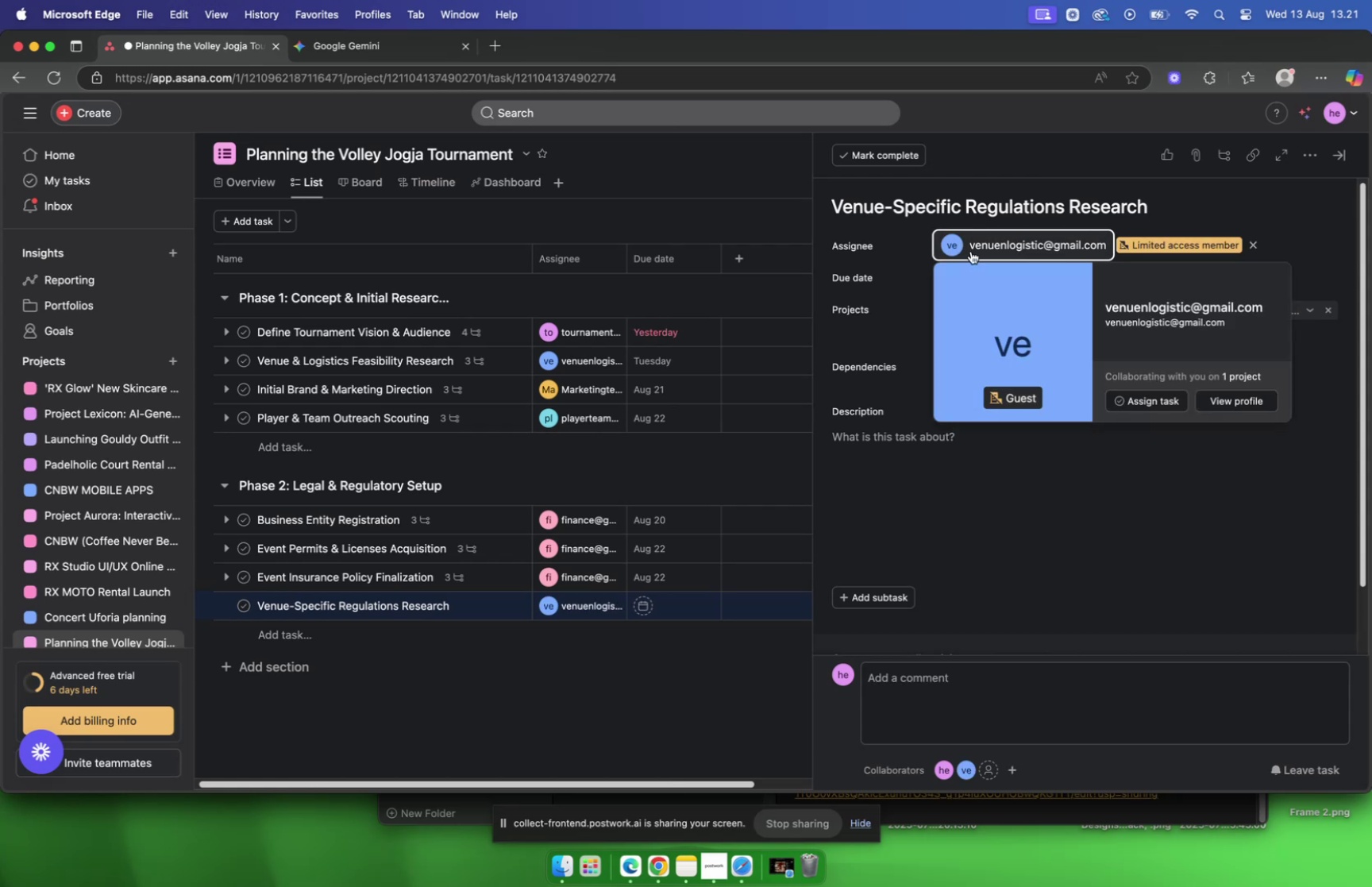 
left_click([923, 453])
 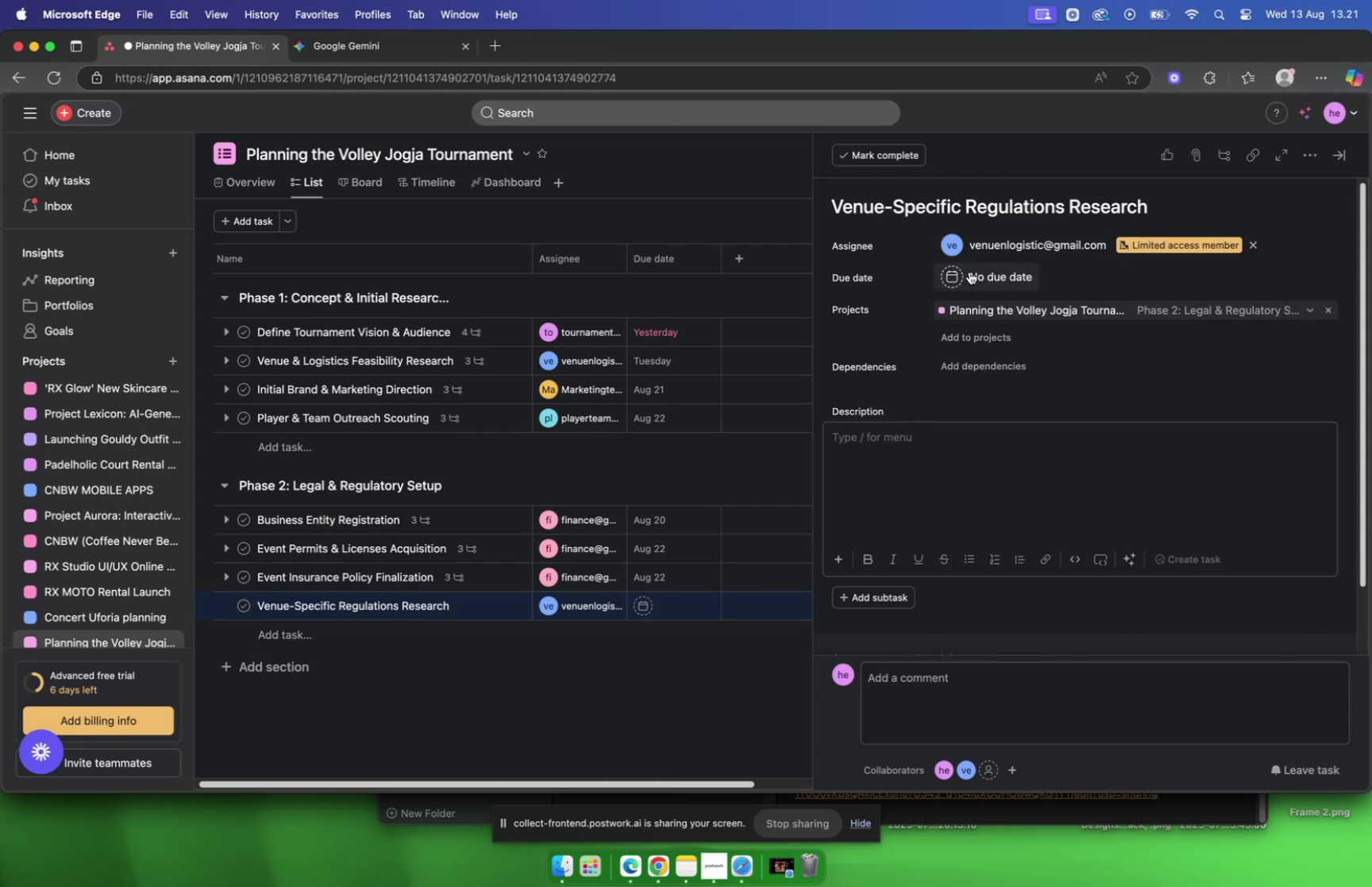 
left_click([969, 272])
 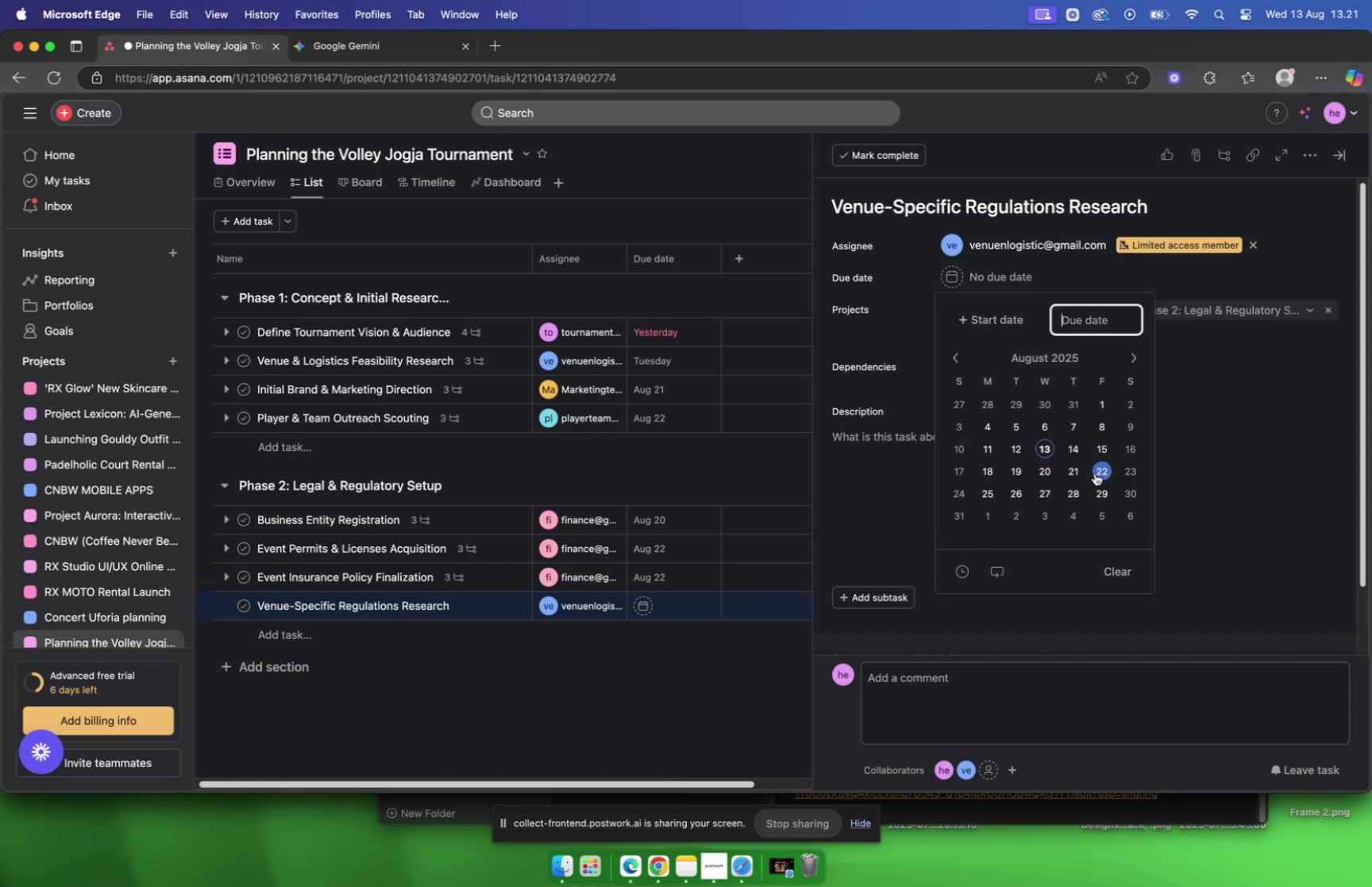 
left_click([1095, 472])
 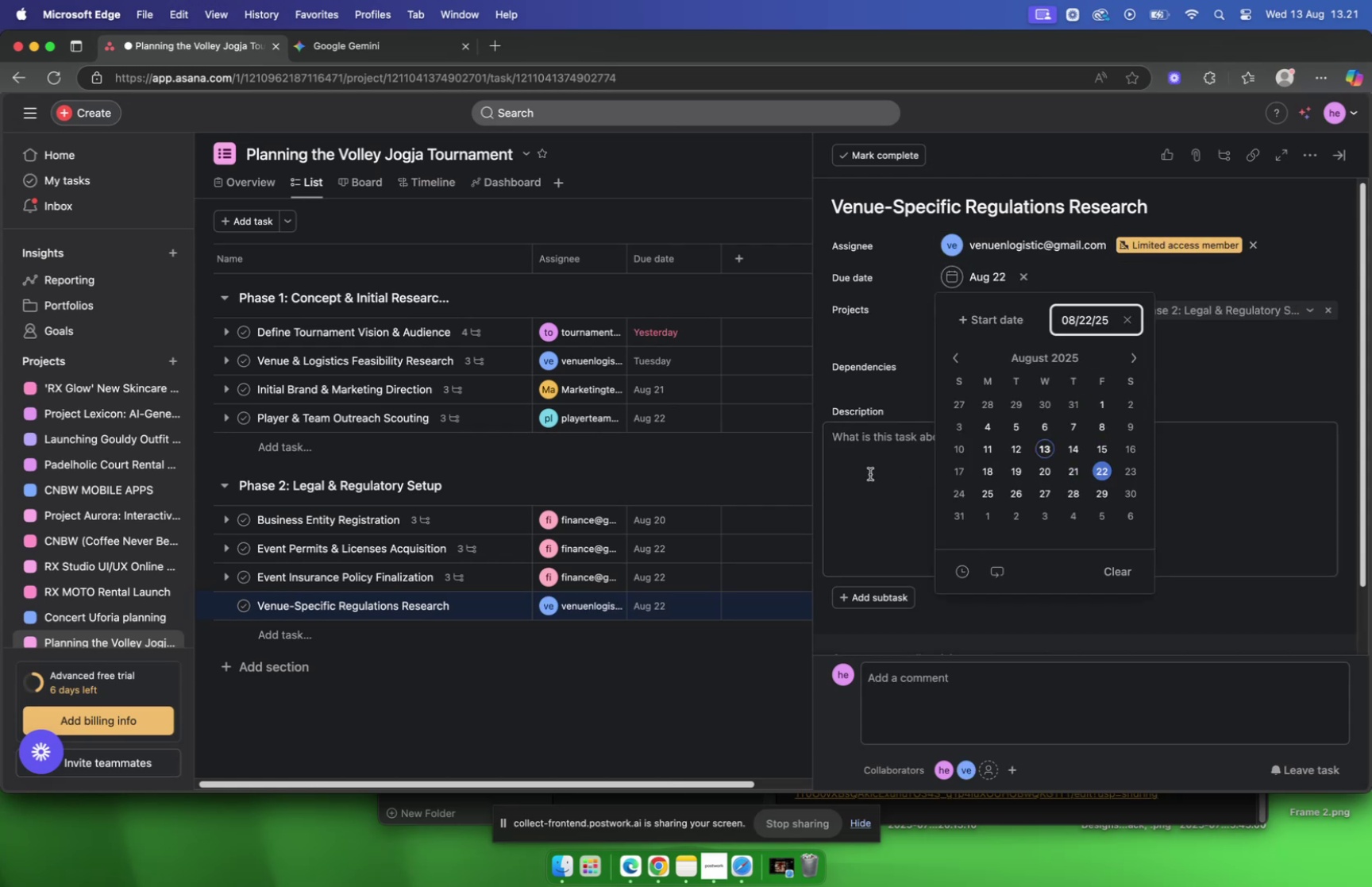 
left_click([870, 473])
 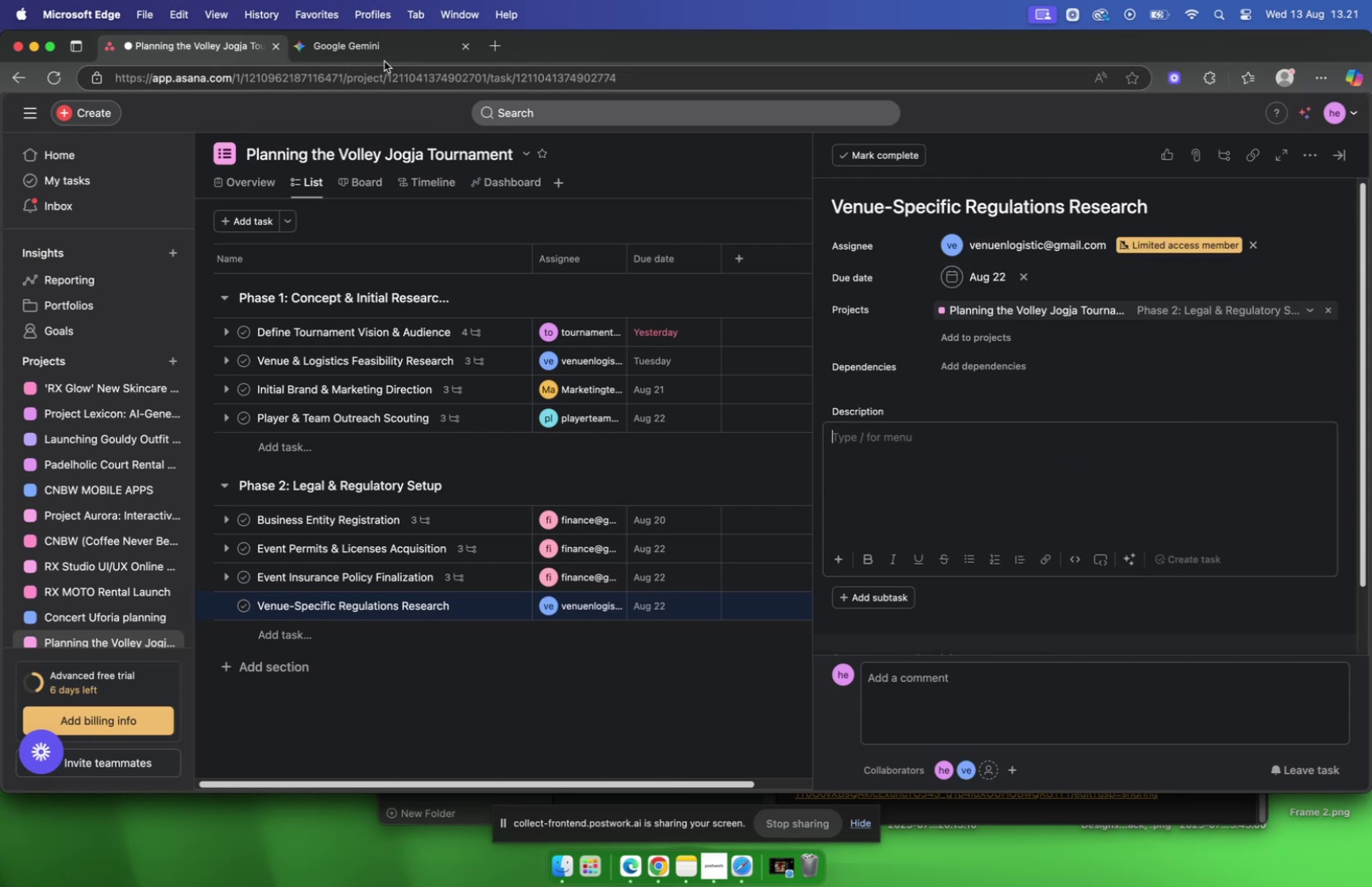 
left_click([376, 50])
 